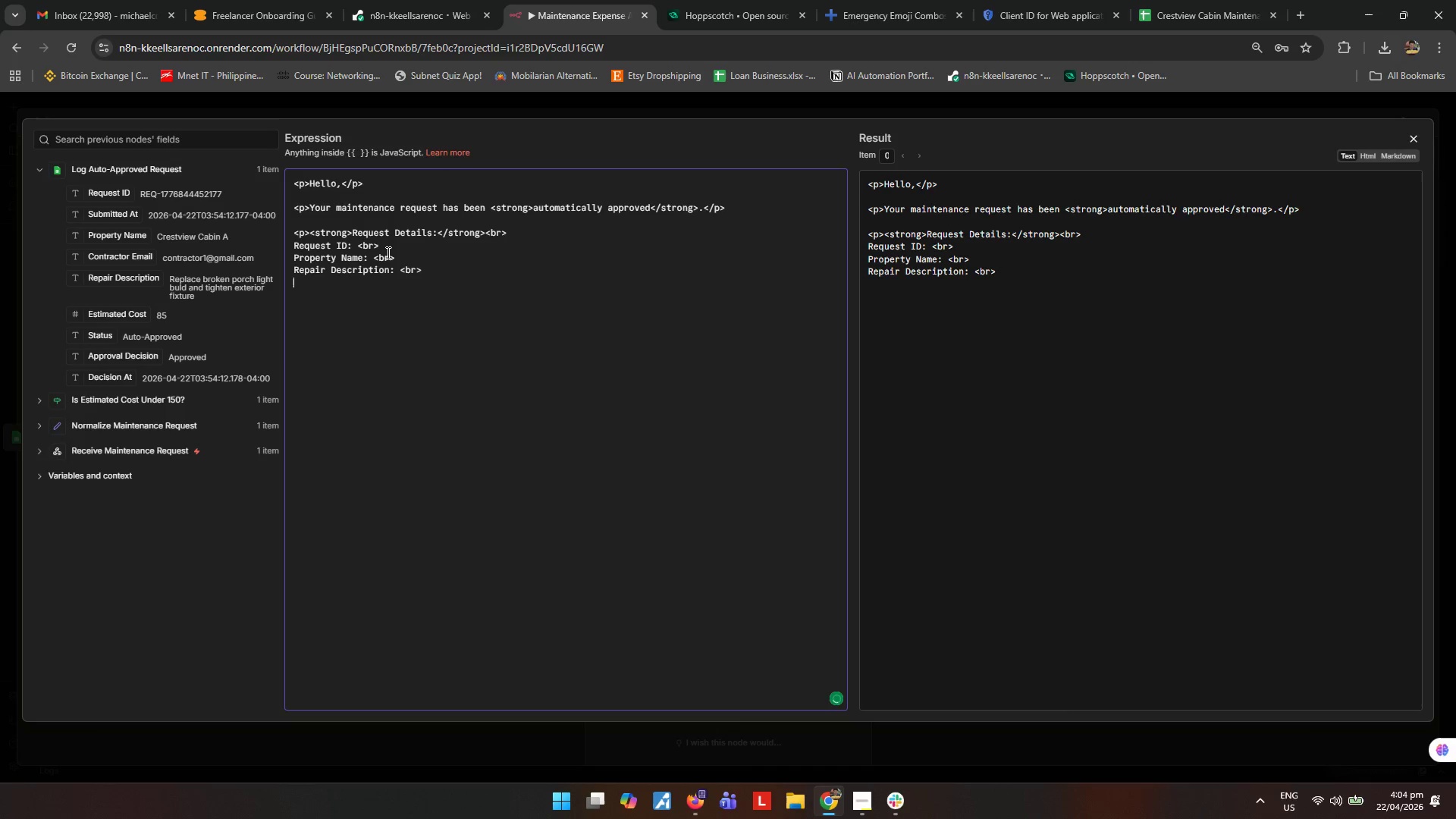 
type(Estimated Cost: <br>)
 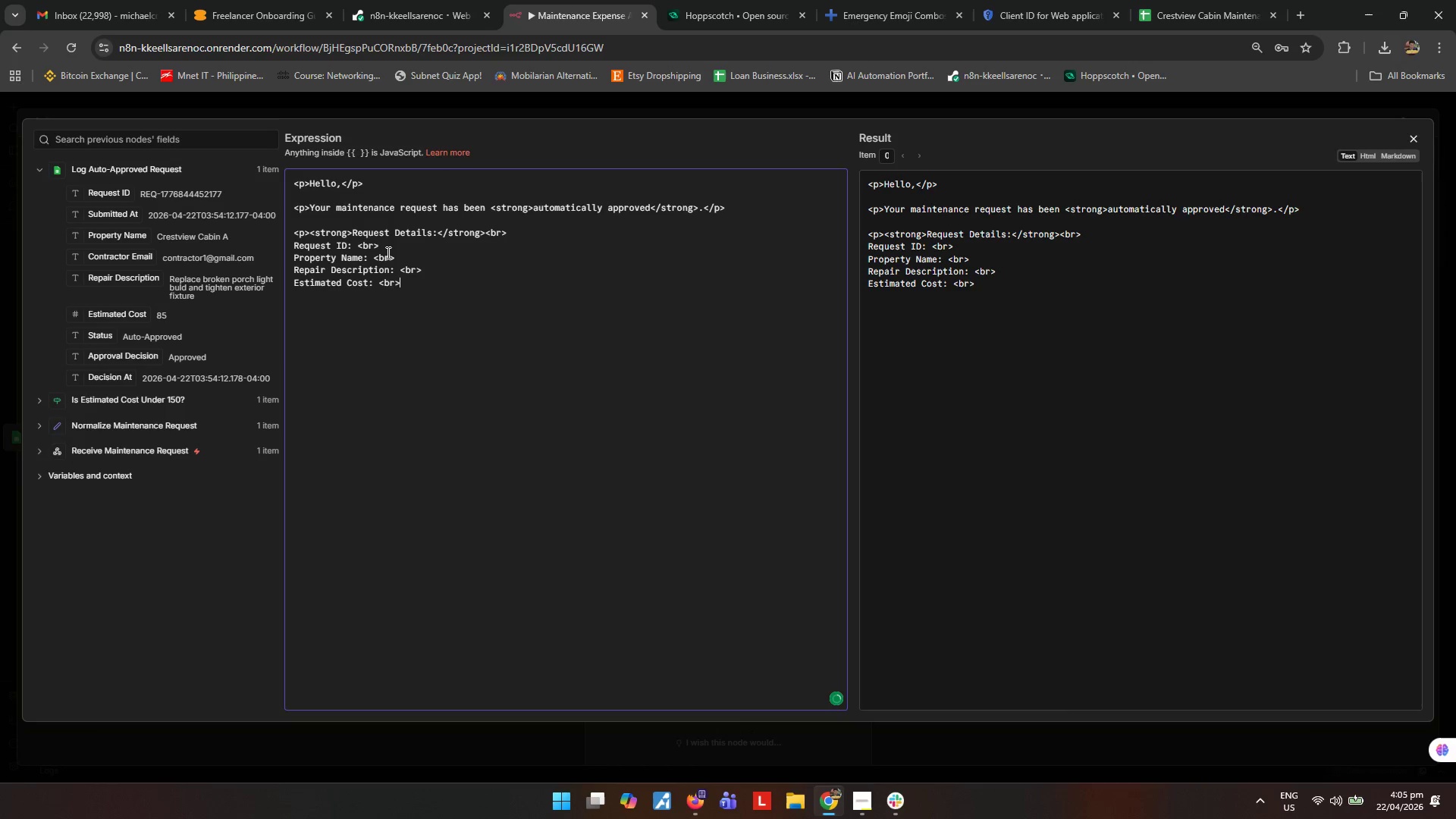 
key(Enter)
 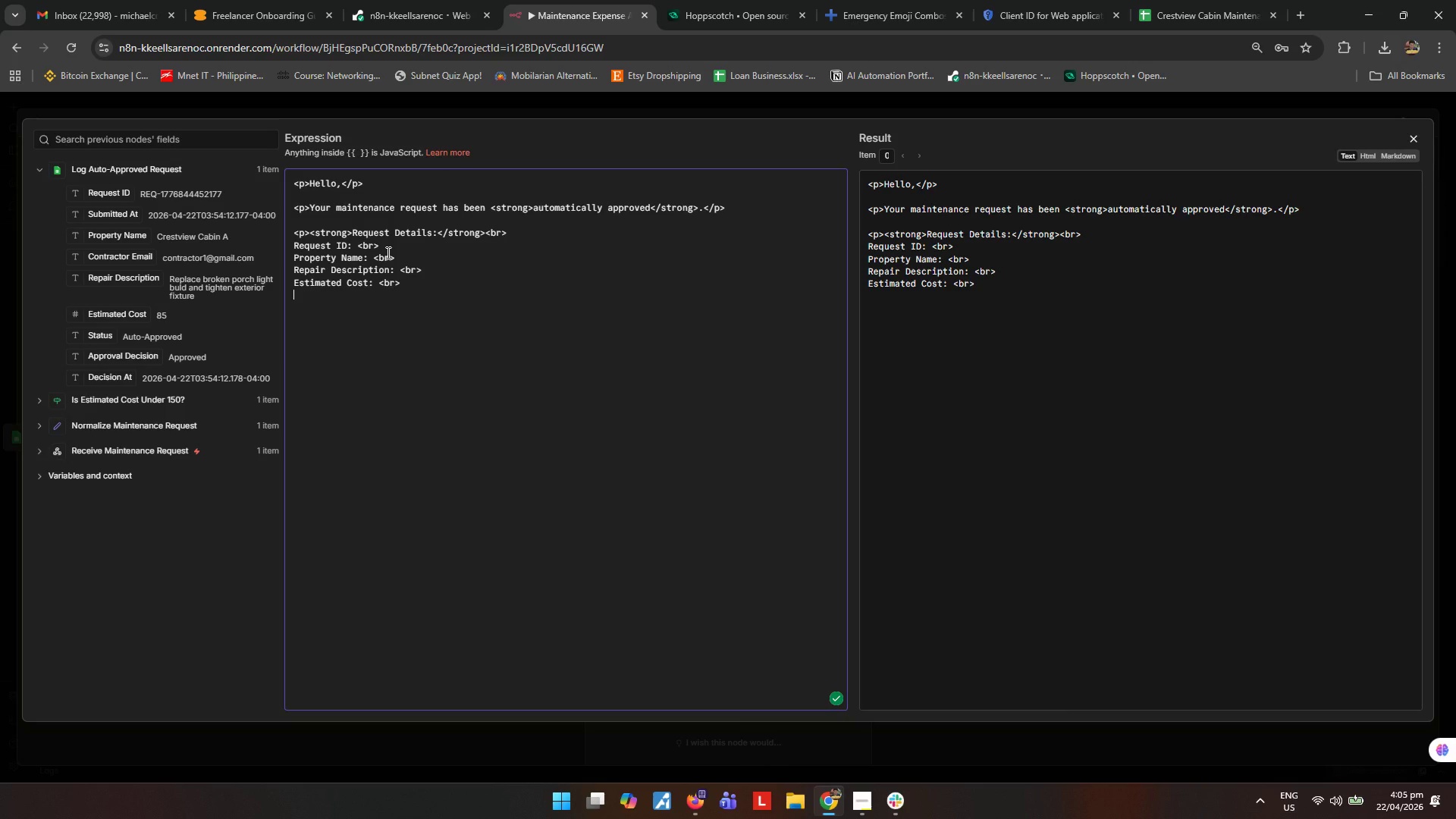 
type(Status: <br>)
 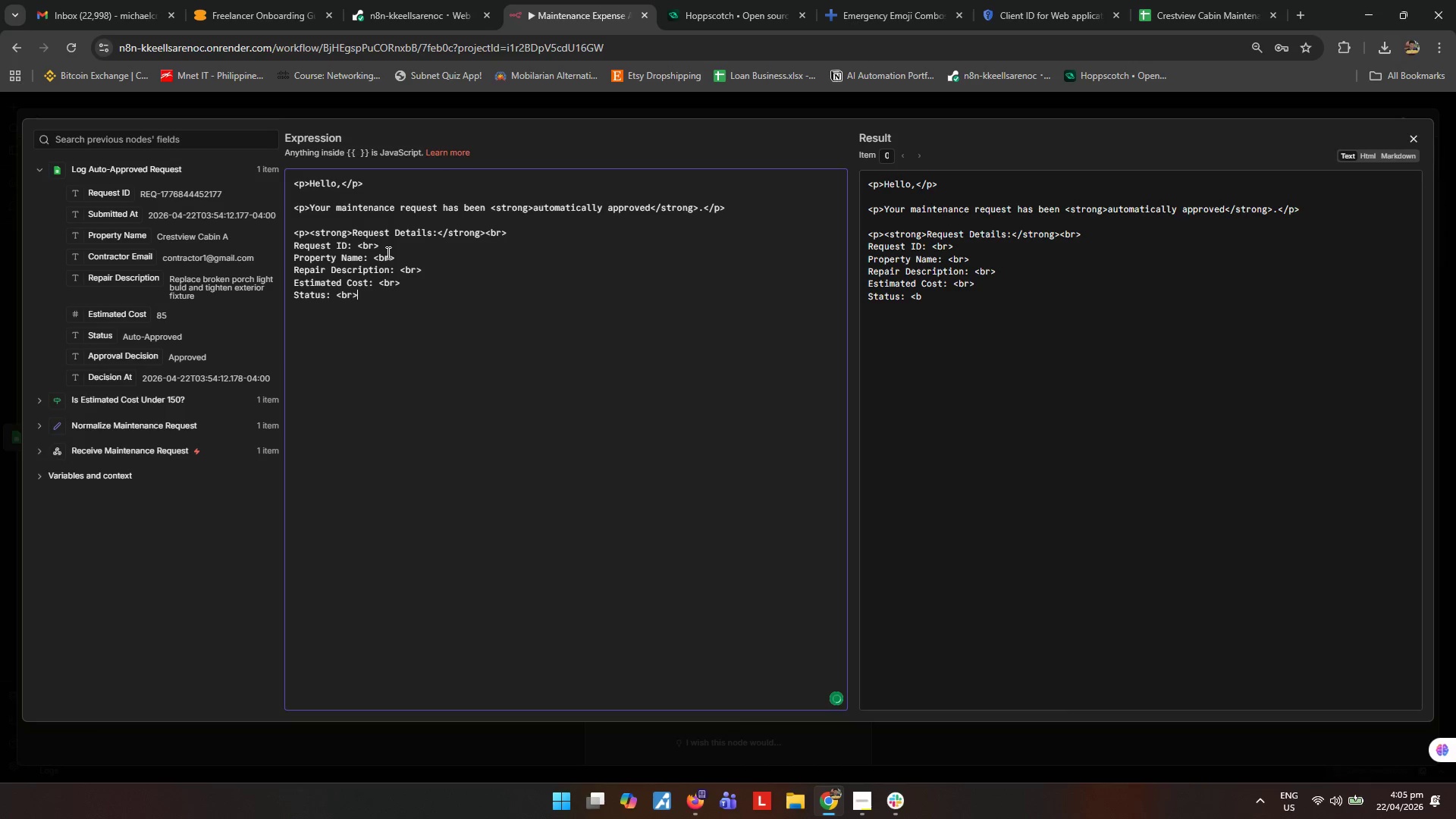 
key(Enter)
 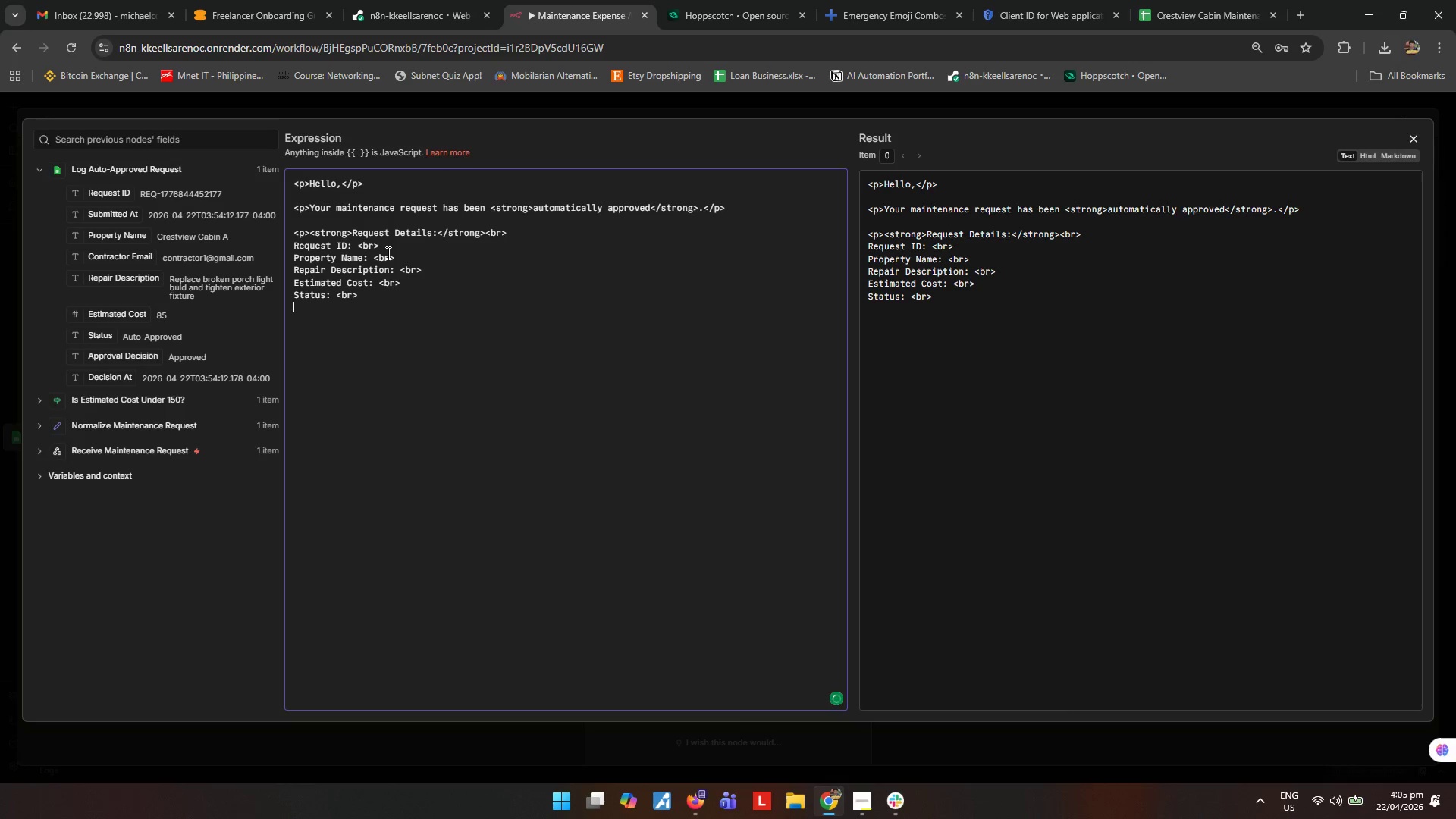 
type(Approval Decisionl;)
key(Backspace)
key(Backspace)
type(L)
key(Backspace)
type(: <br>)
 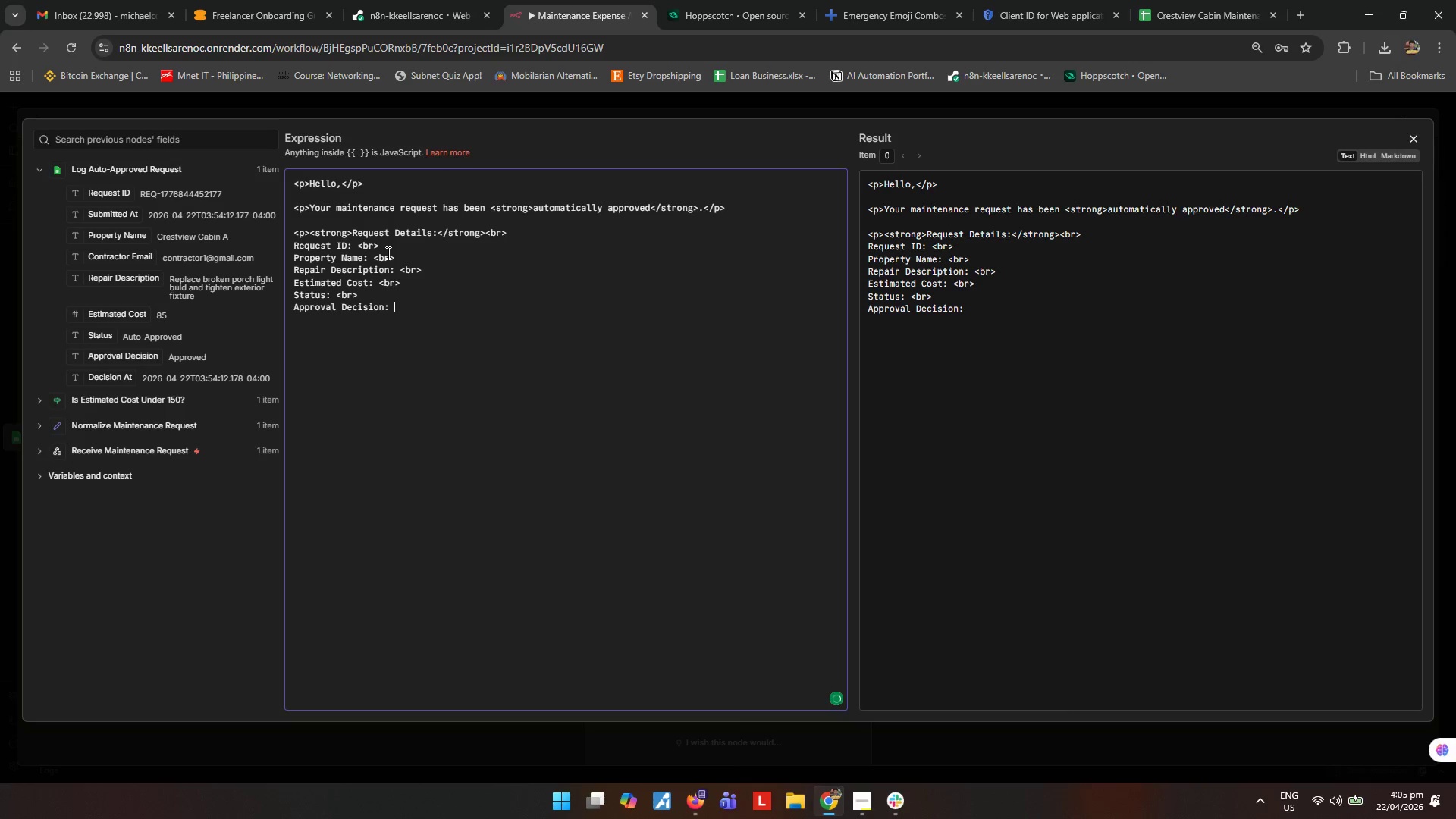 
key(Enter)
 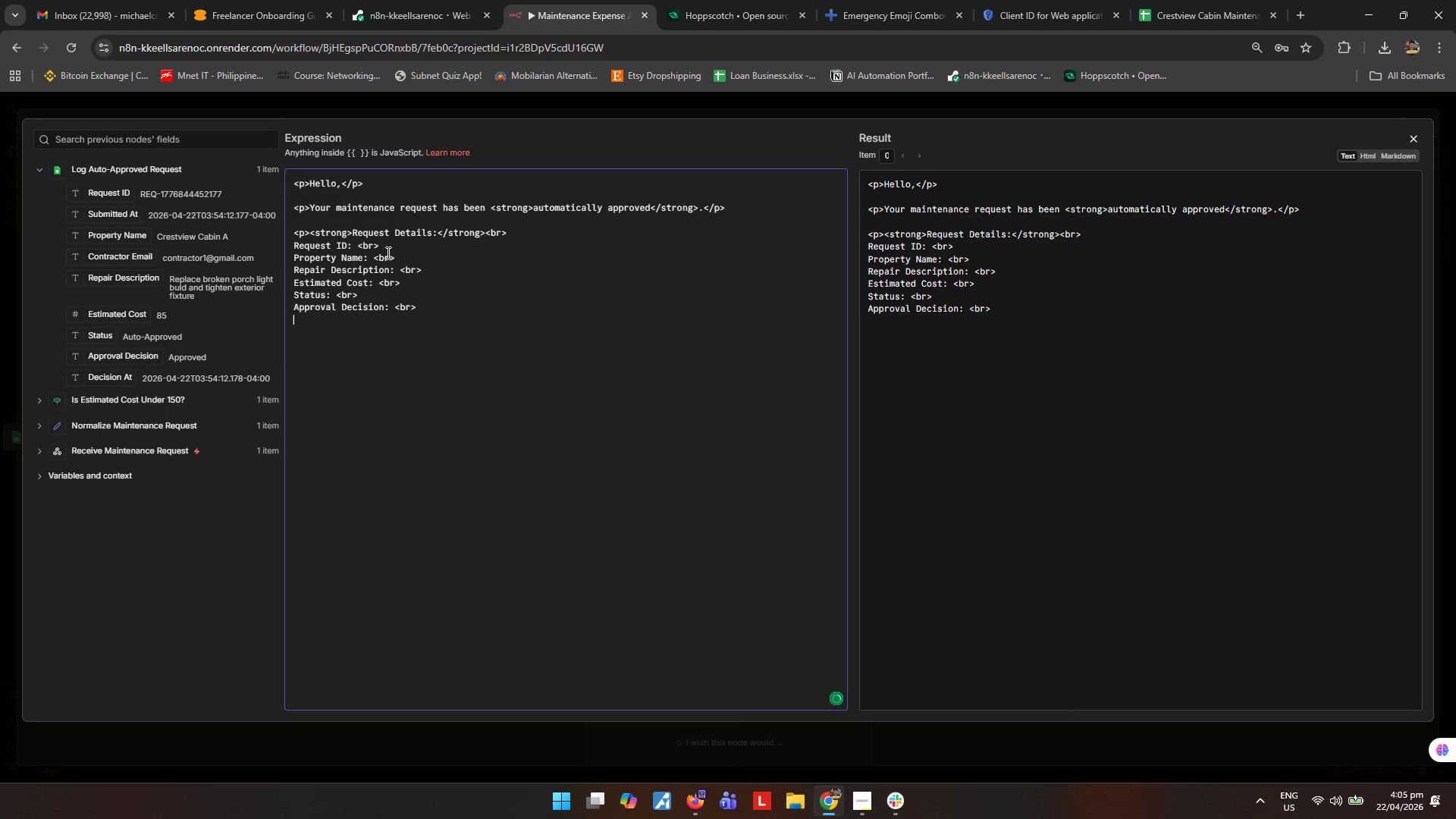 
key(Enter)
 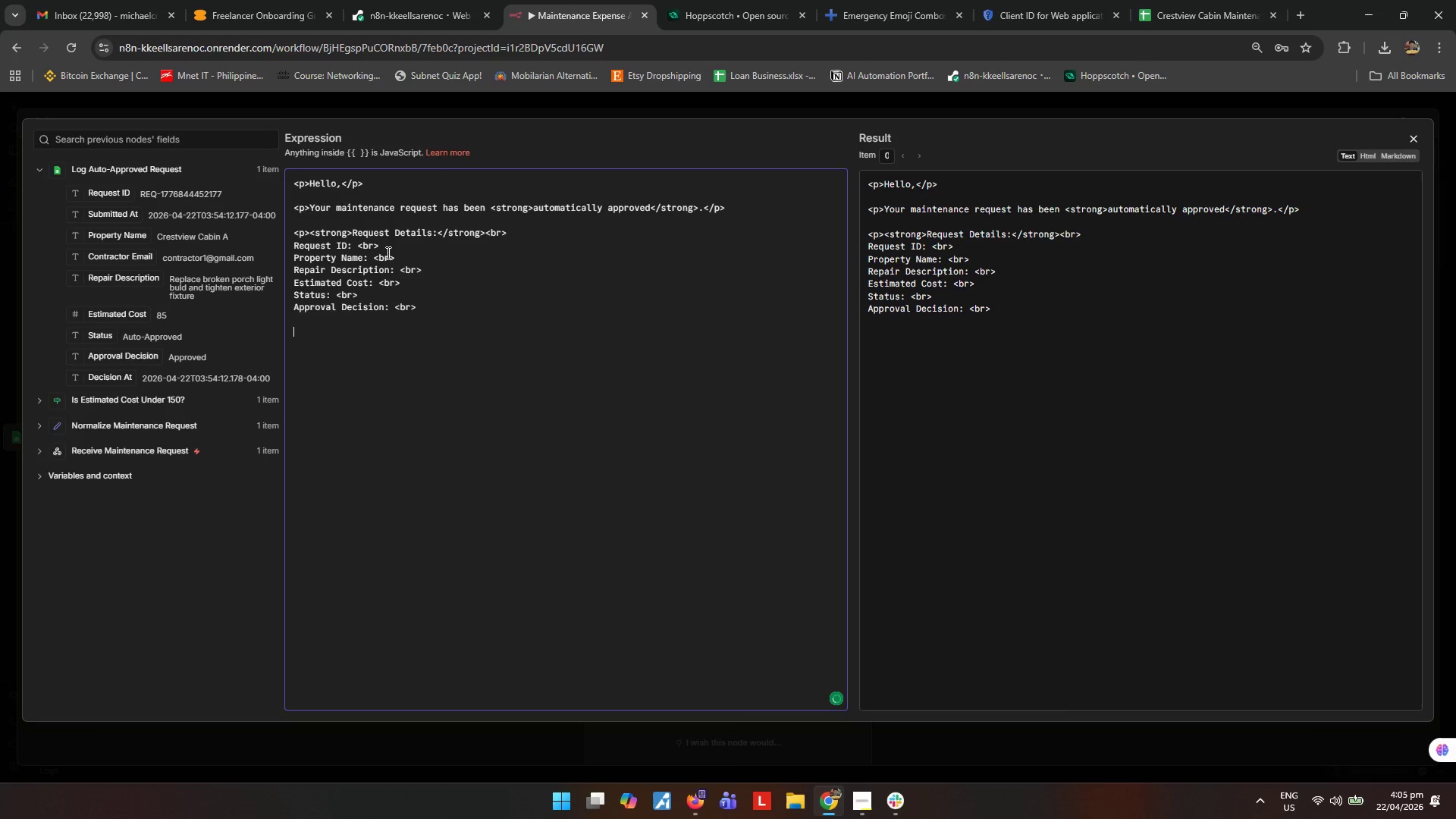 
key(Shift+ShiftRight)
 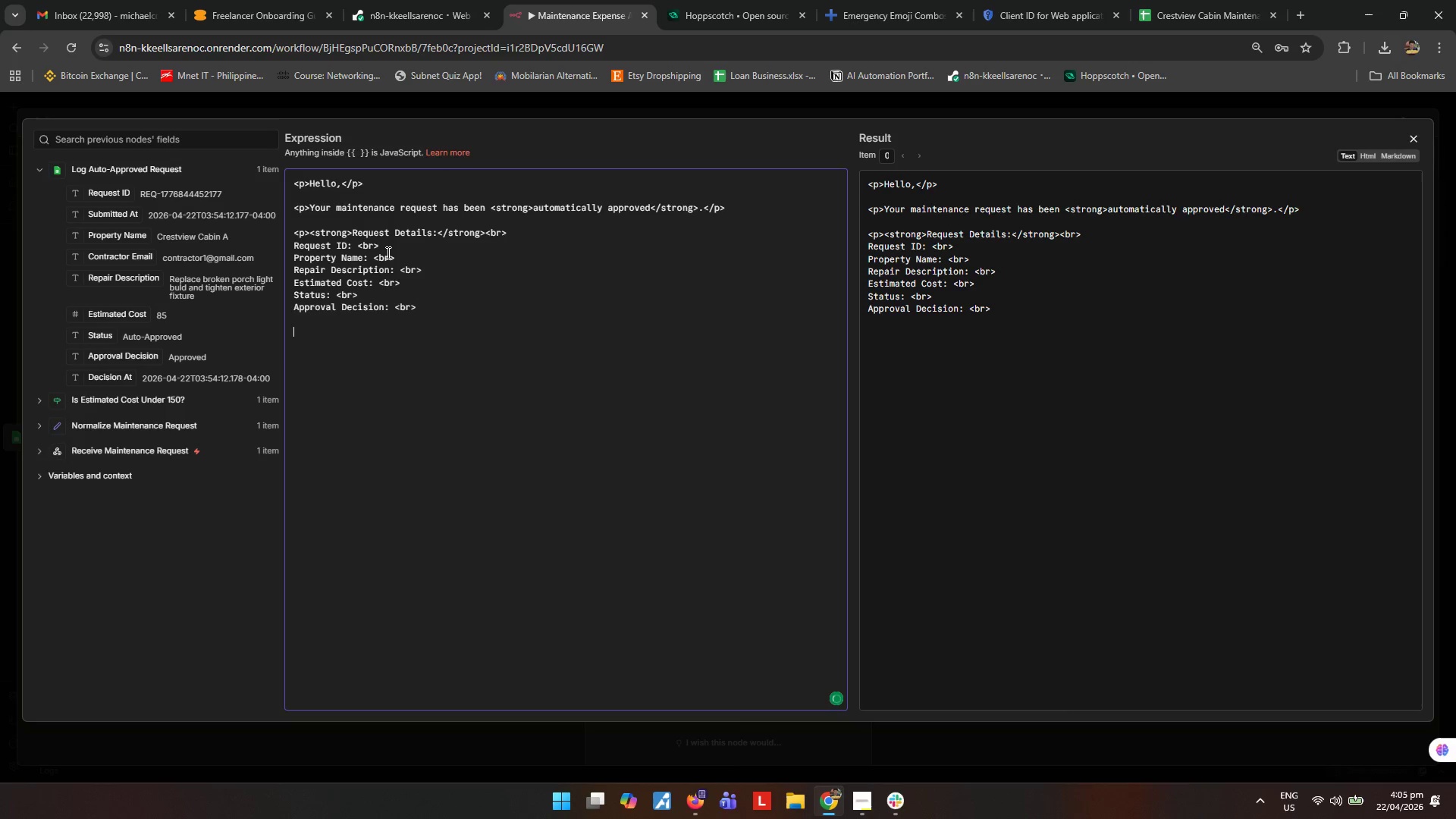 
key(Shift+Comma)
 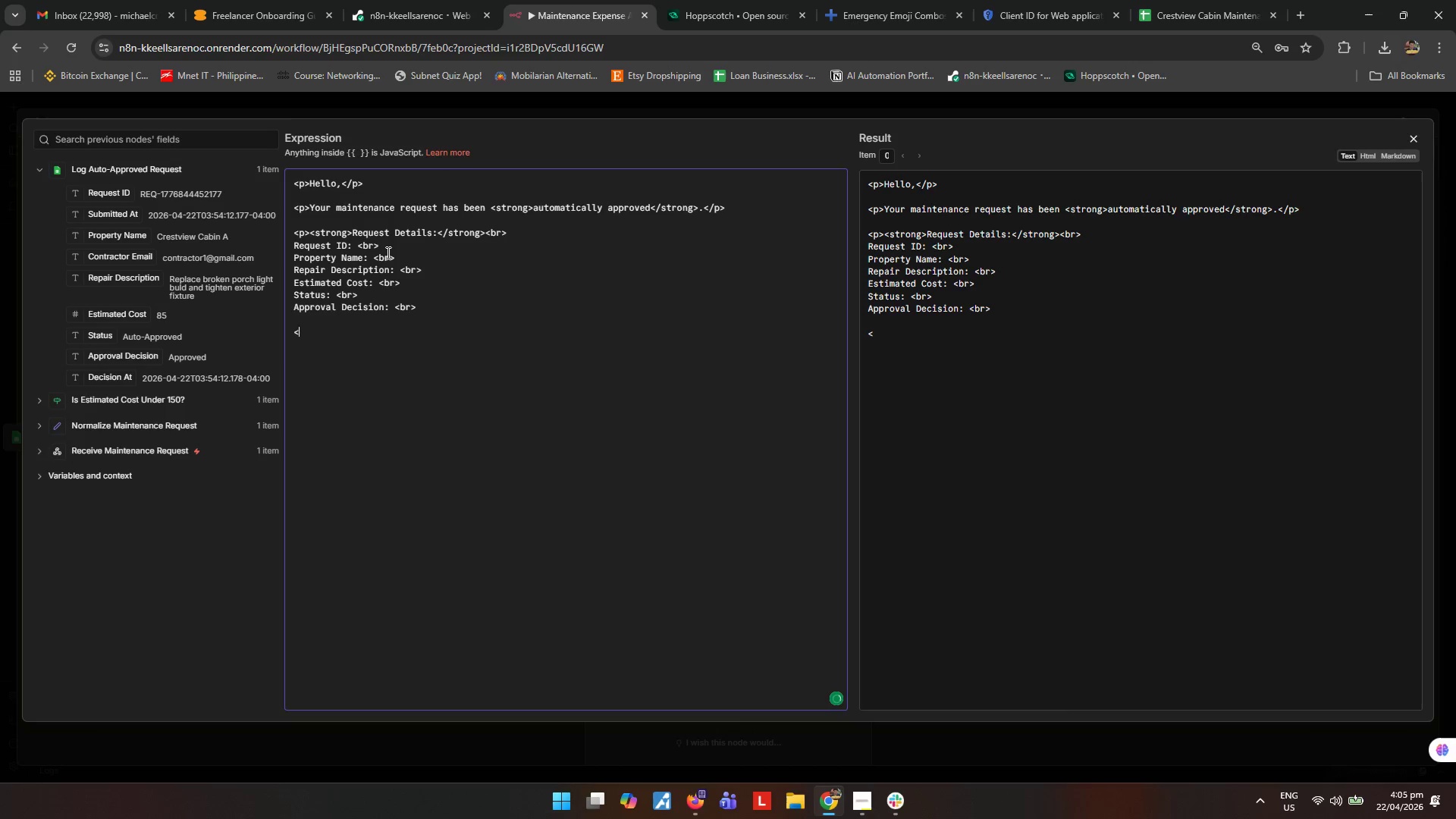 
key(Backspace)
 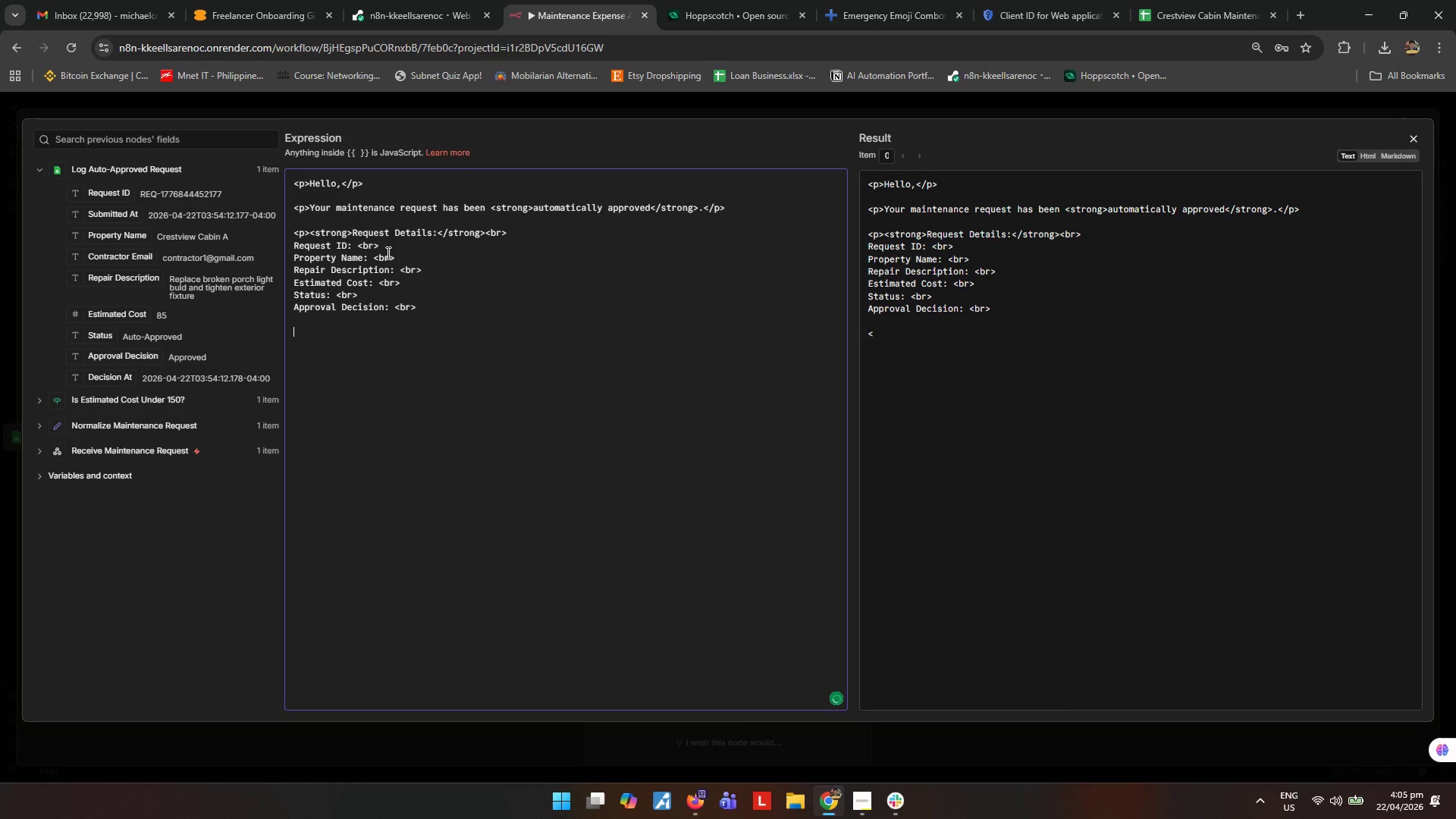 
key(Backspace)
 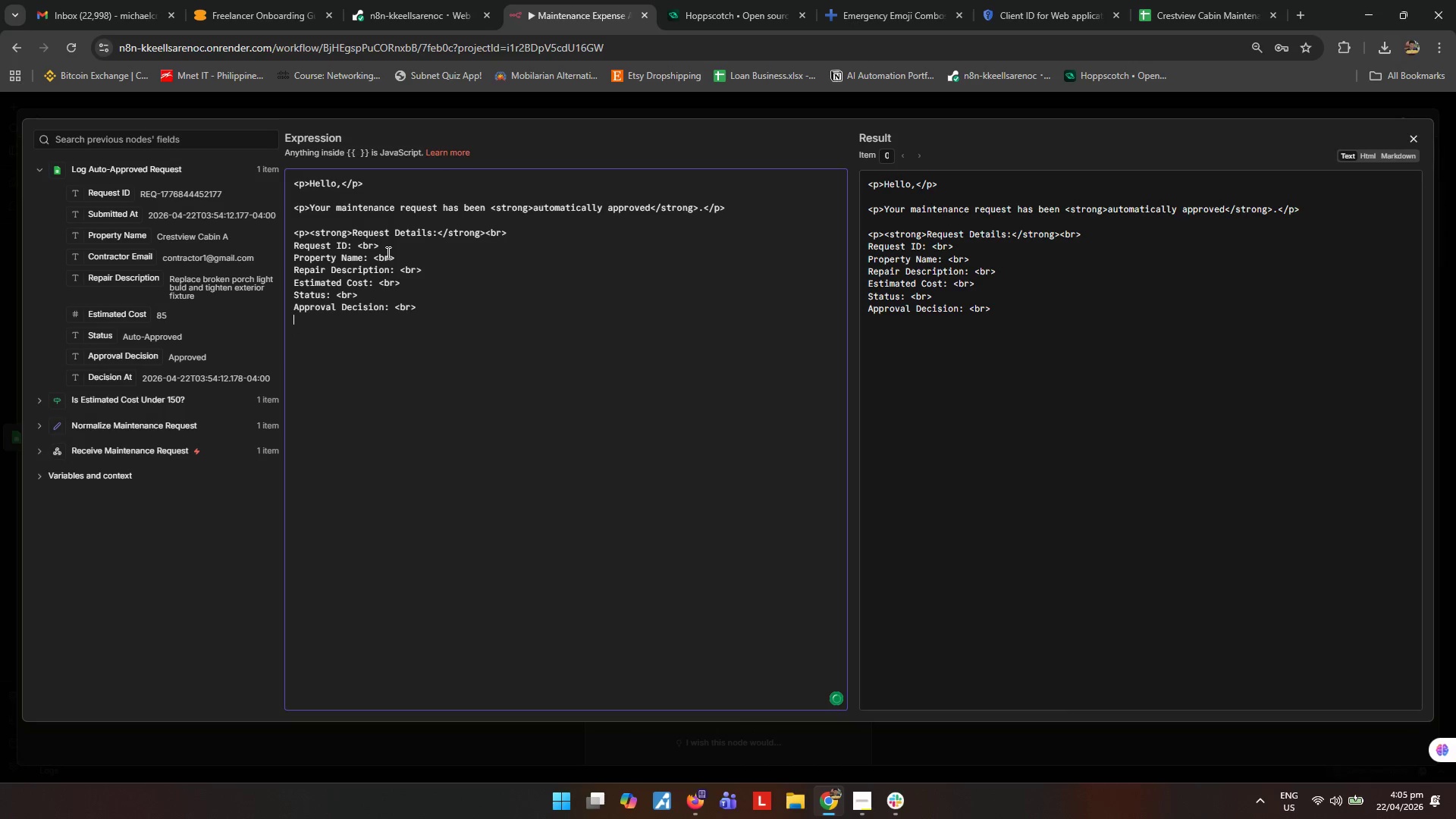 
key(Backspace)
 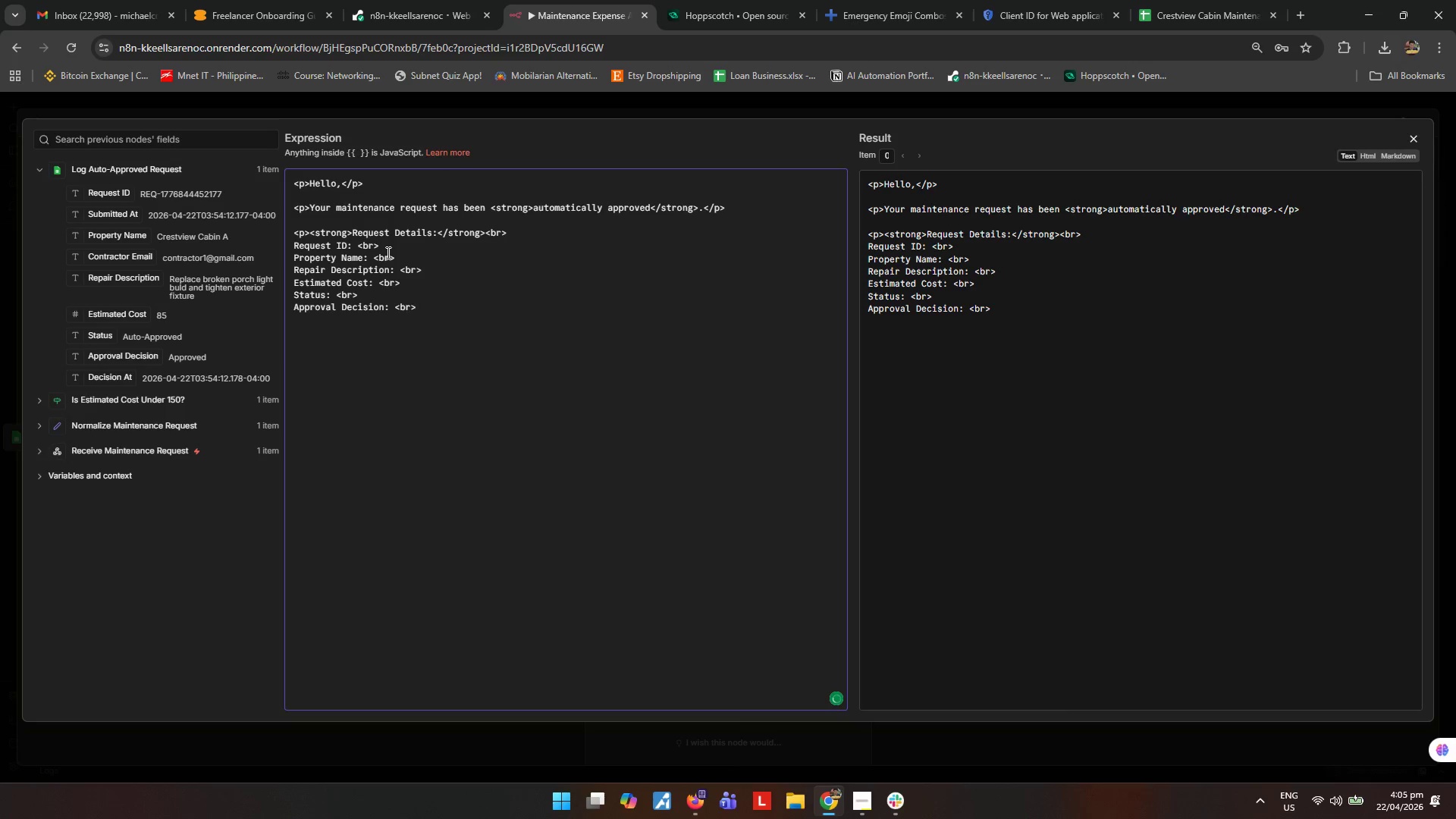 
key(Shift+ShiftRight)
 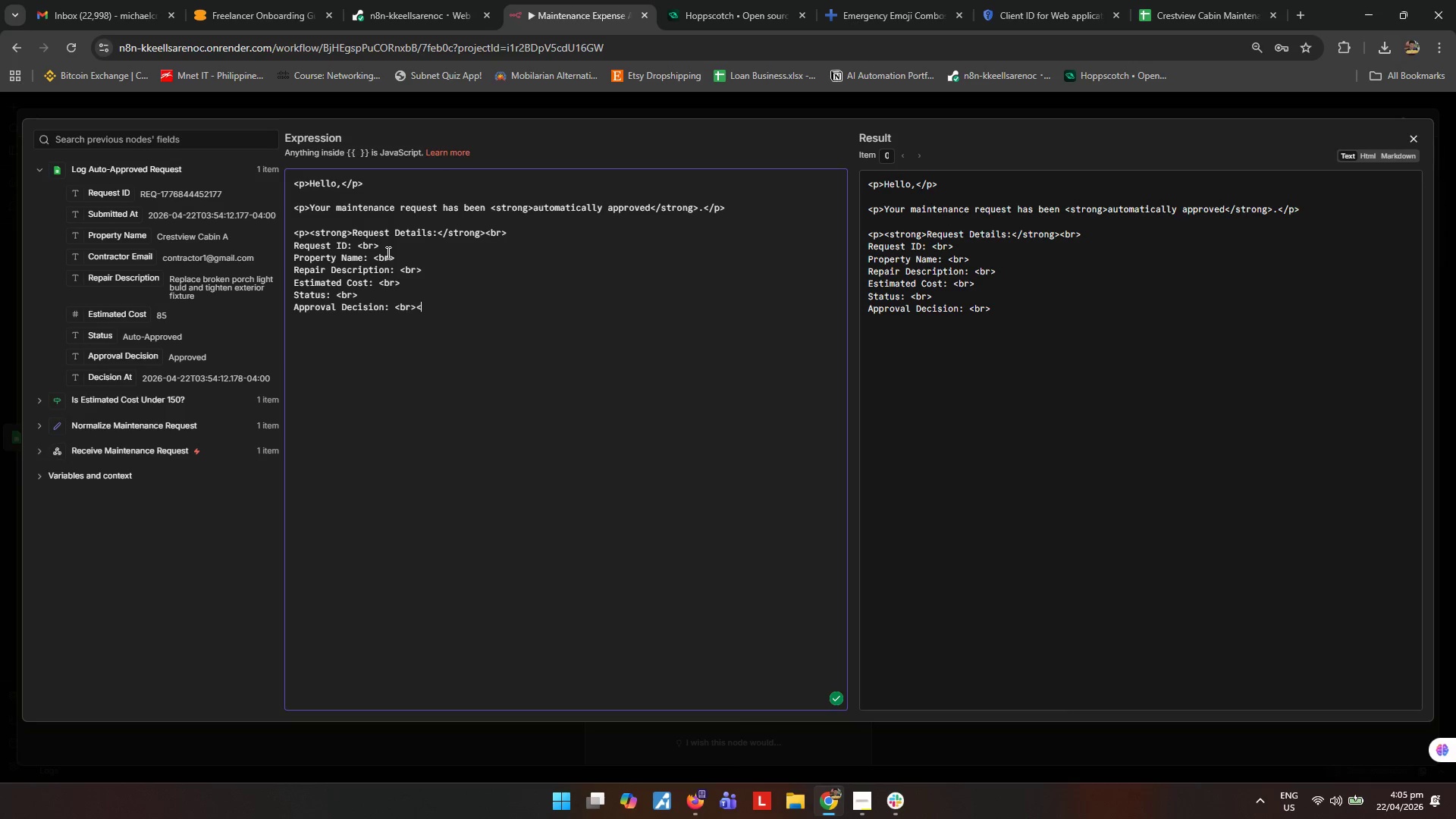 
key(Shift+Comma)
 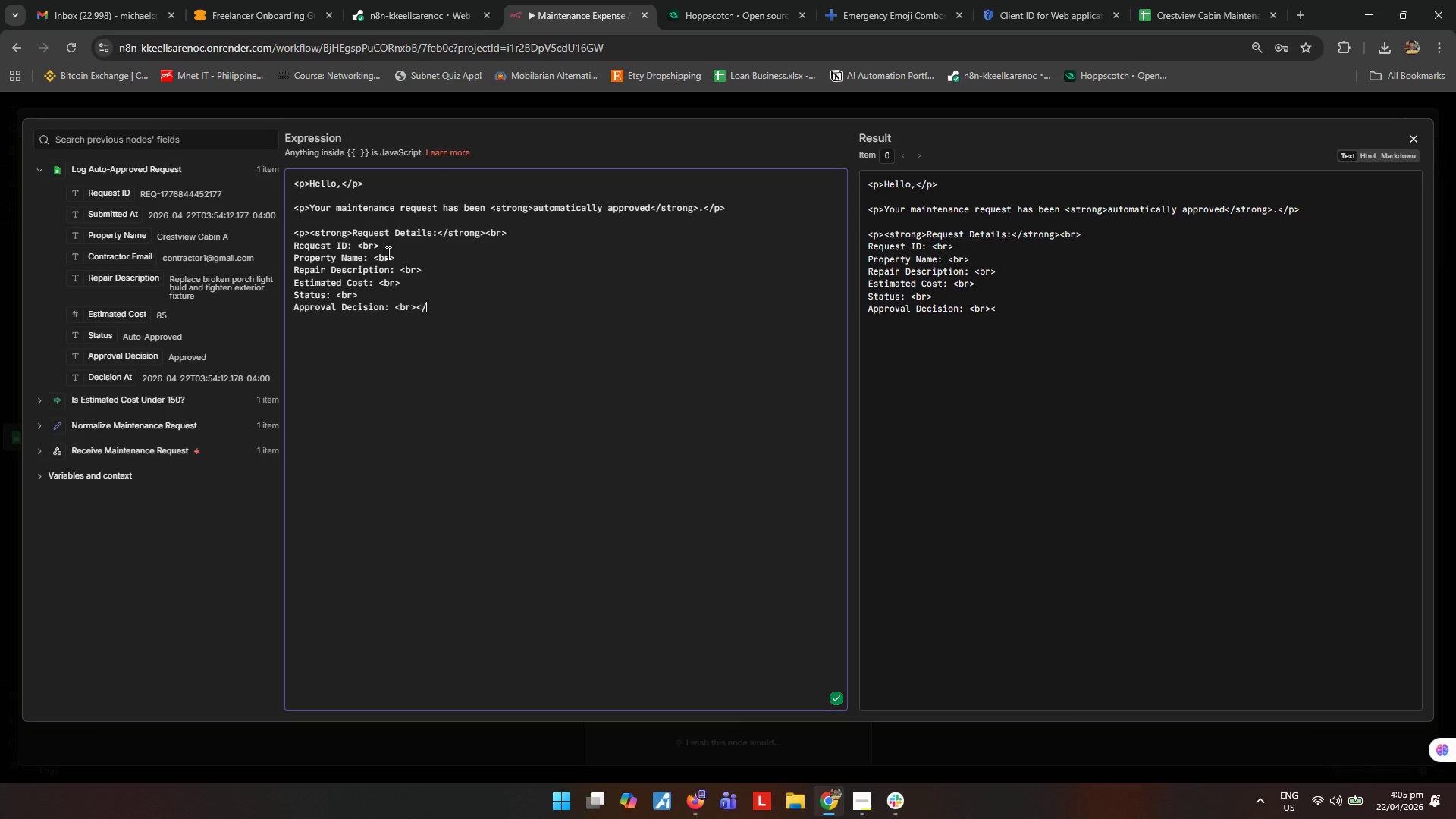 
key(Slash)
 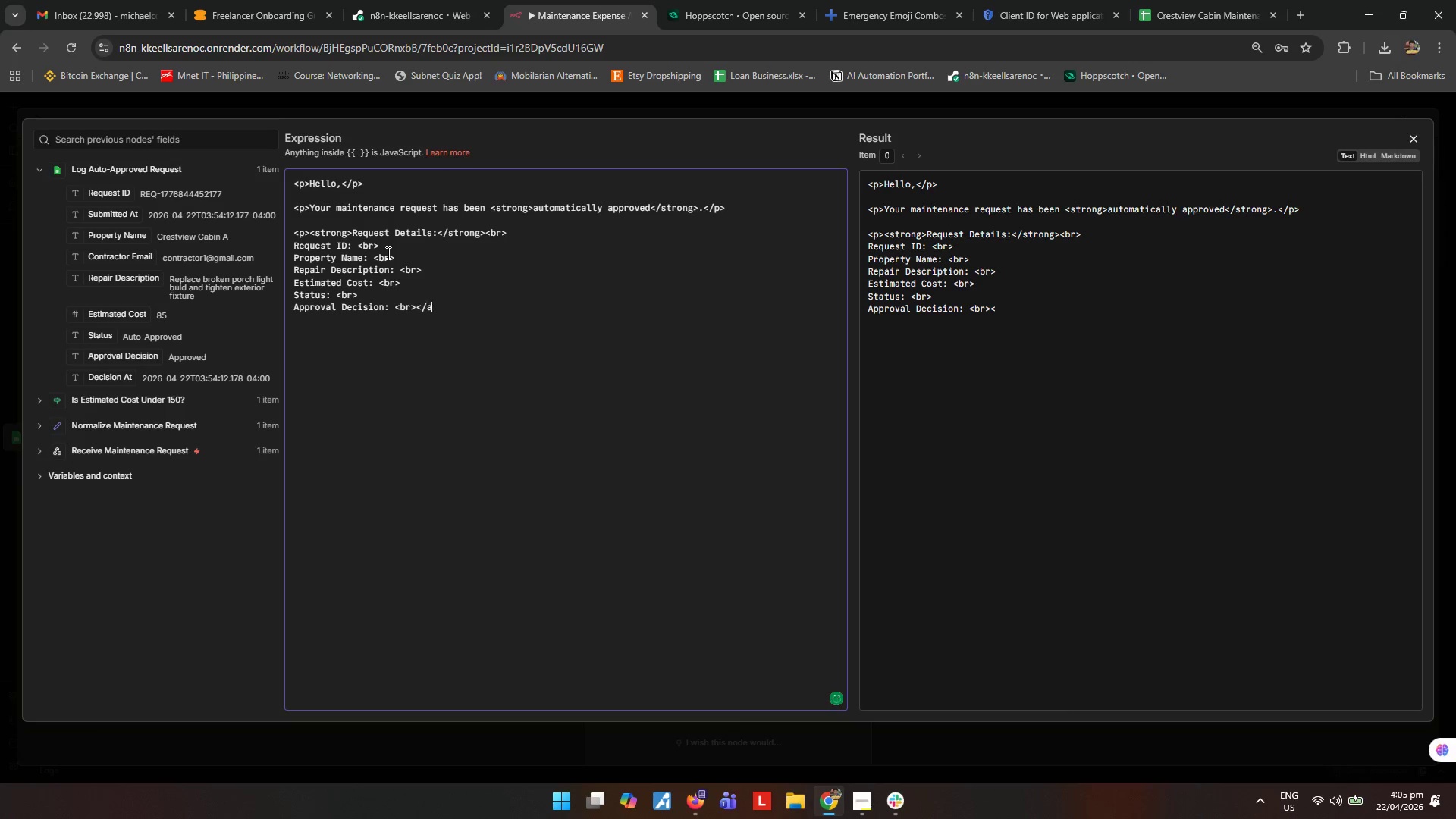 
key(A)
 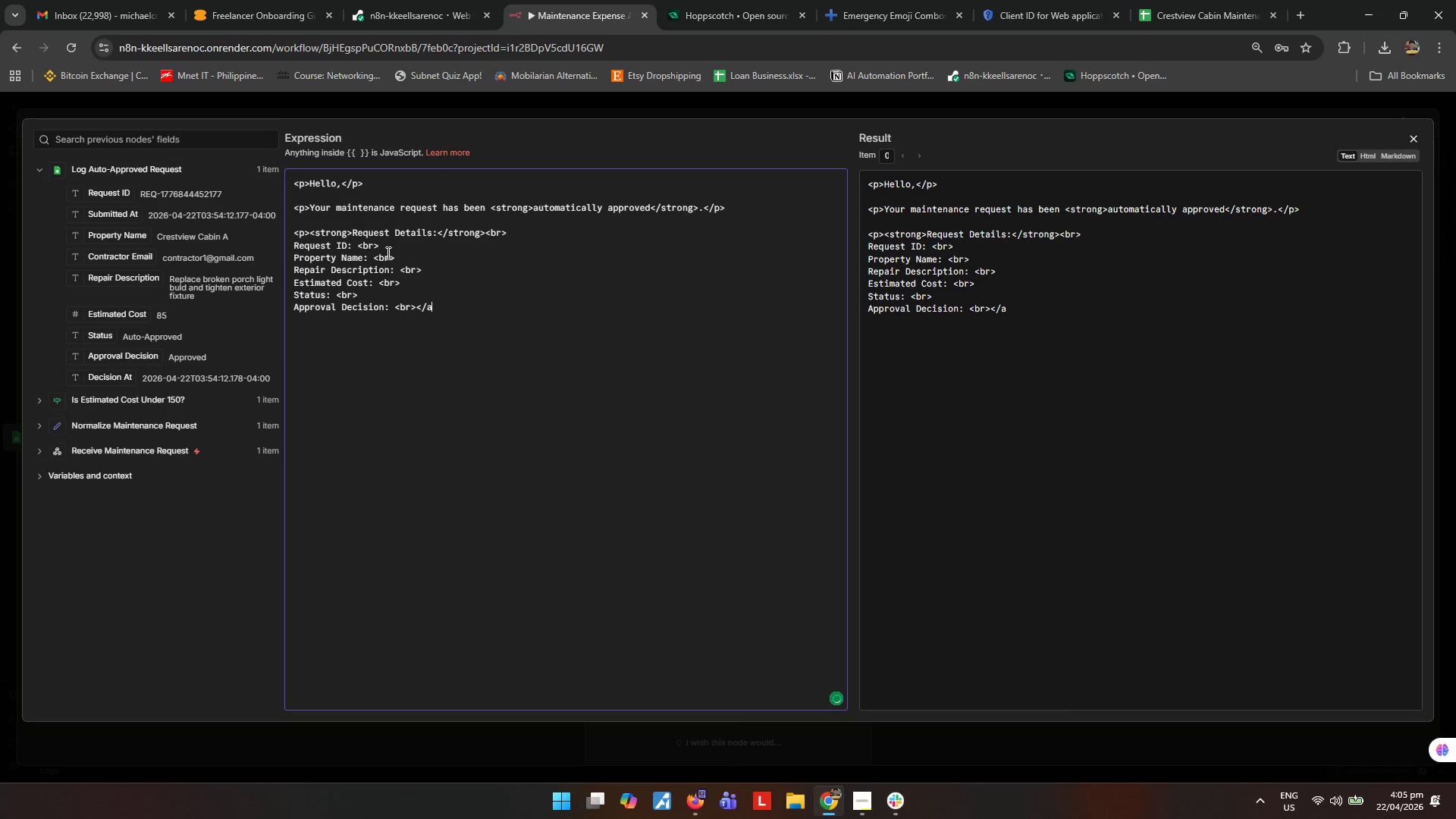 
key(Backspace)
 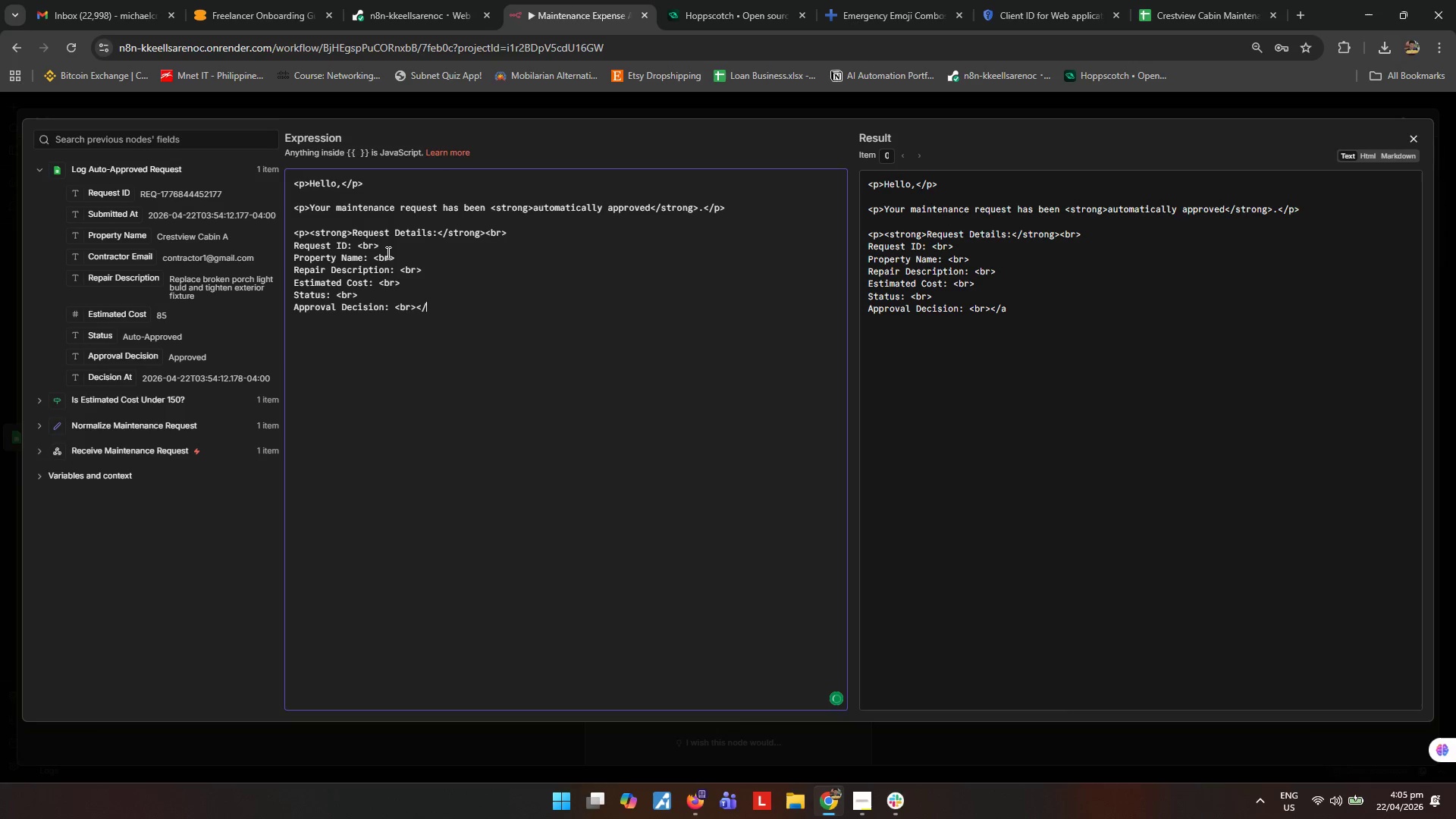 
key(P)
 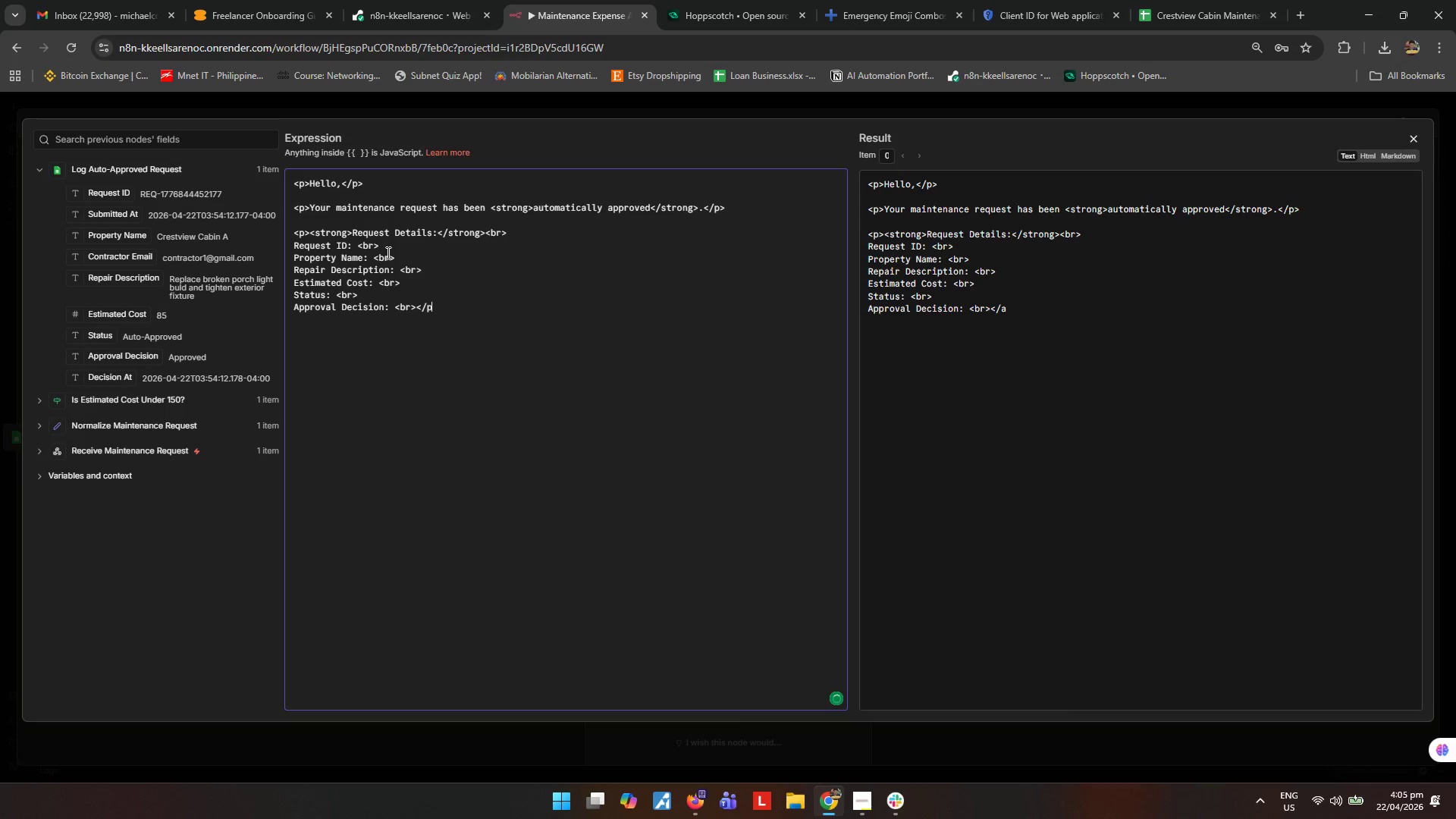 
key(Shift+ShiftRight)
 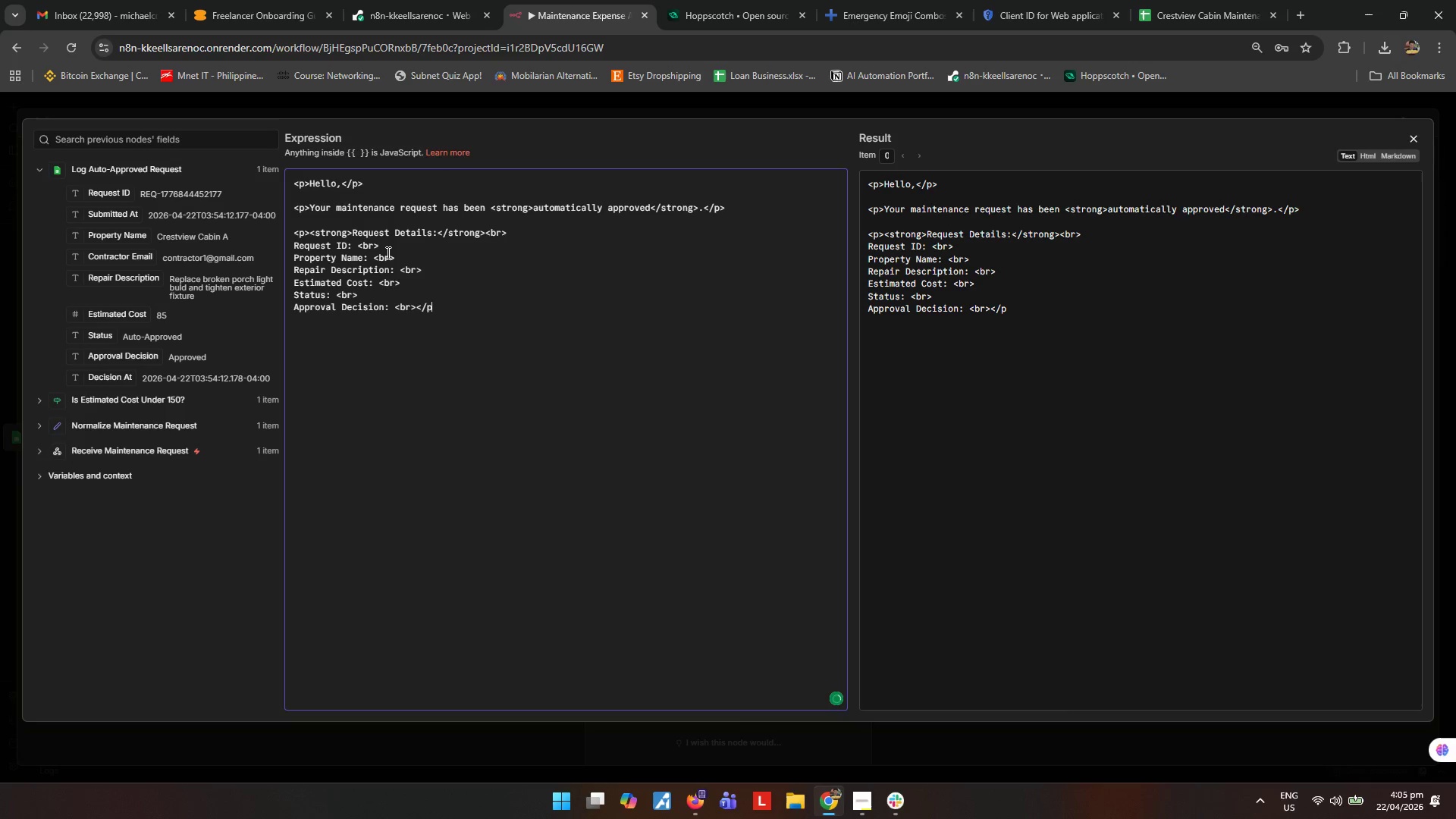 
key(Shift+Period)
 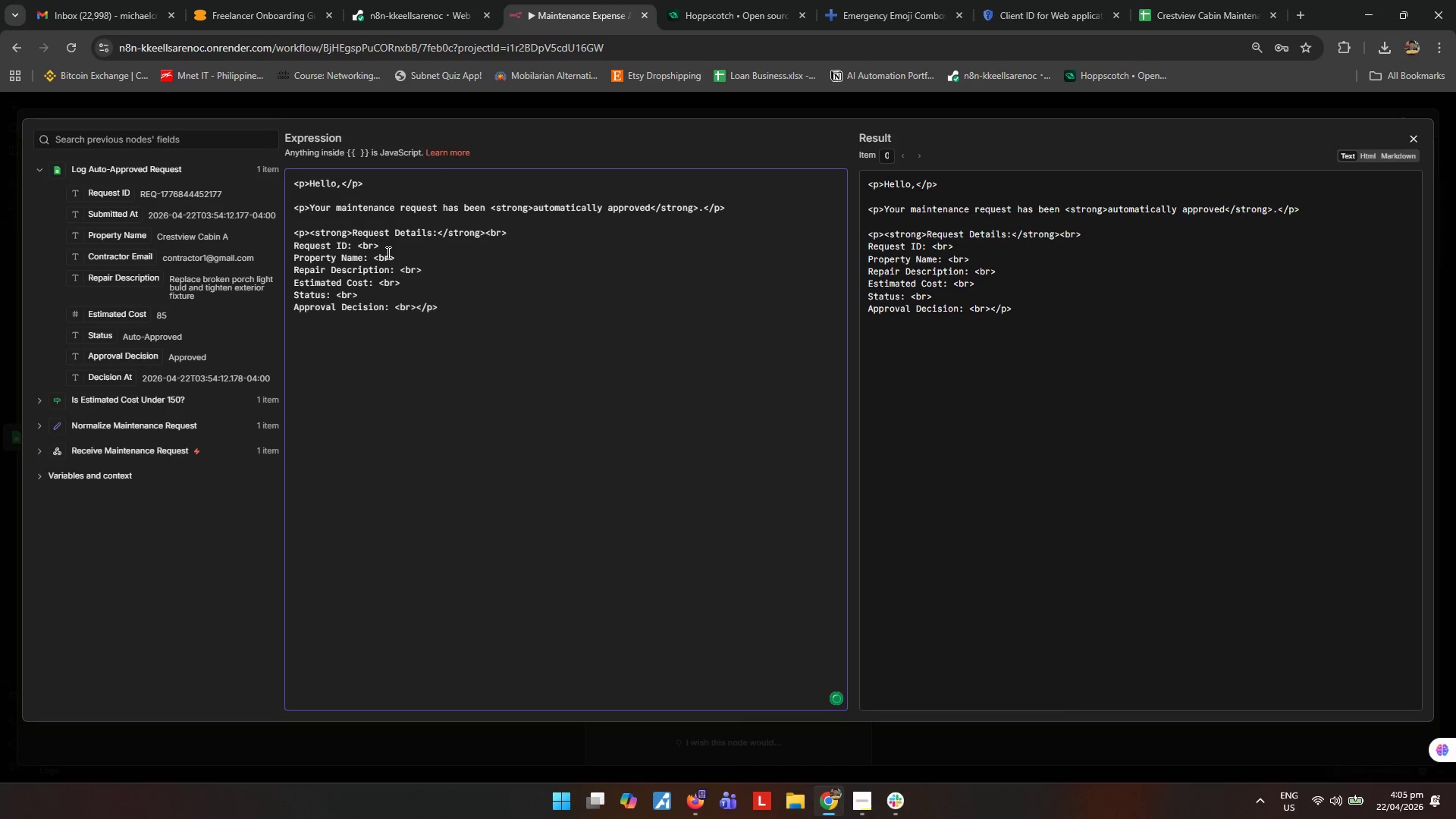 
key(Enter)
 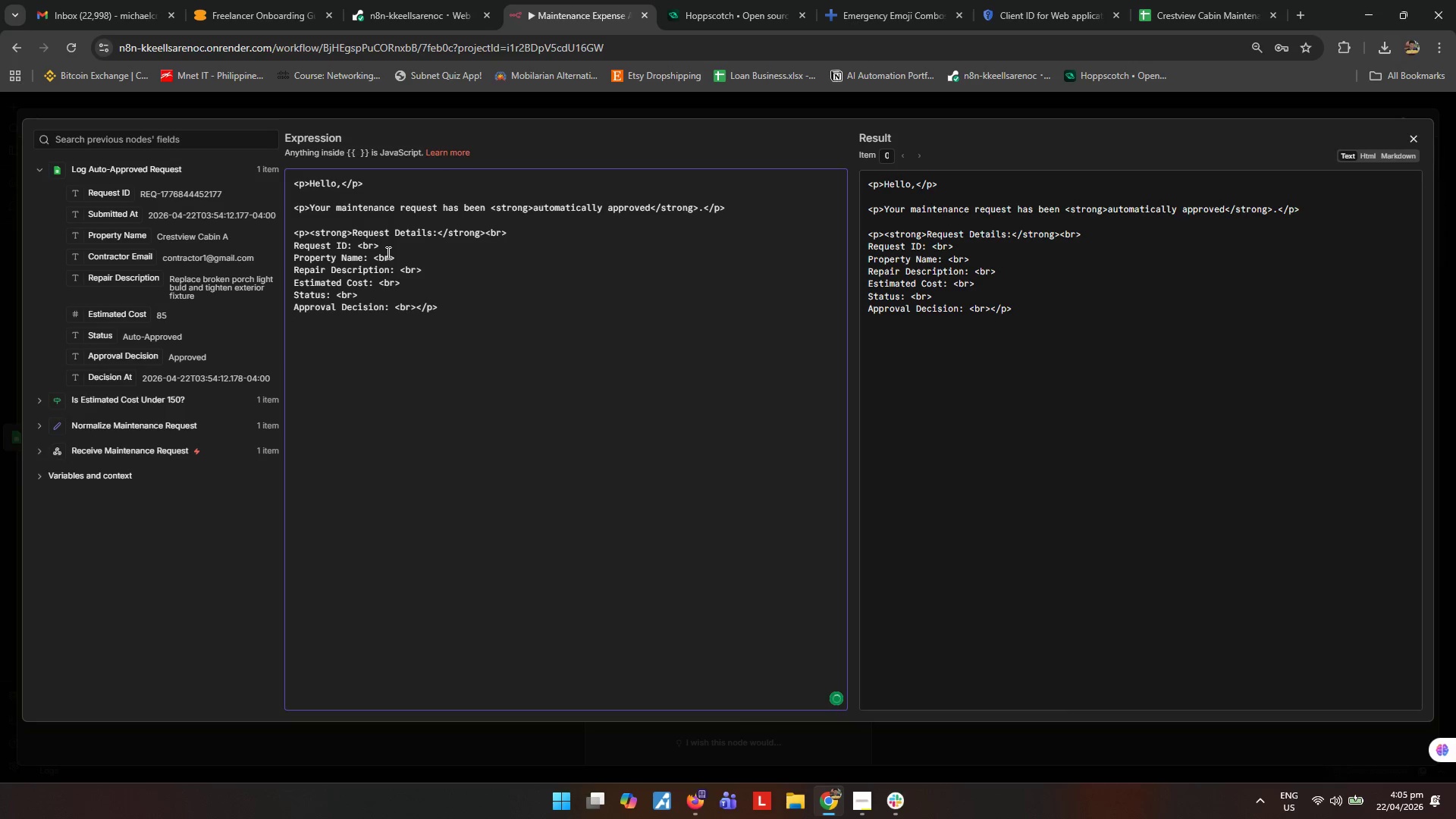 
key(ArrowUp)
 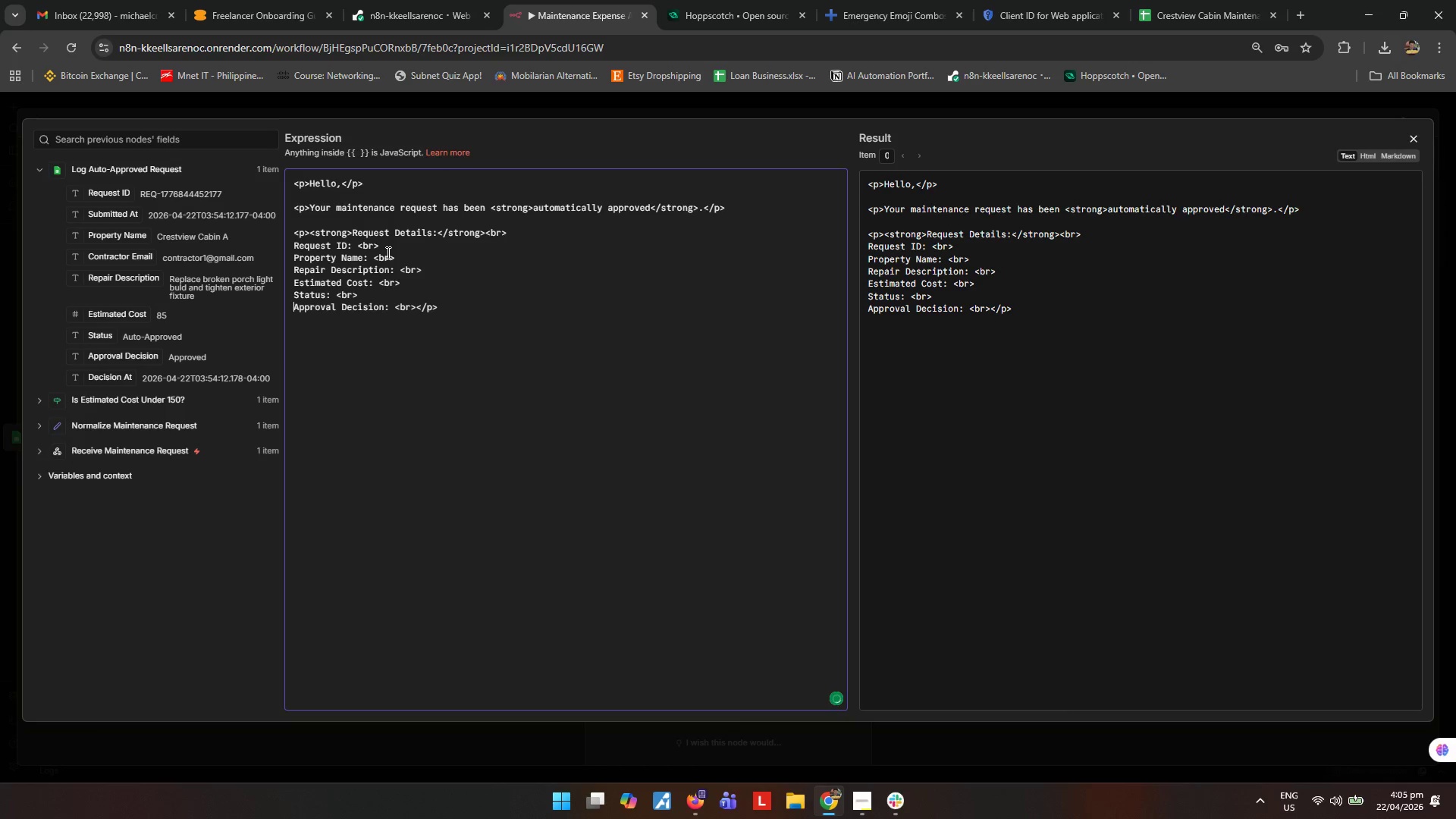 
hold_key(key=ArrowRight, duration=1.2)
 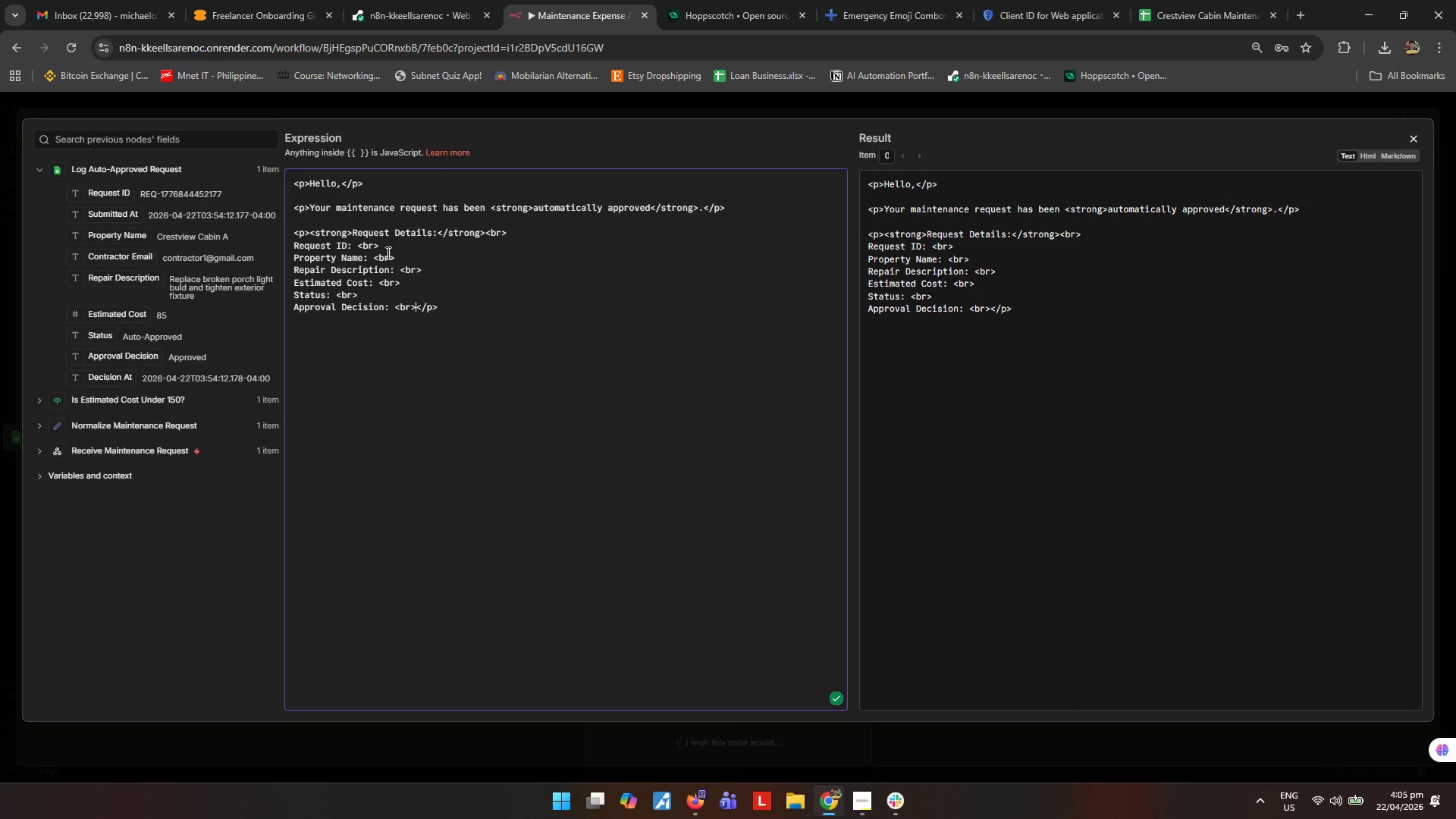 
key(Enter)
 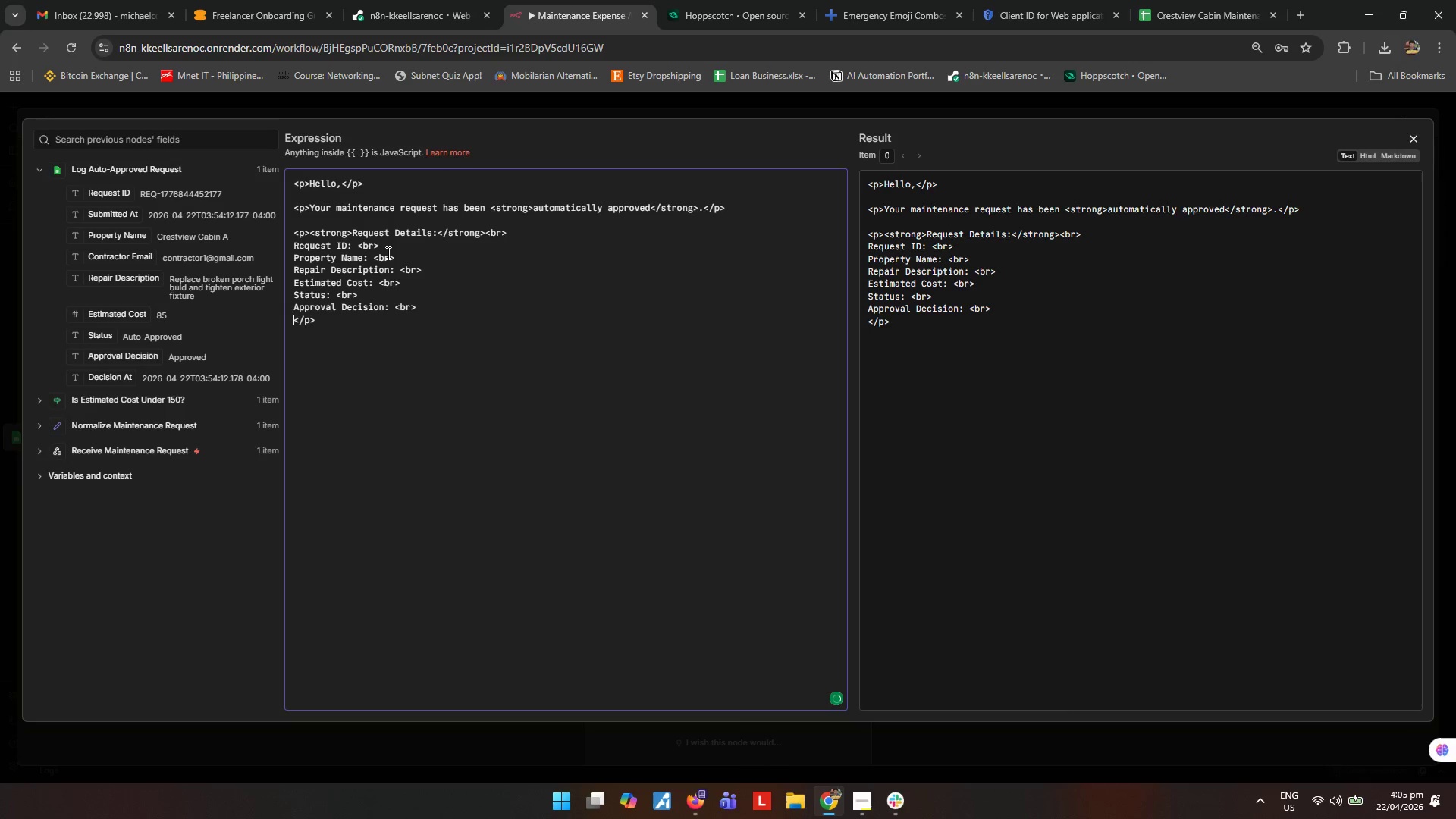 
key(ArrowDown)
 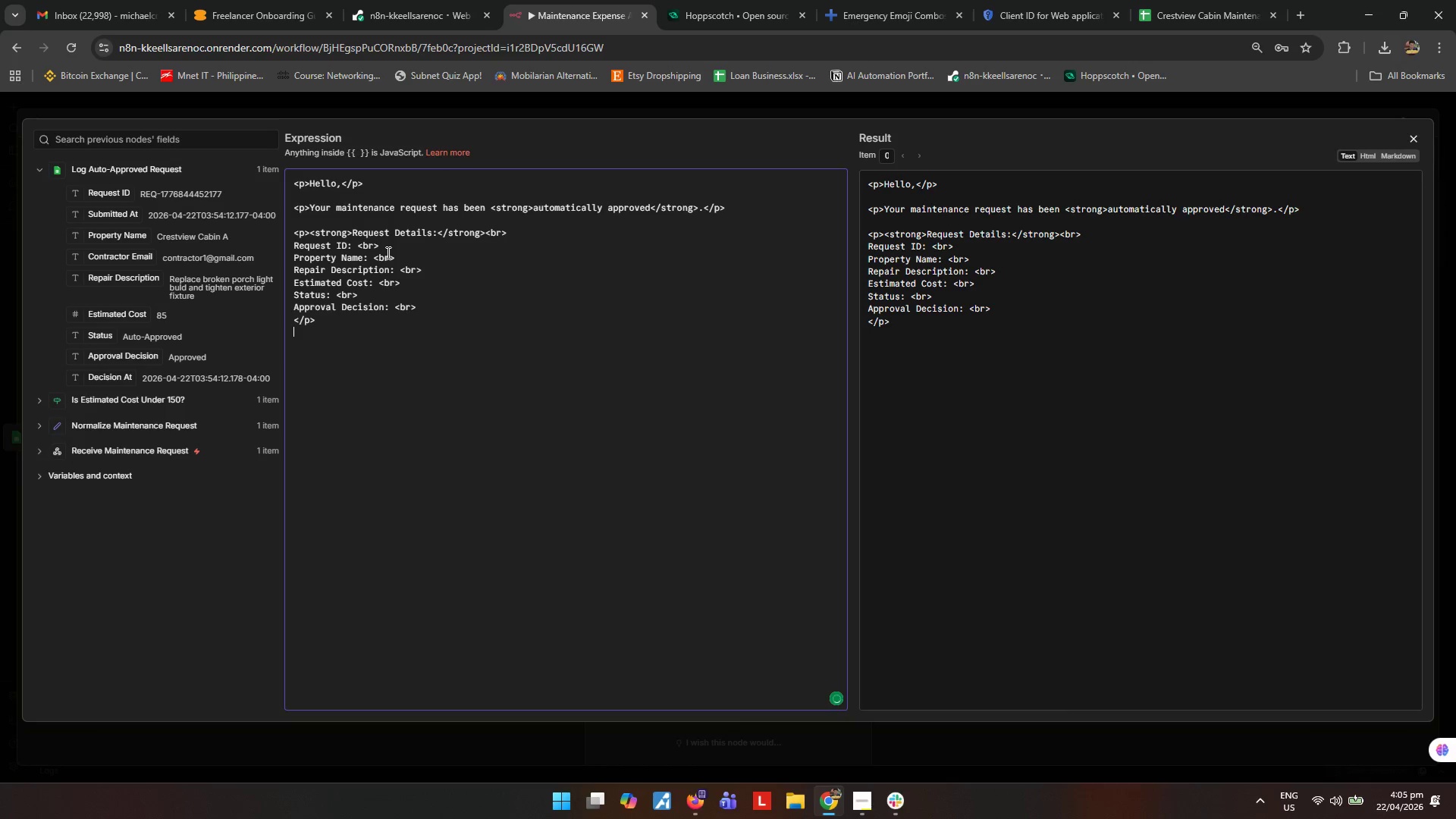 
key(ArrowDown)
 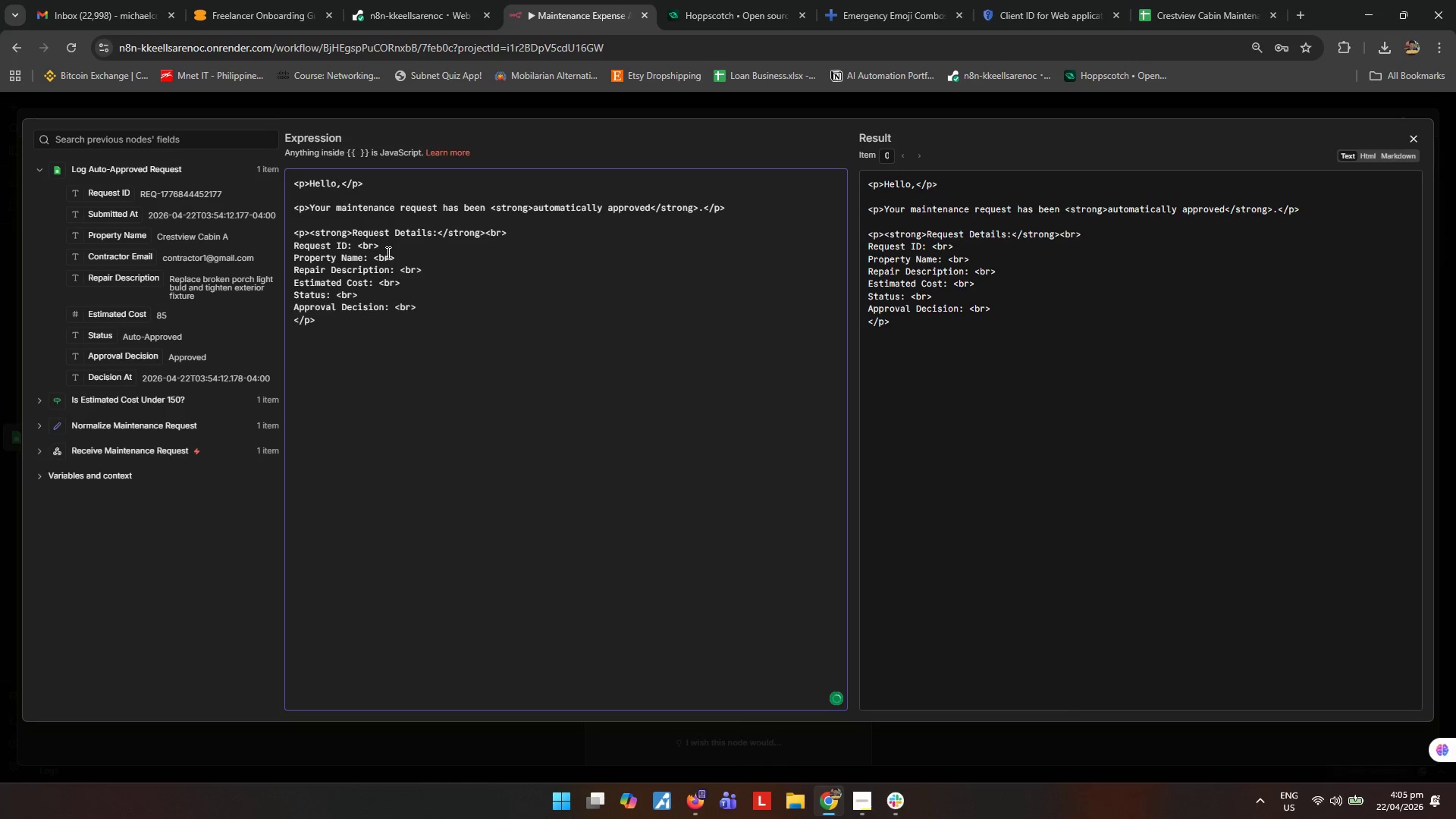 
key(Enter)
 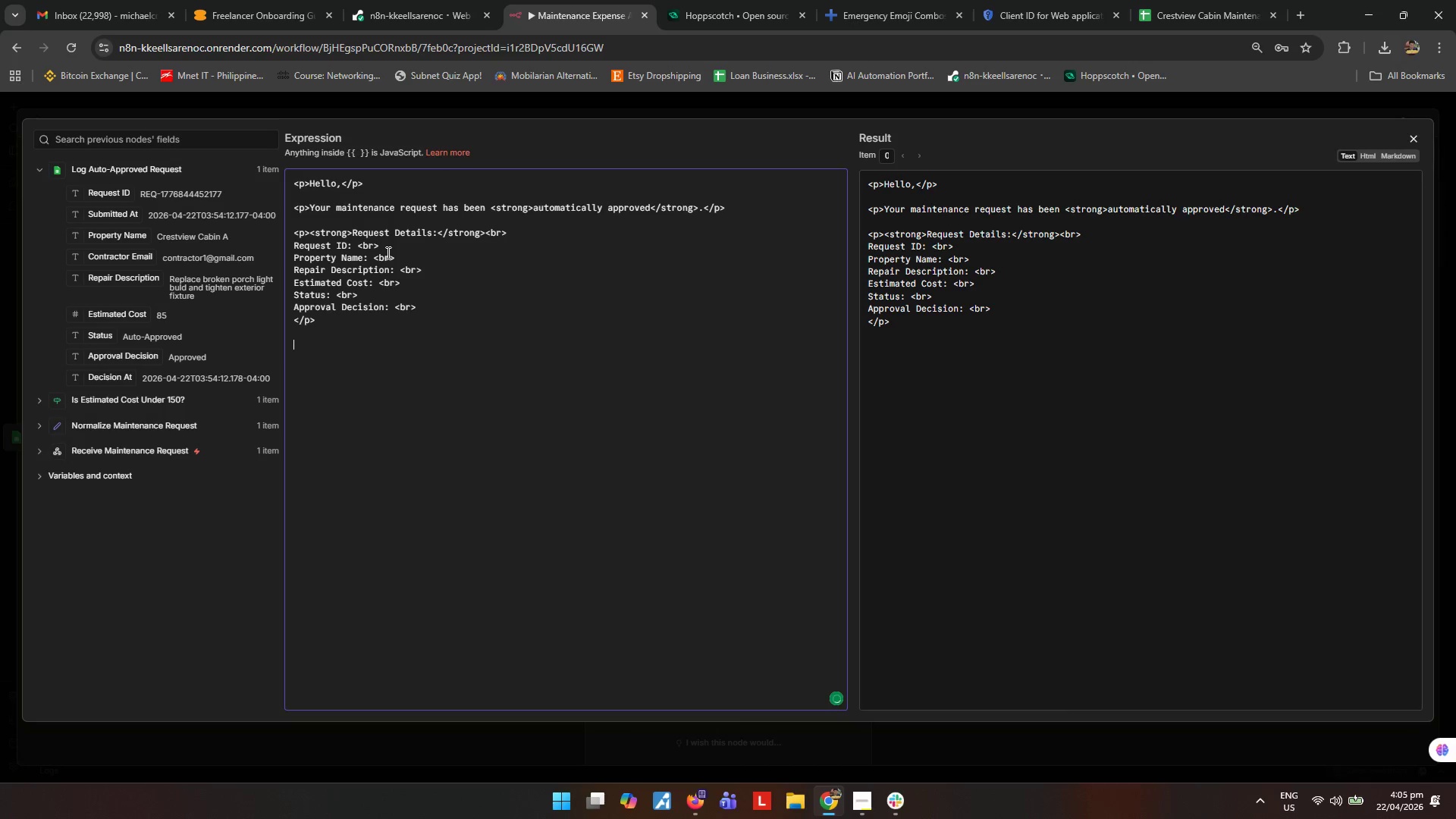 
type(<p> You)
key(Backspace)
key(Backspace)
key(Backspace)
key(Backspace)
type(y)
key(Backspace)
type(You may proceed with the repair.</p>)
 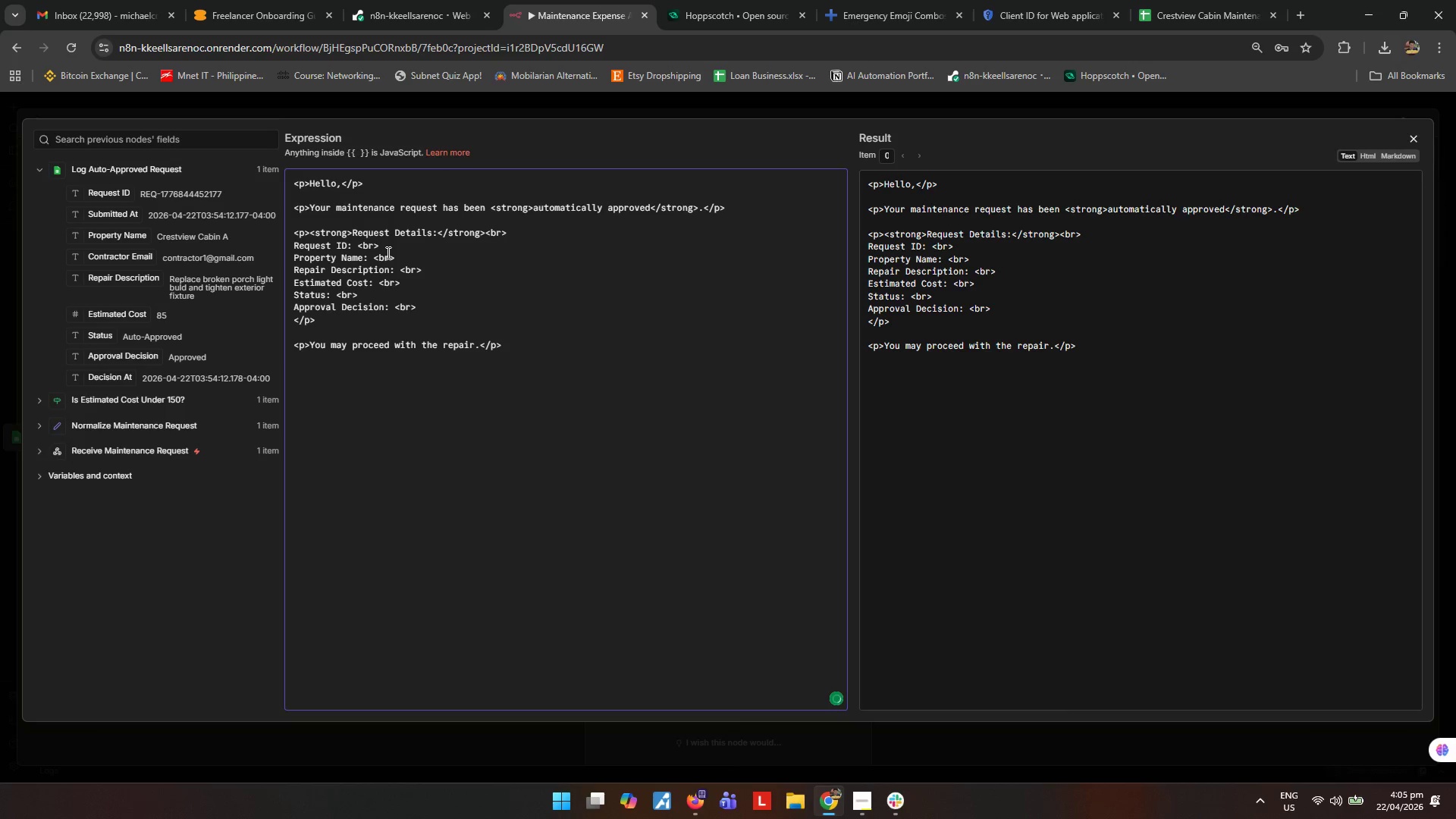 
key(Enter)
 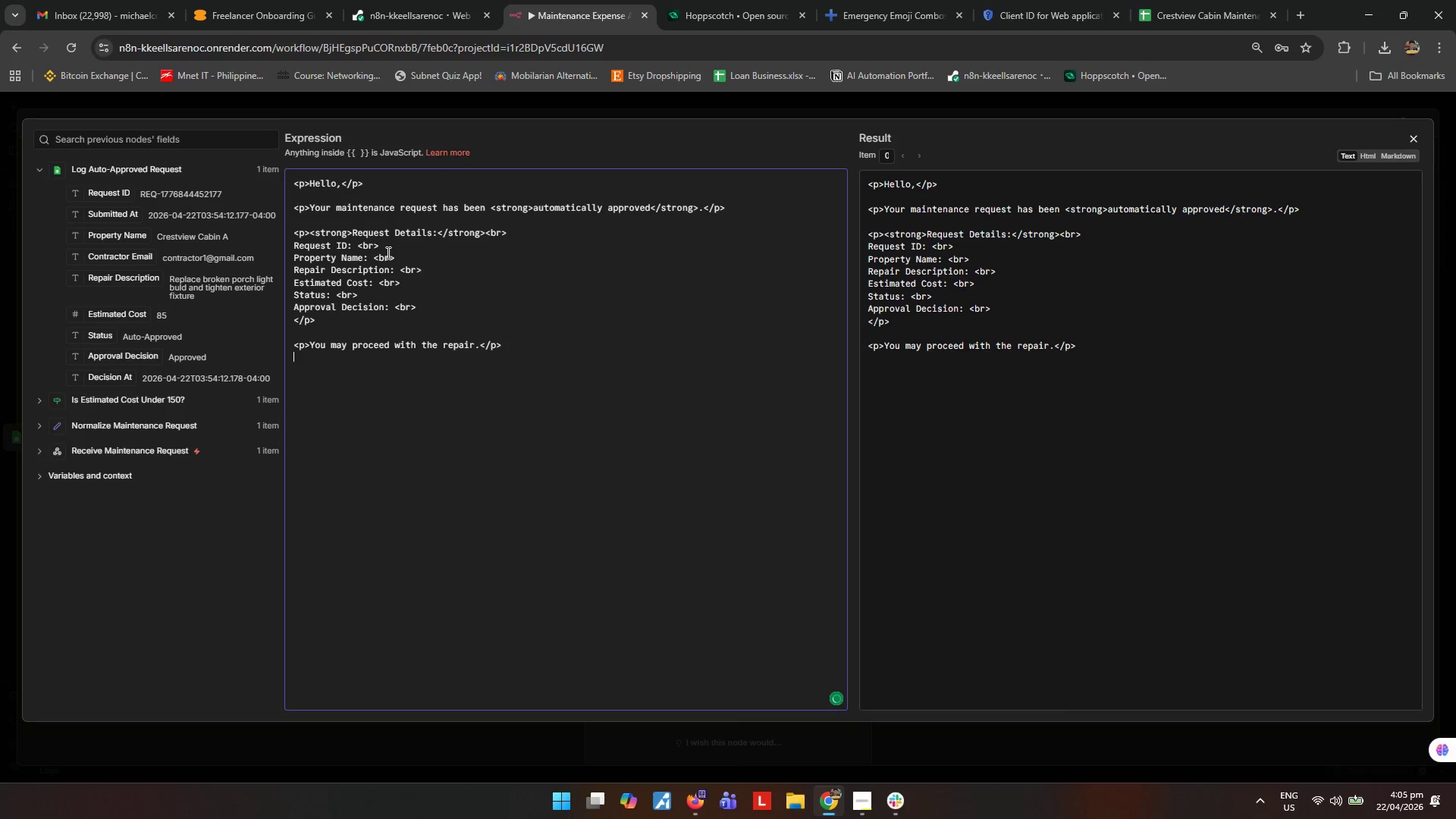 
key(Enter)
 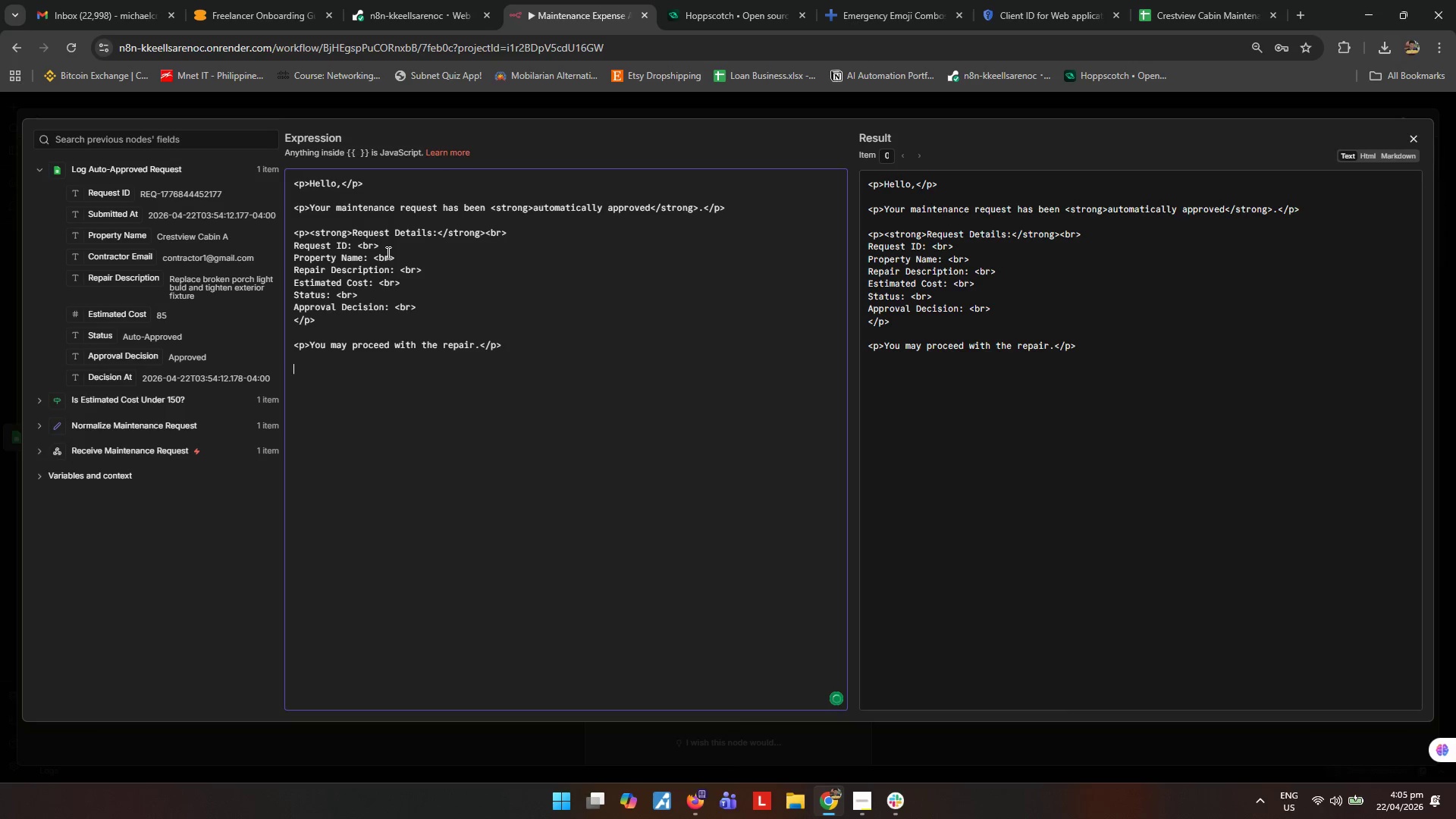 
type(,)
key(Backspace)
type(<p>Thank you!</p>)
 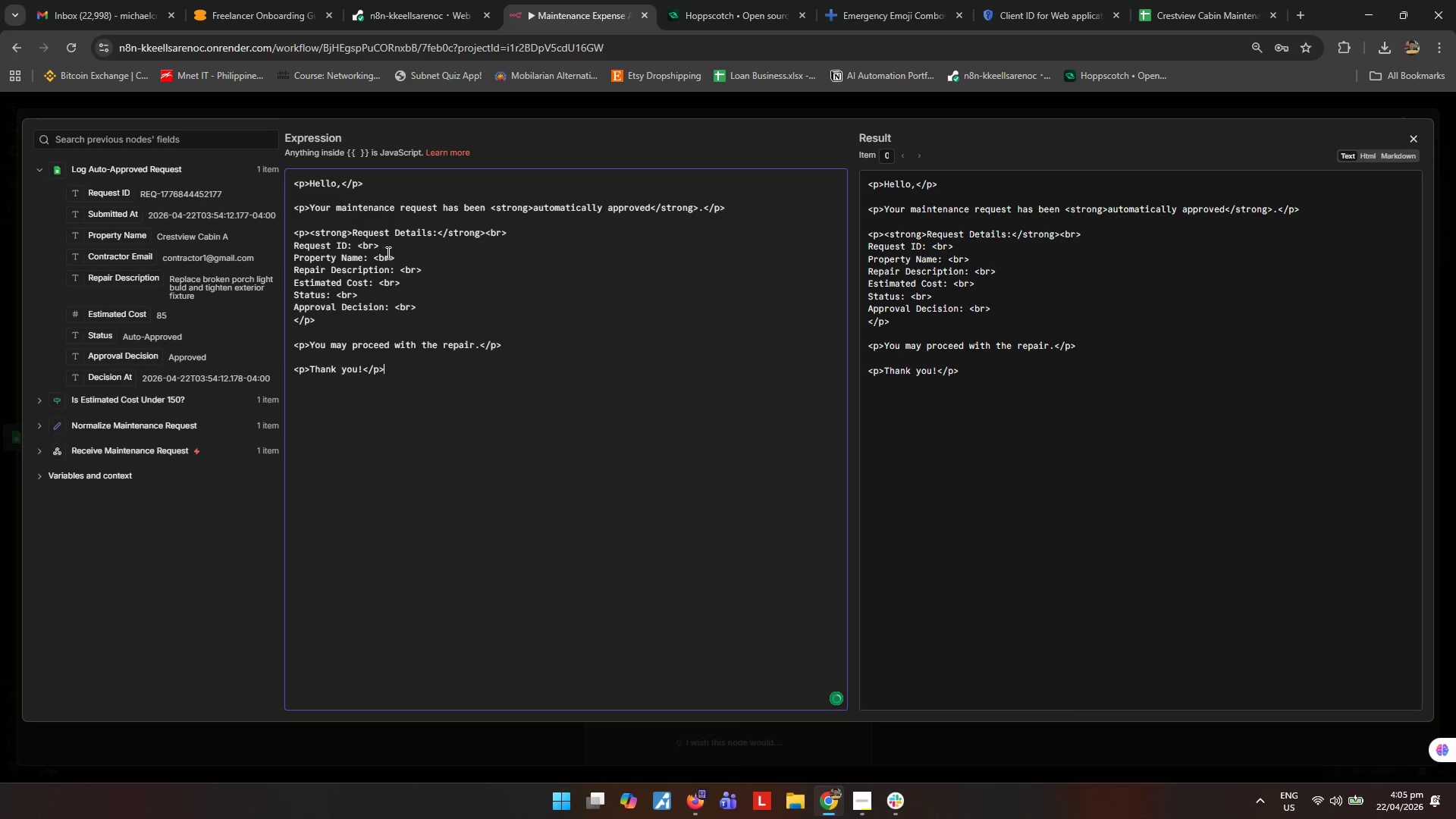 
left_click([402, 391])
 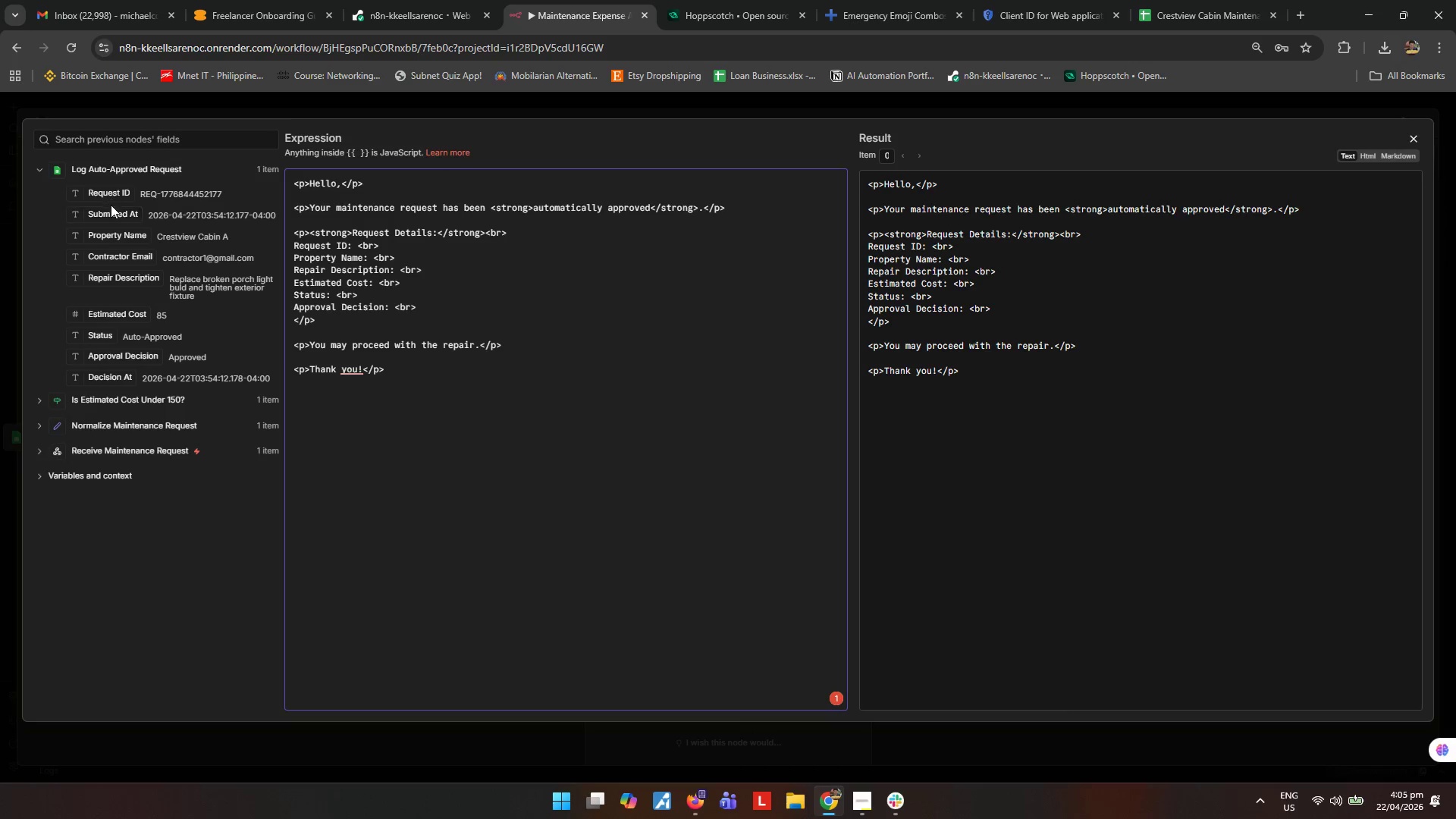 
left_click_drag(start_coordinate=[111, 198], to_coordinate=[355, 250])
 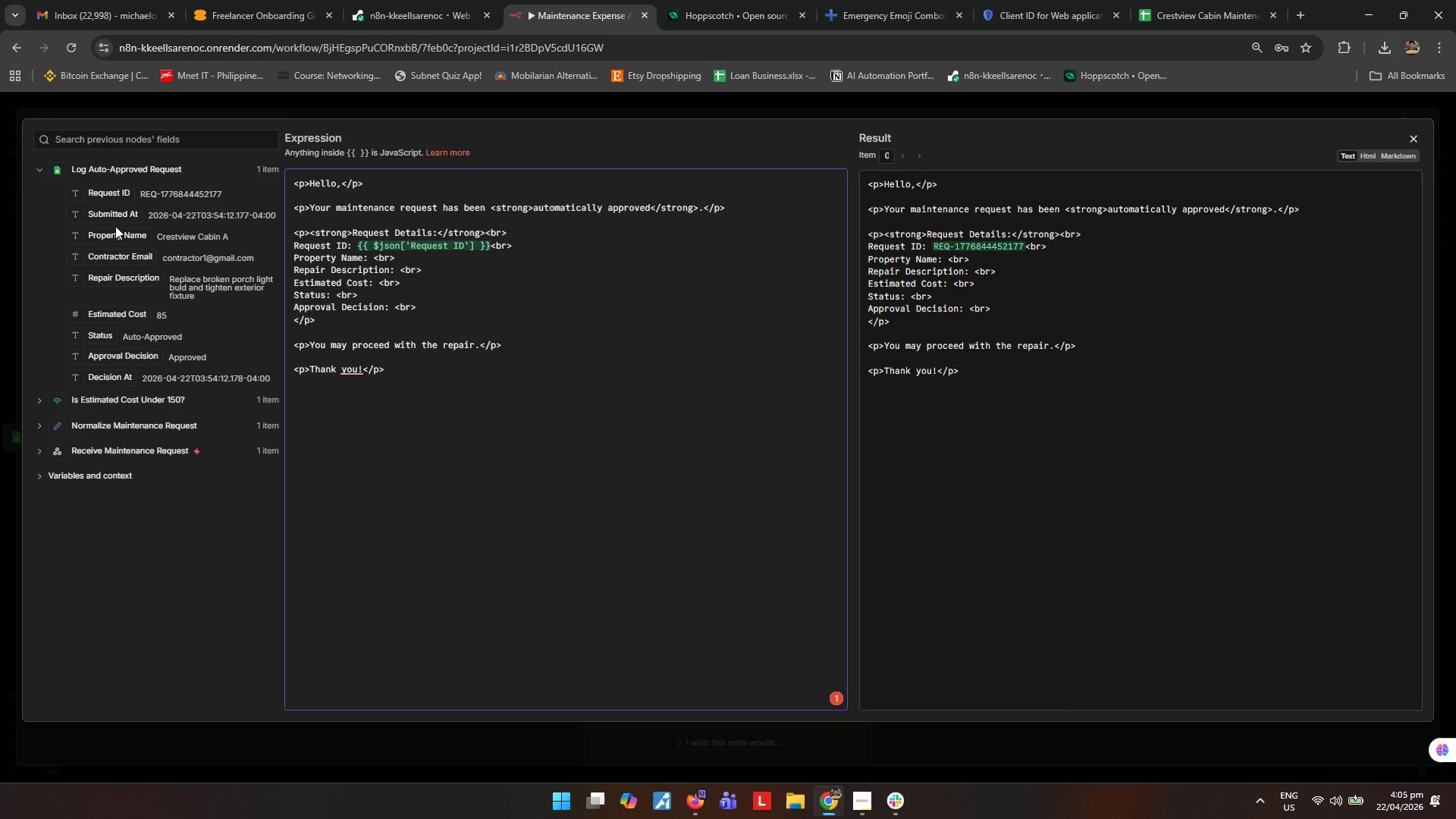 
left_click_drag(start_coordinate=[126, 238], to_coordinate=[375, 263])
 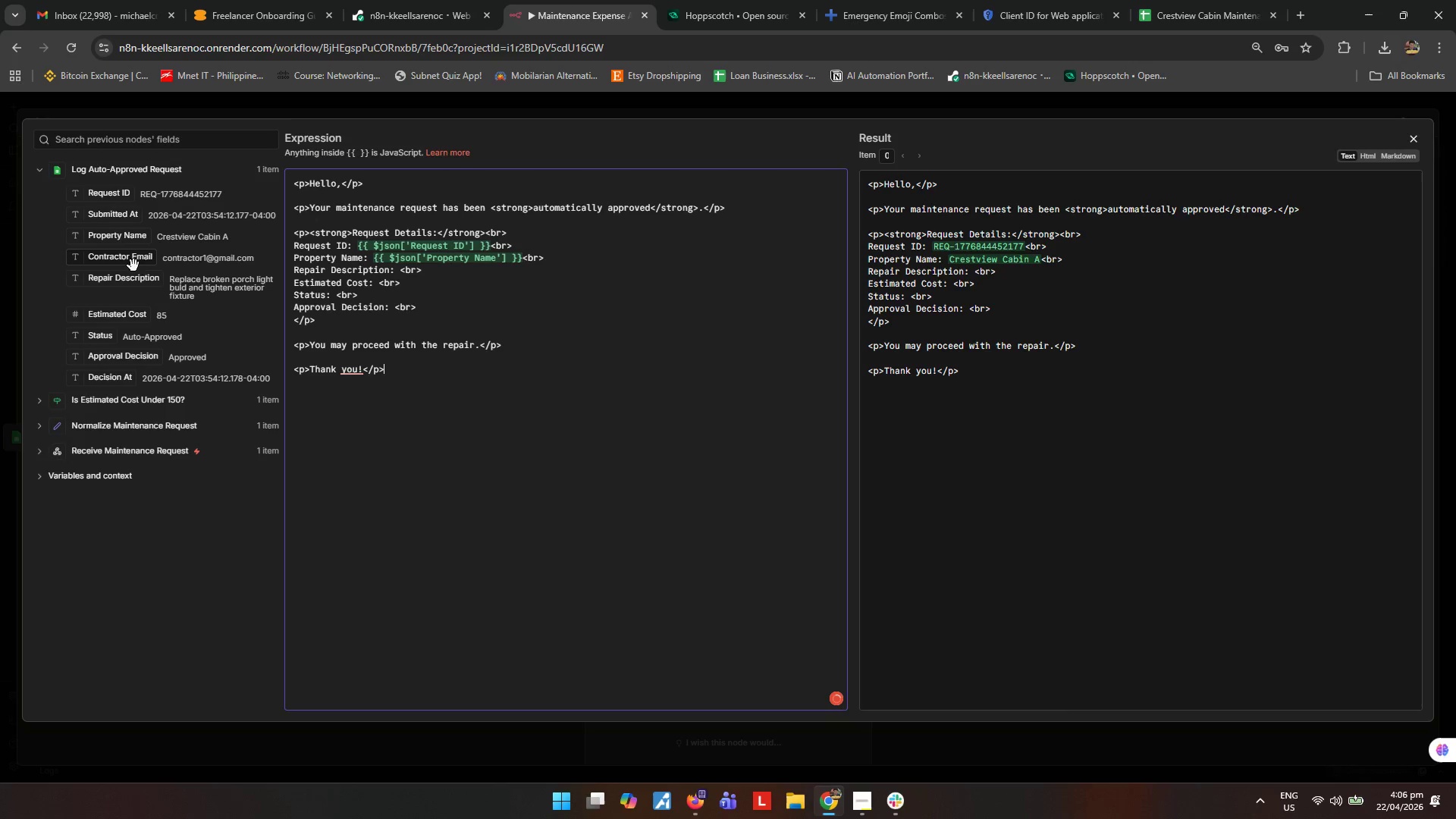 
left_click_drag(start_coordinate=[127, 281], to_coordinate=[400, 271])
 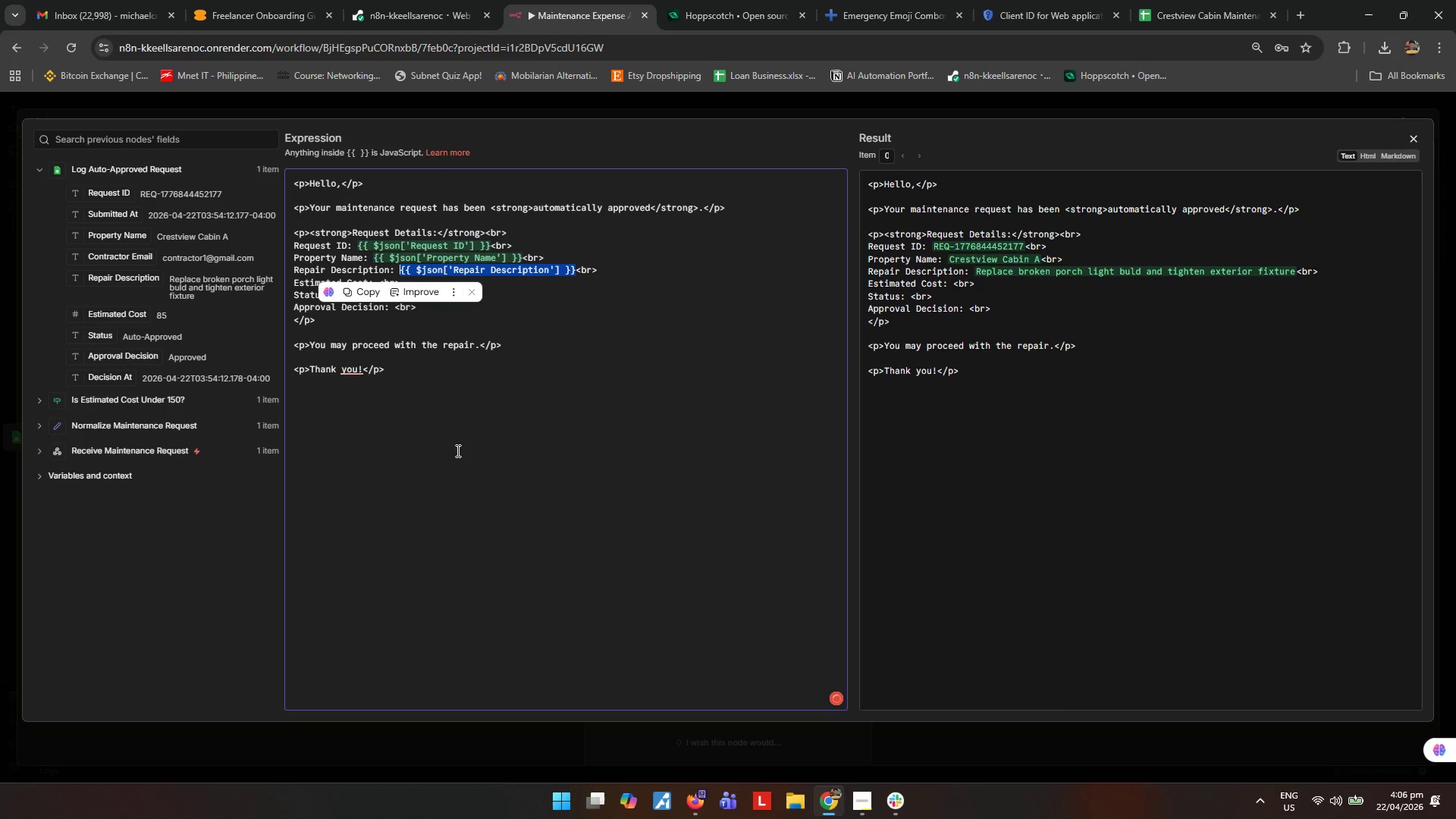 
left_click([457, 450])
 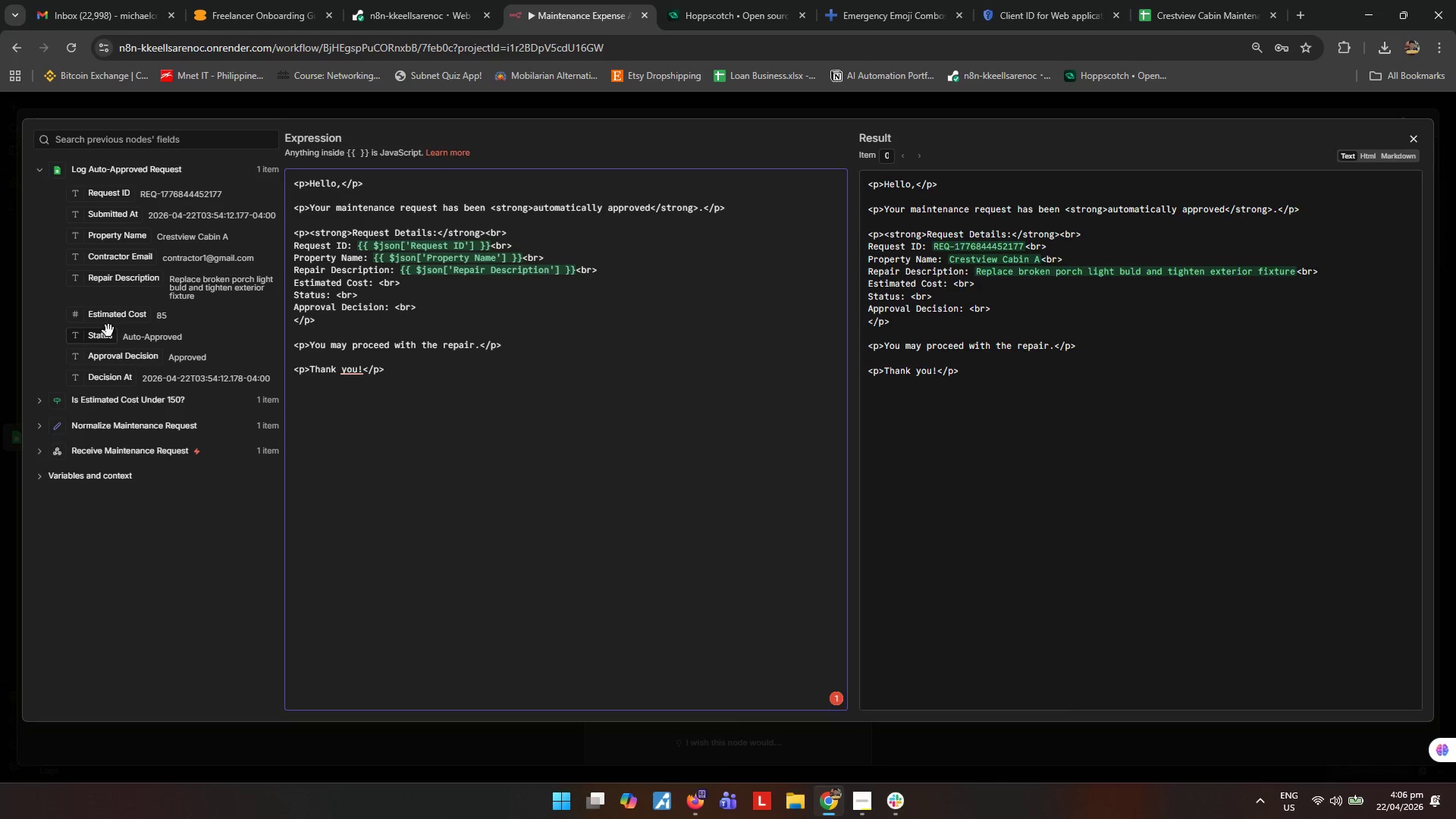 
left_click_drag(start_coordinate=[118, 322], to_coordinate=[381, 284])
 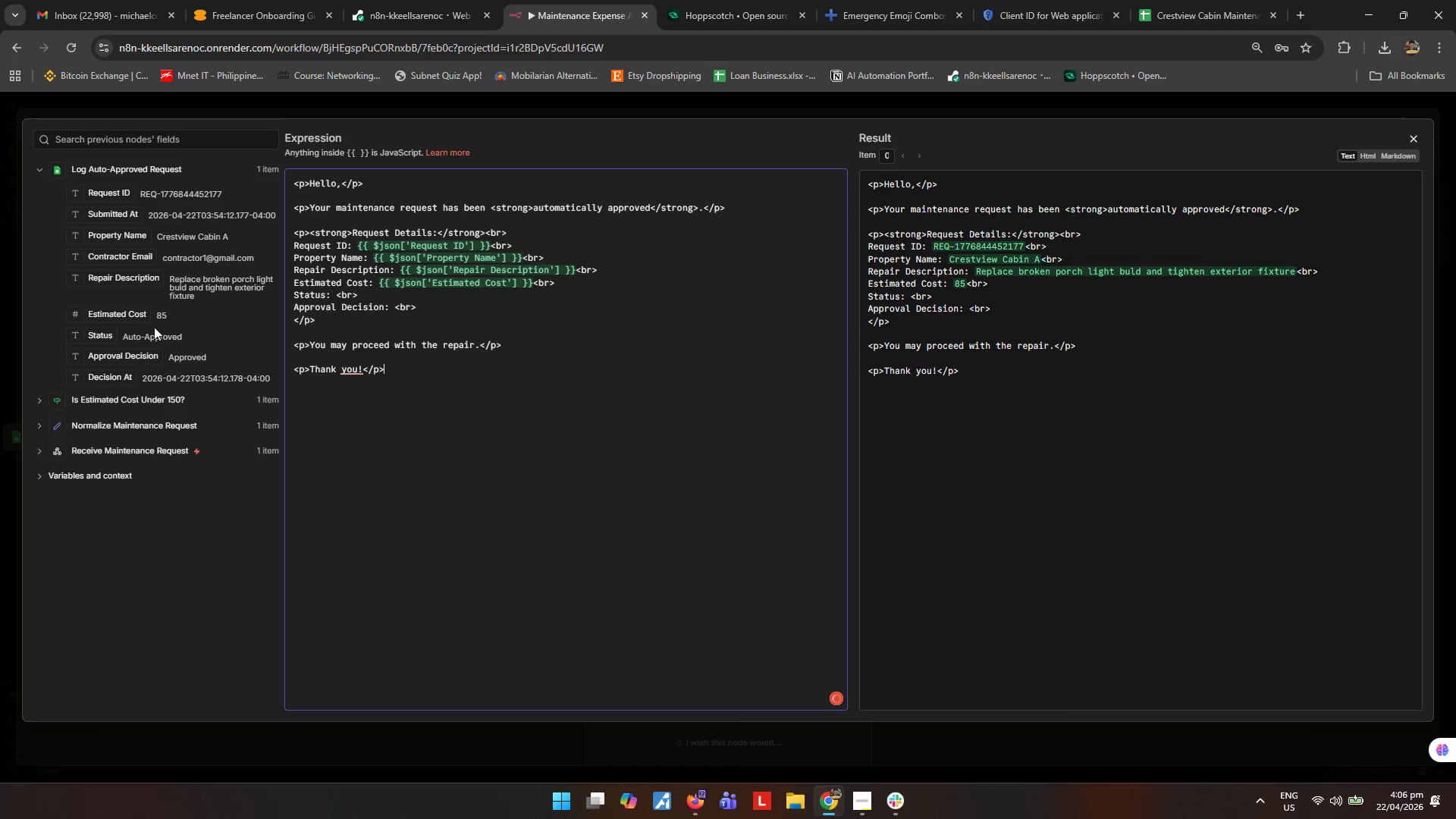 
left_click_drag(start_coordinate=[105, 334], to_coordinate=[337, 297])
 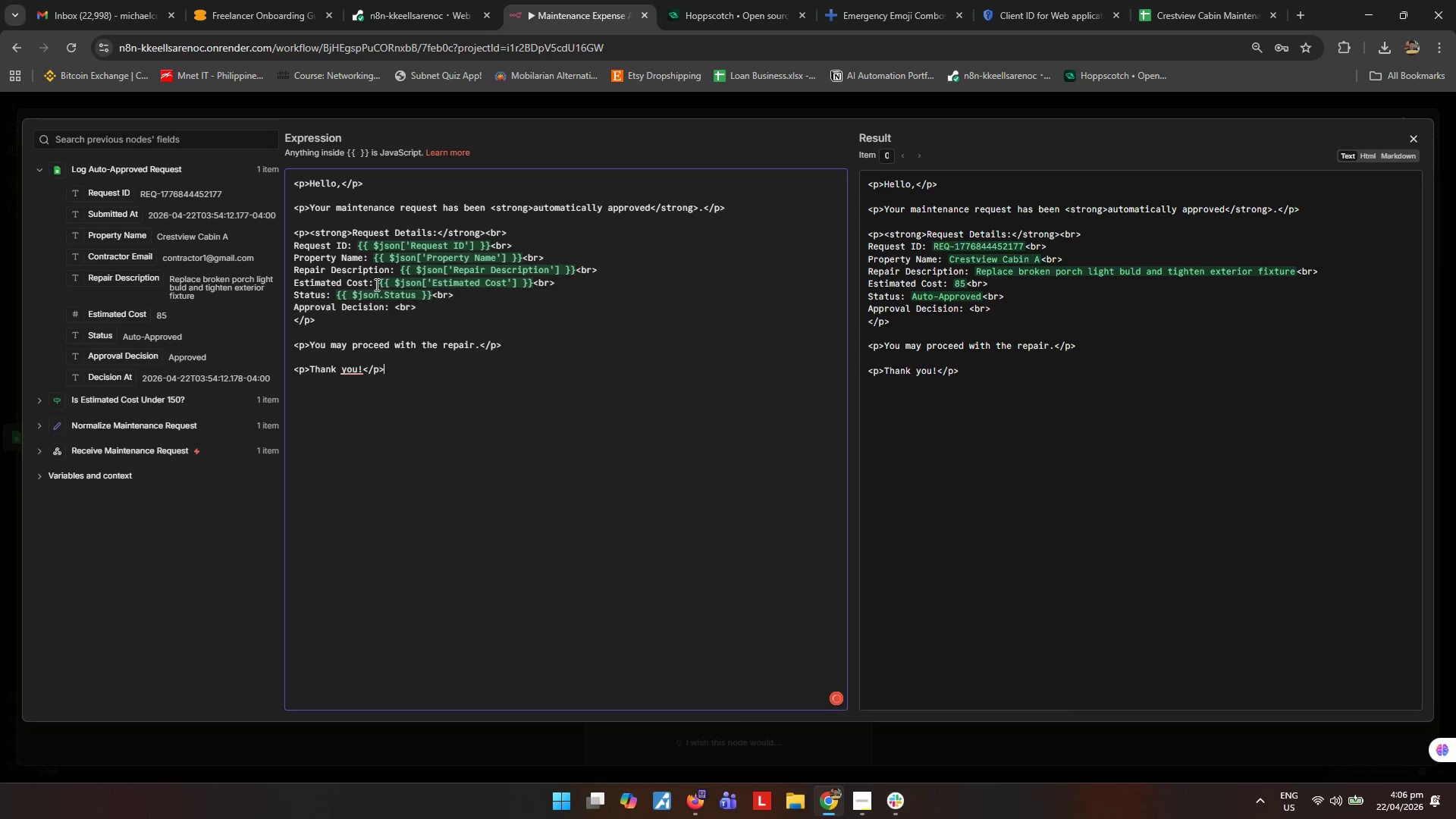 
left_click([379, 283])
 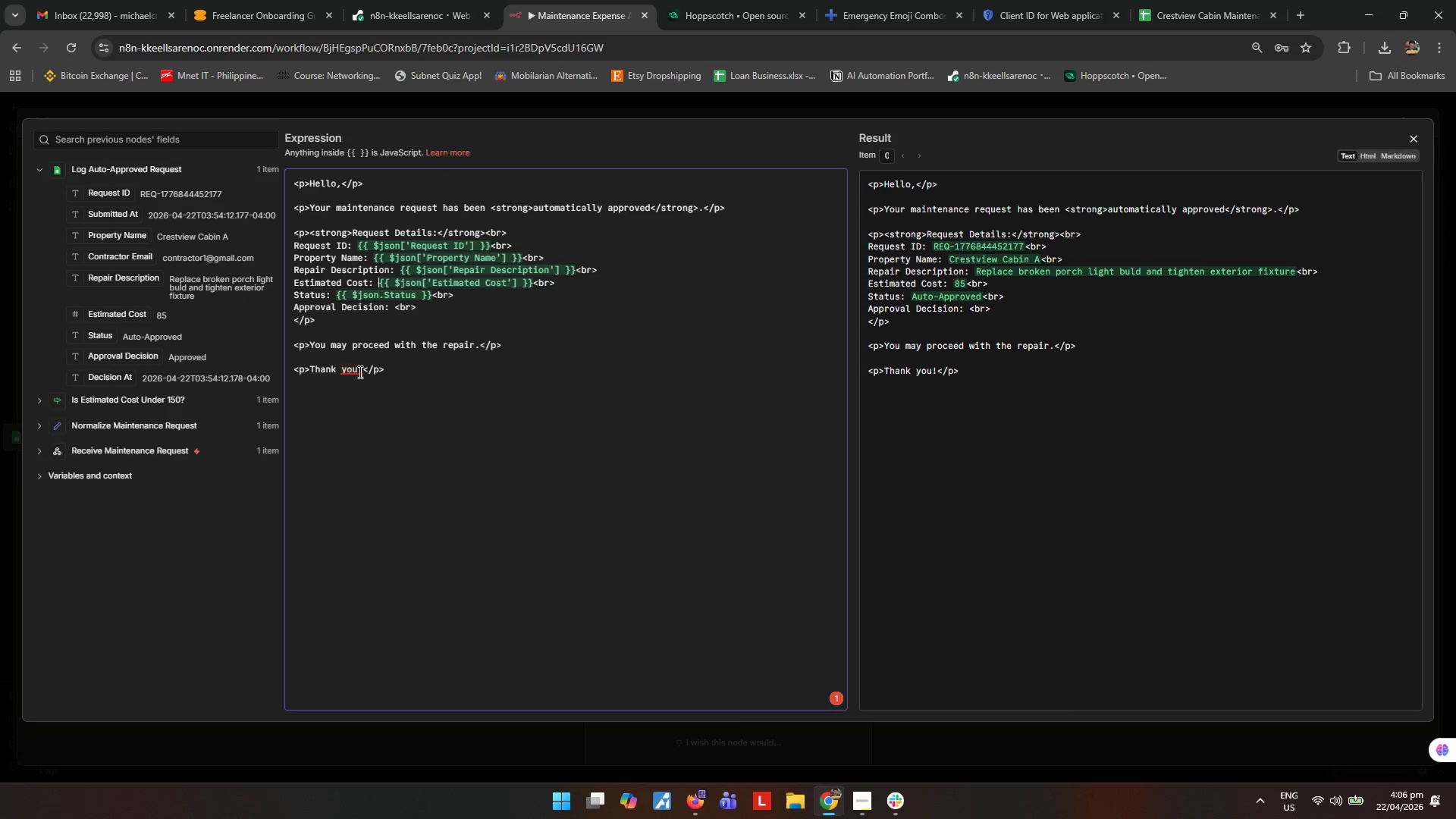 
key(Shift+ShiftLeft)
 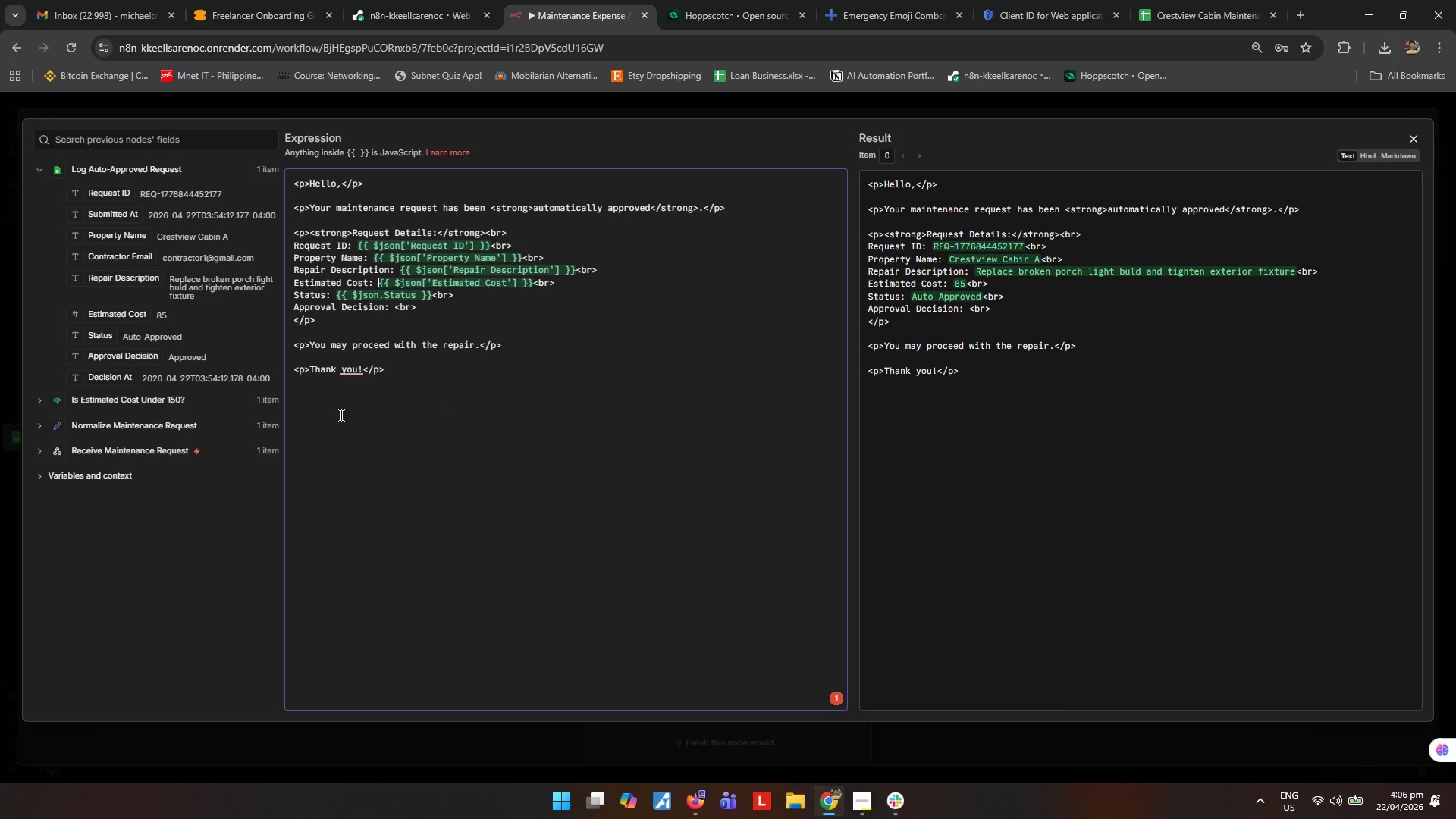 
key(Shift+4)
 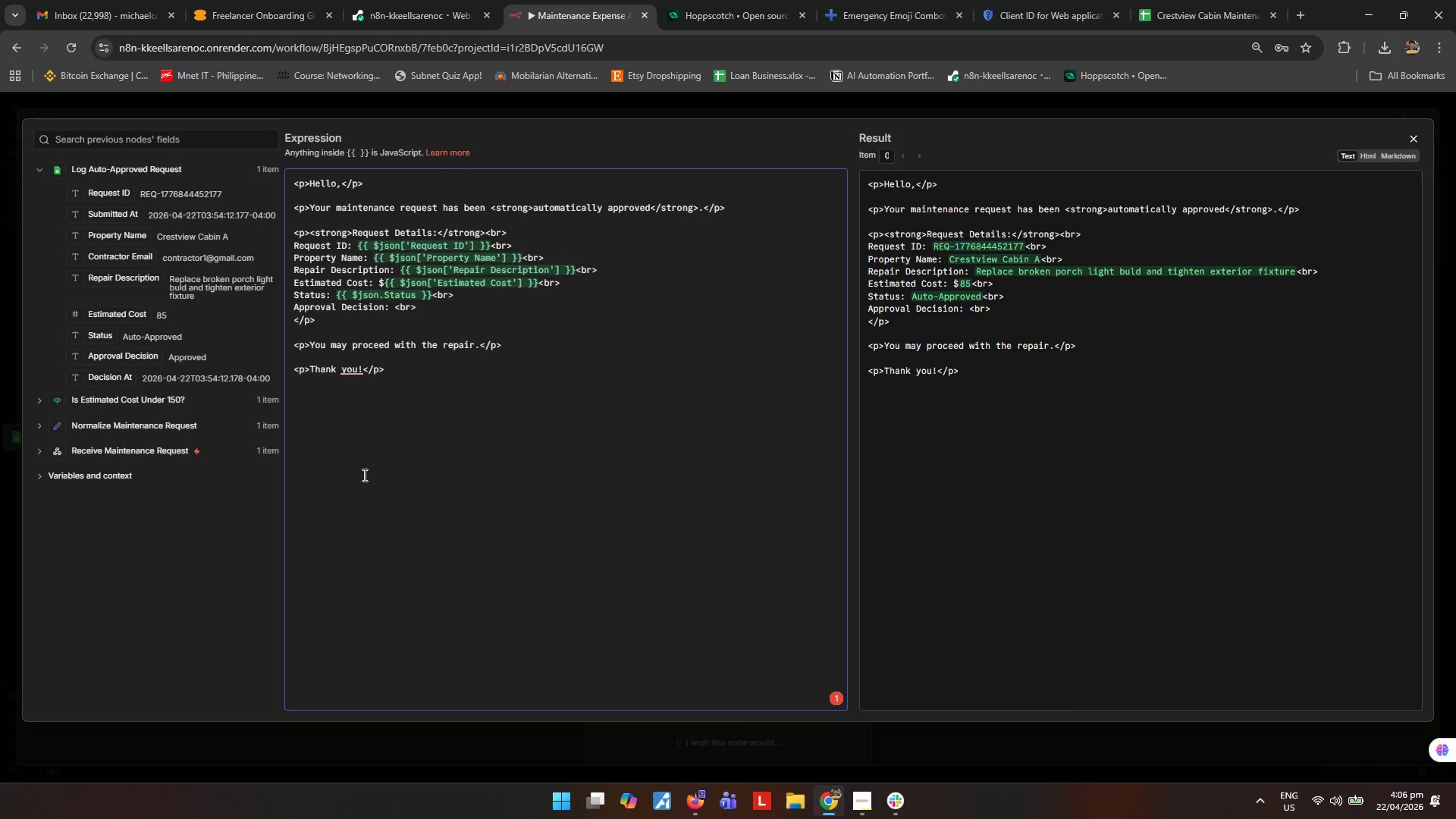 
left_click([363, 475])
 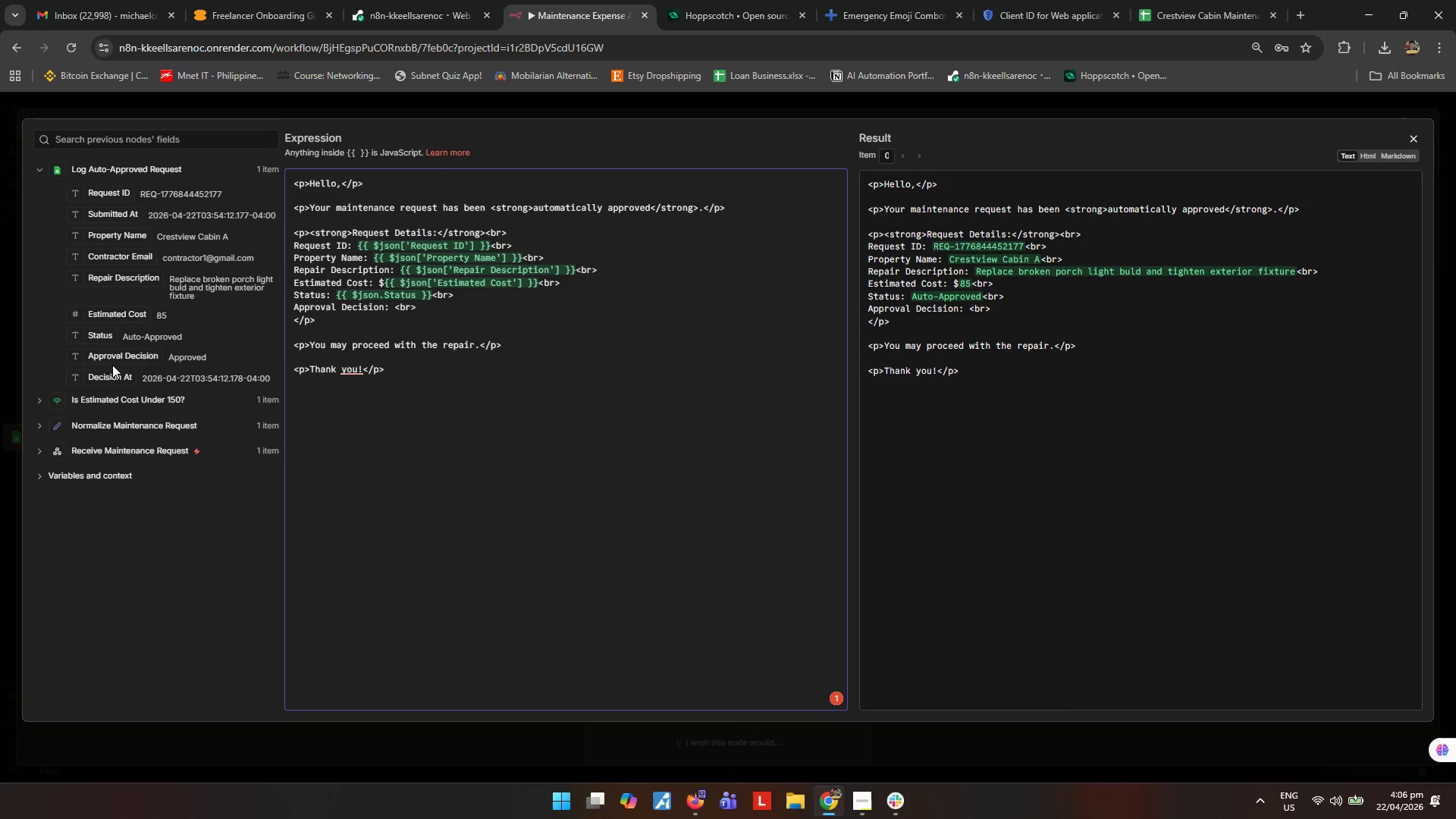 
left_click_drag(start_coordinate=[111, 364], to_coordinate=[397, 309])
 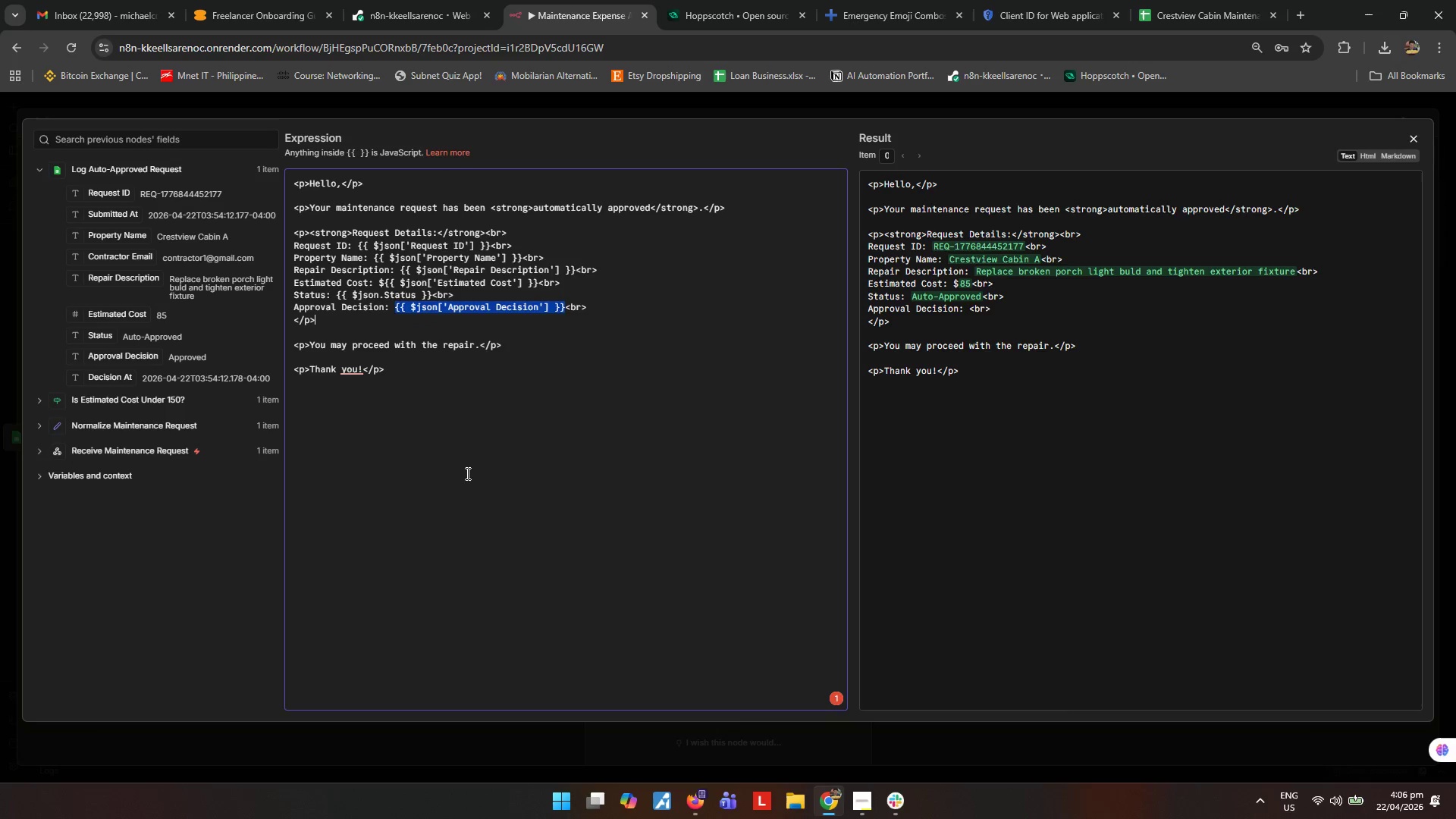 
left_click([466, 473])
 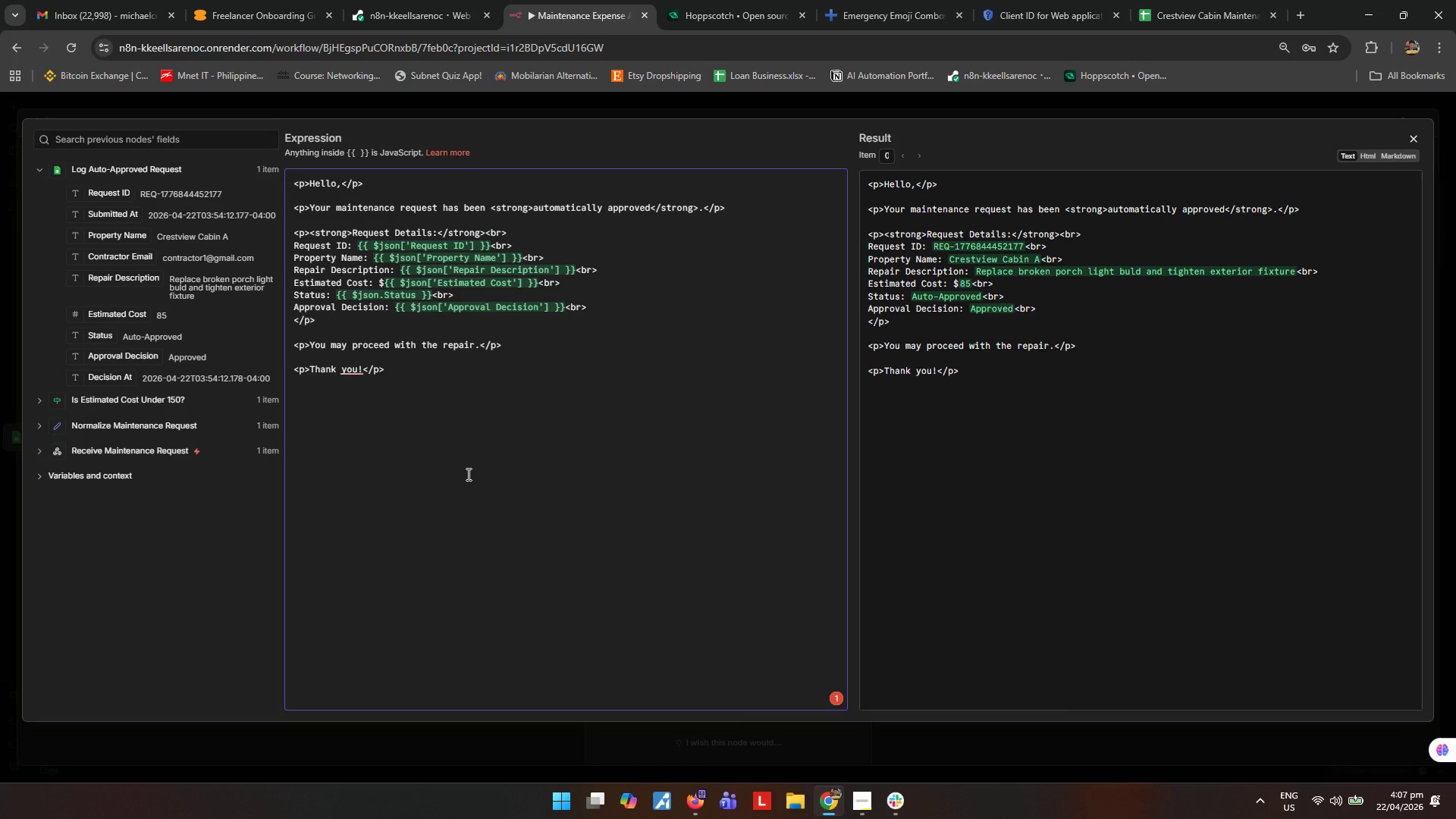 
wait(47.14)
 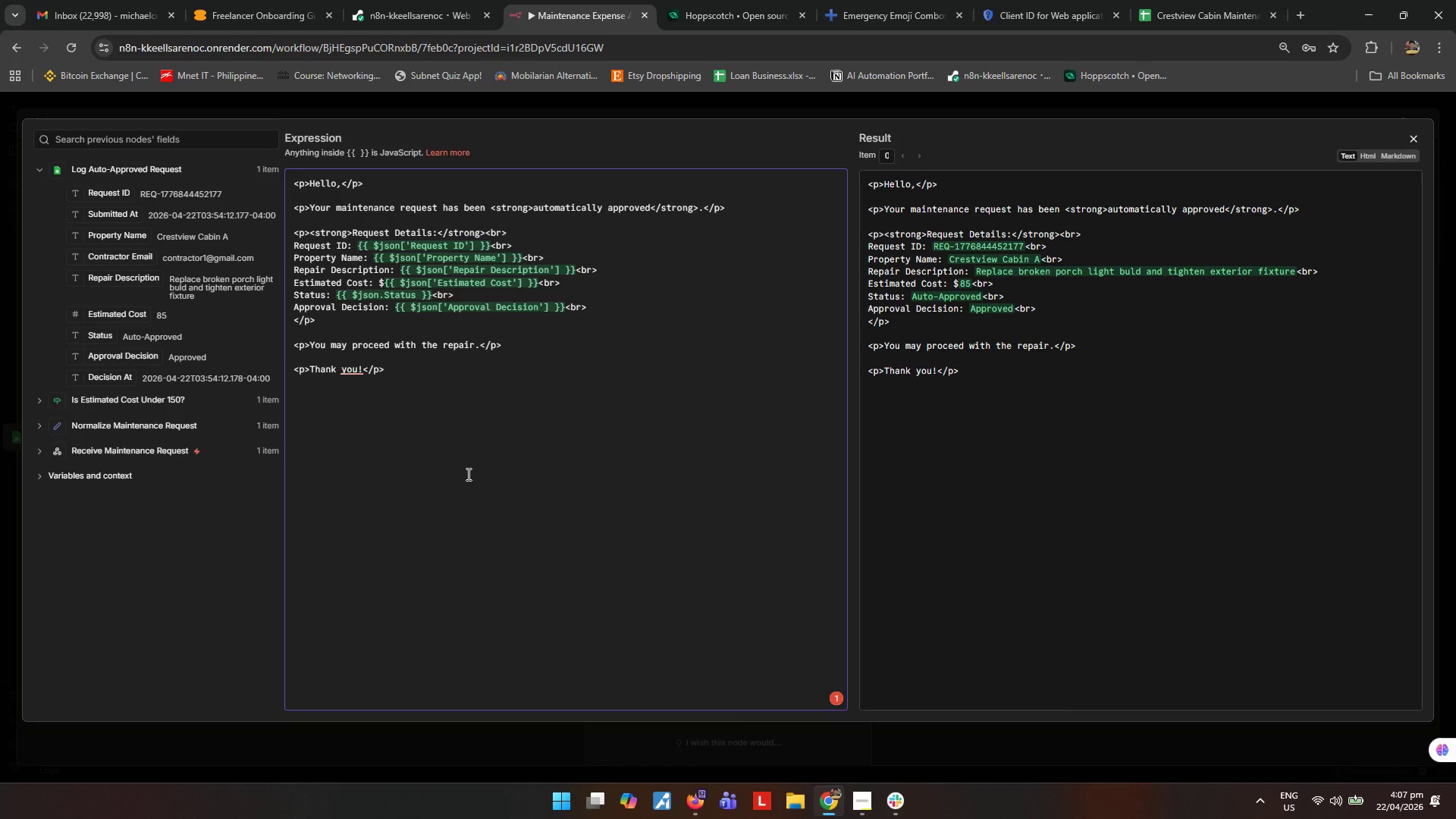 
left_click([467, 474])
 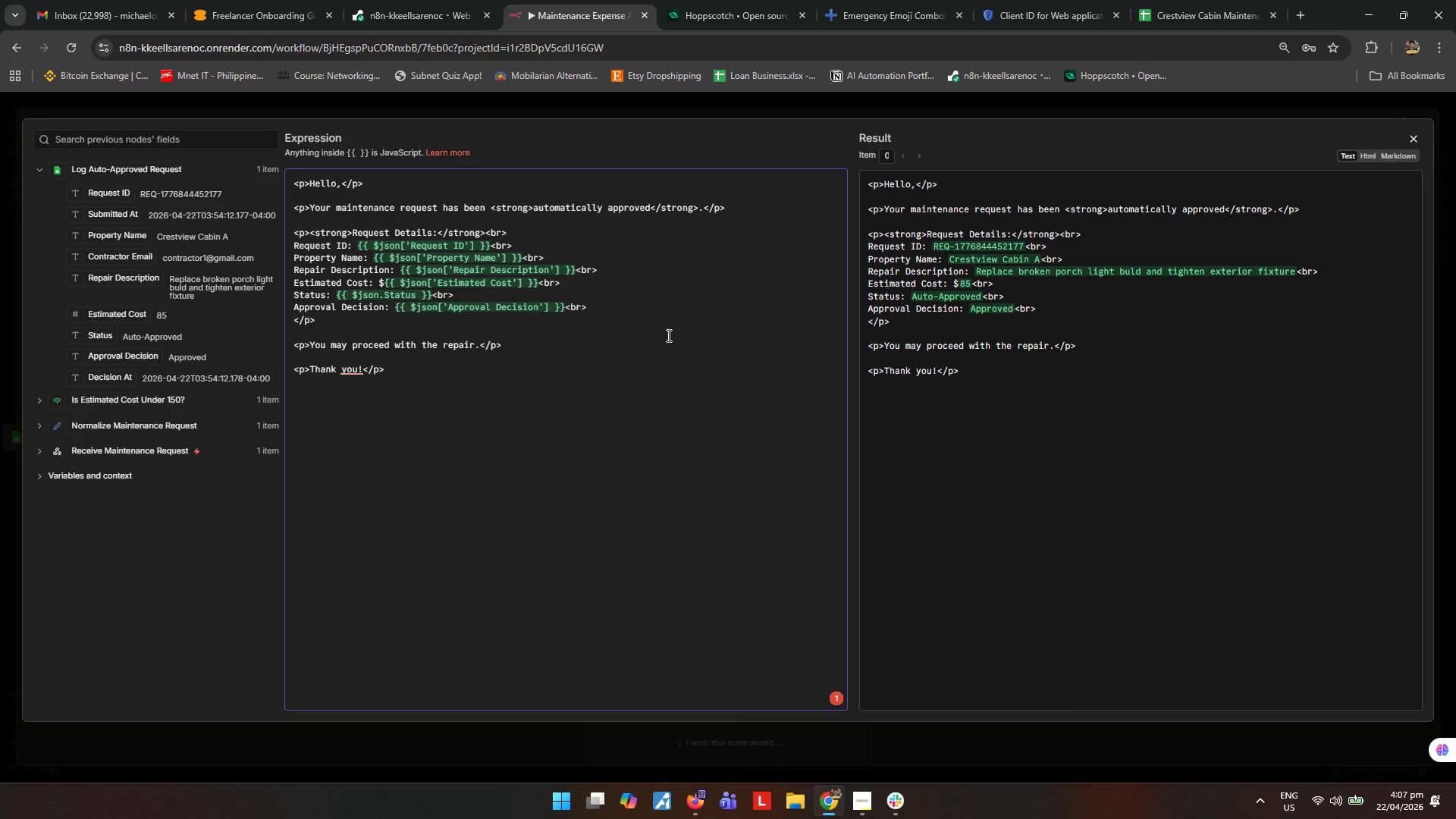 
wait(15.38)
 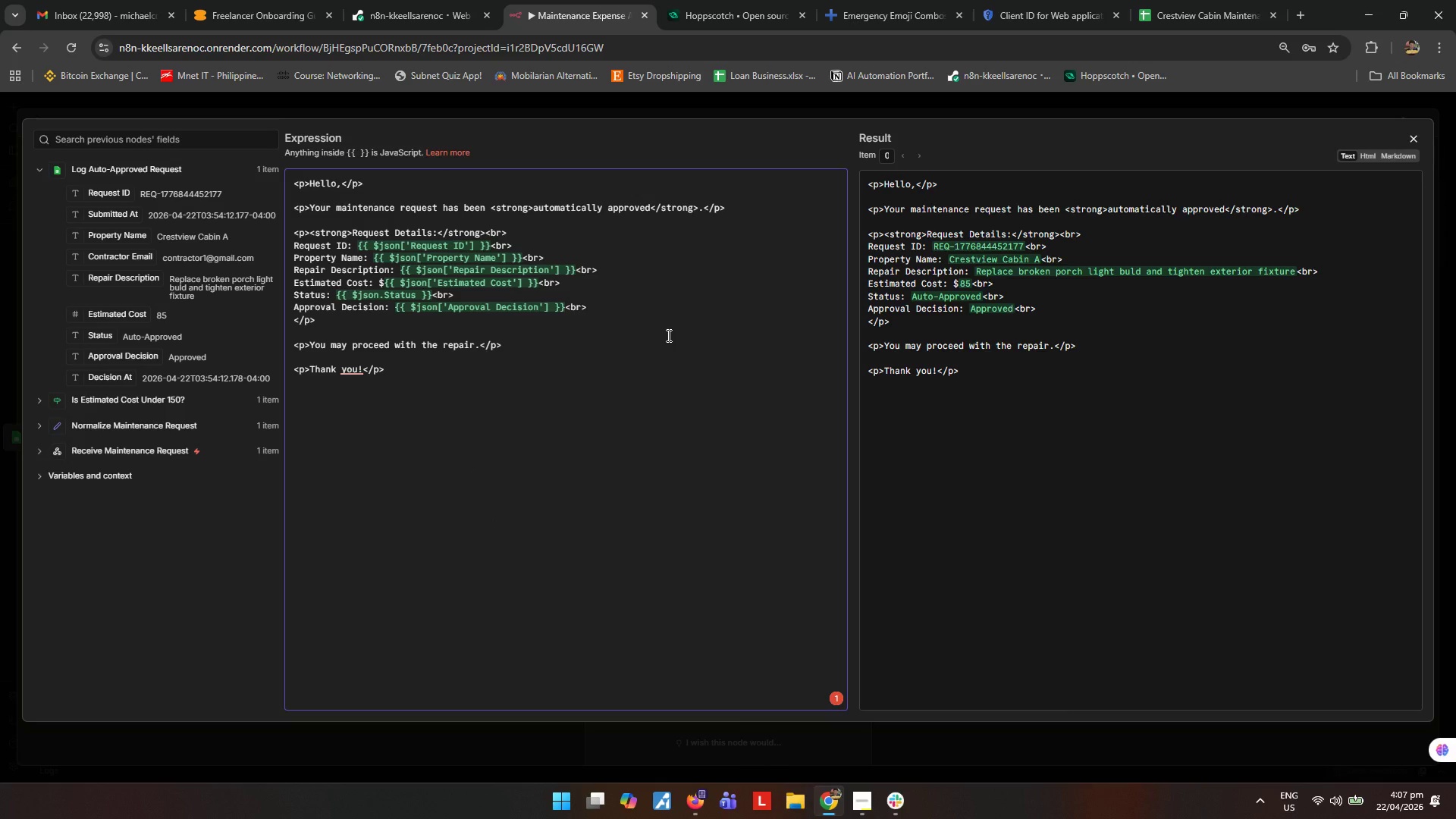 
left_click([522, 281])
 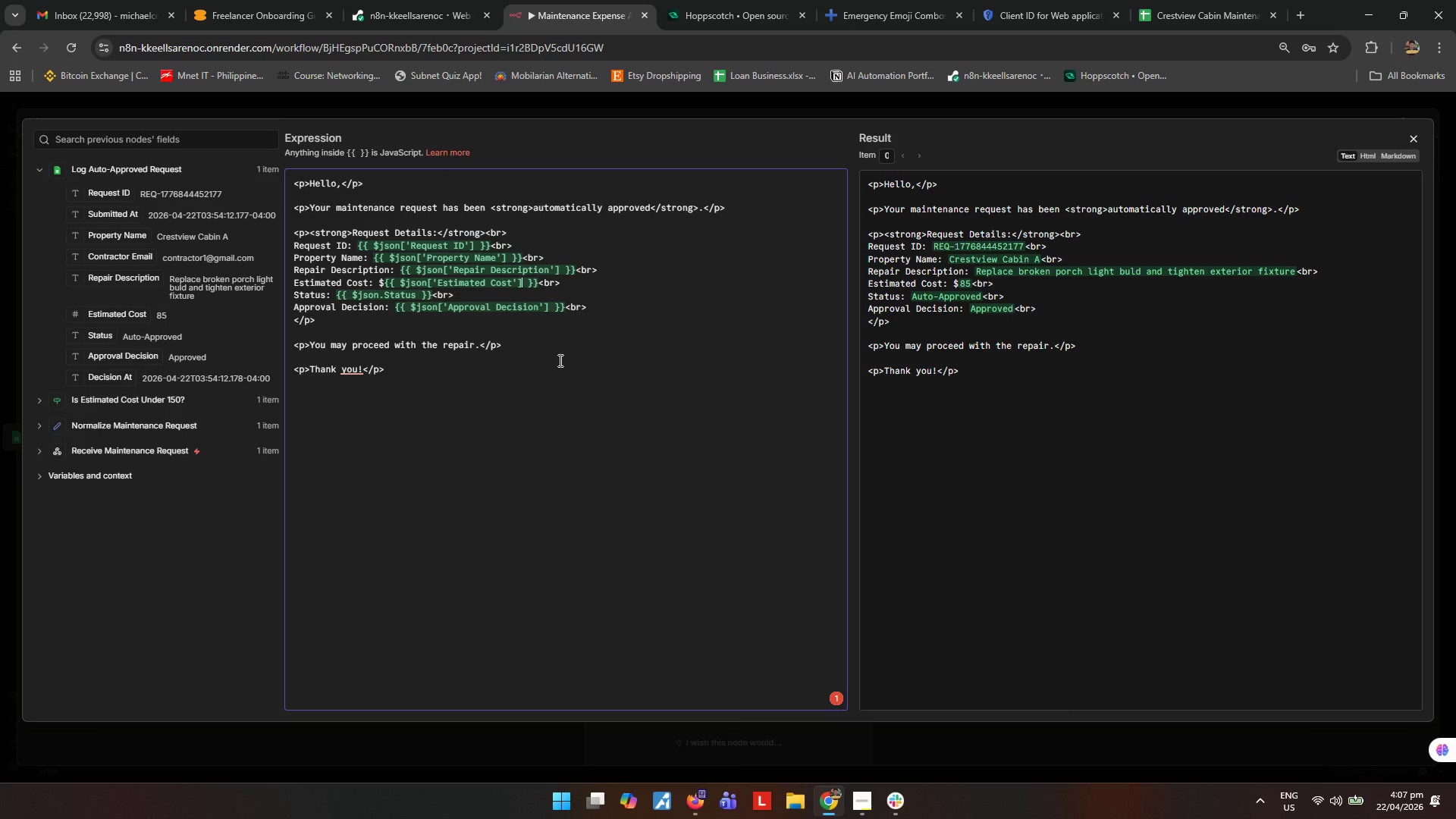 
type(.toLocaleString('en-US)
 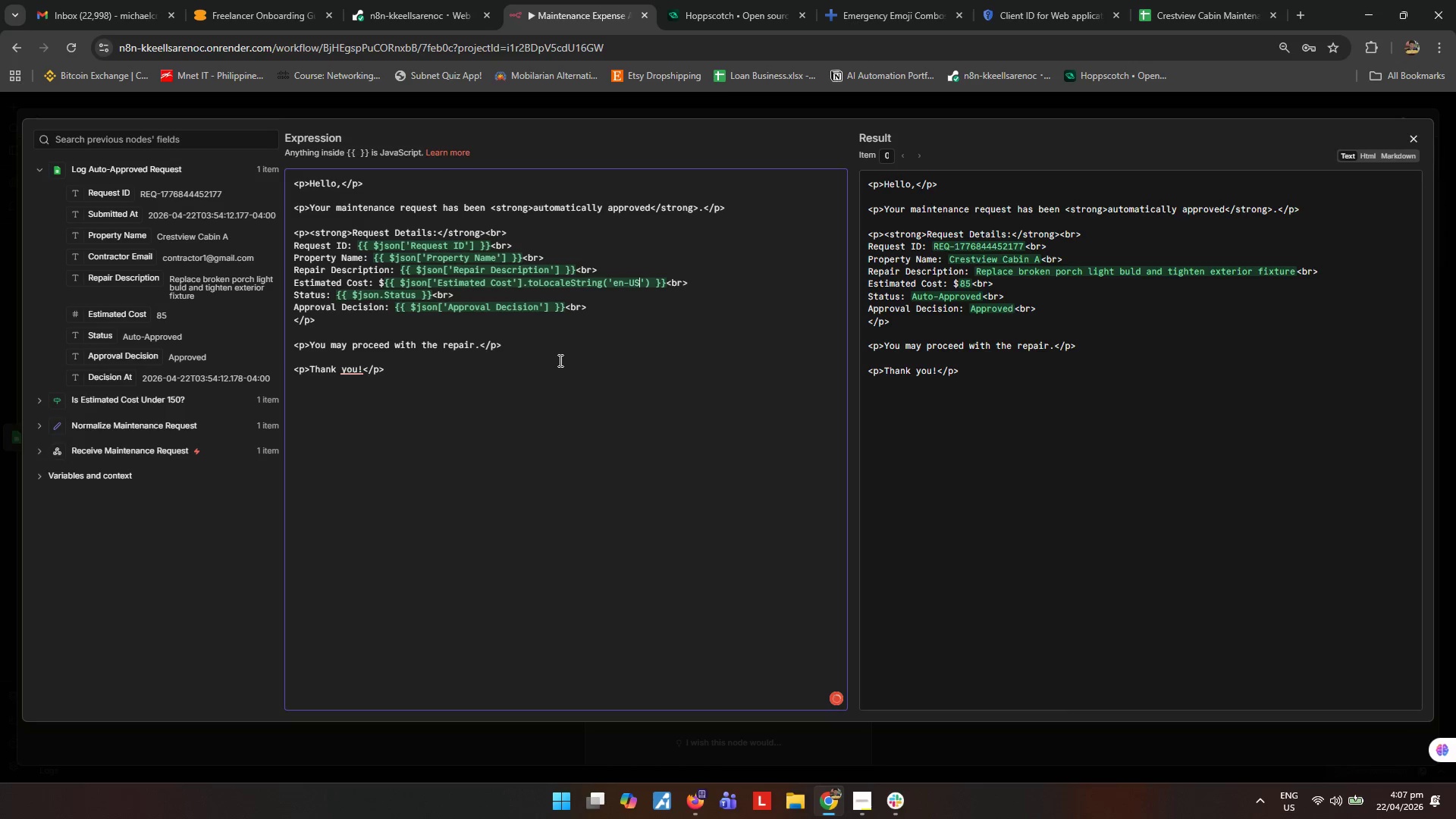 
wait(10.42)
 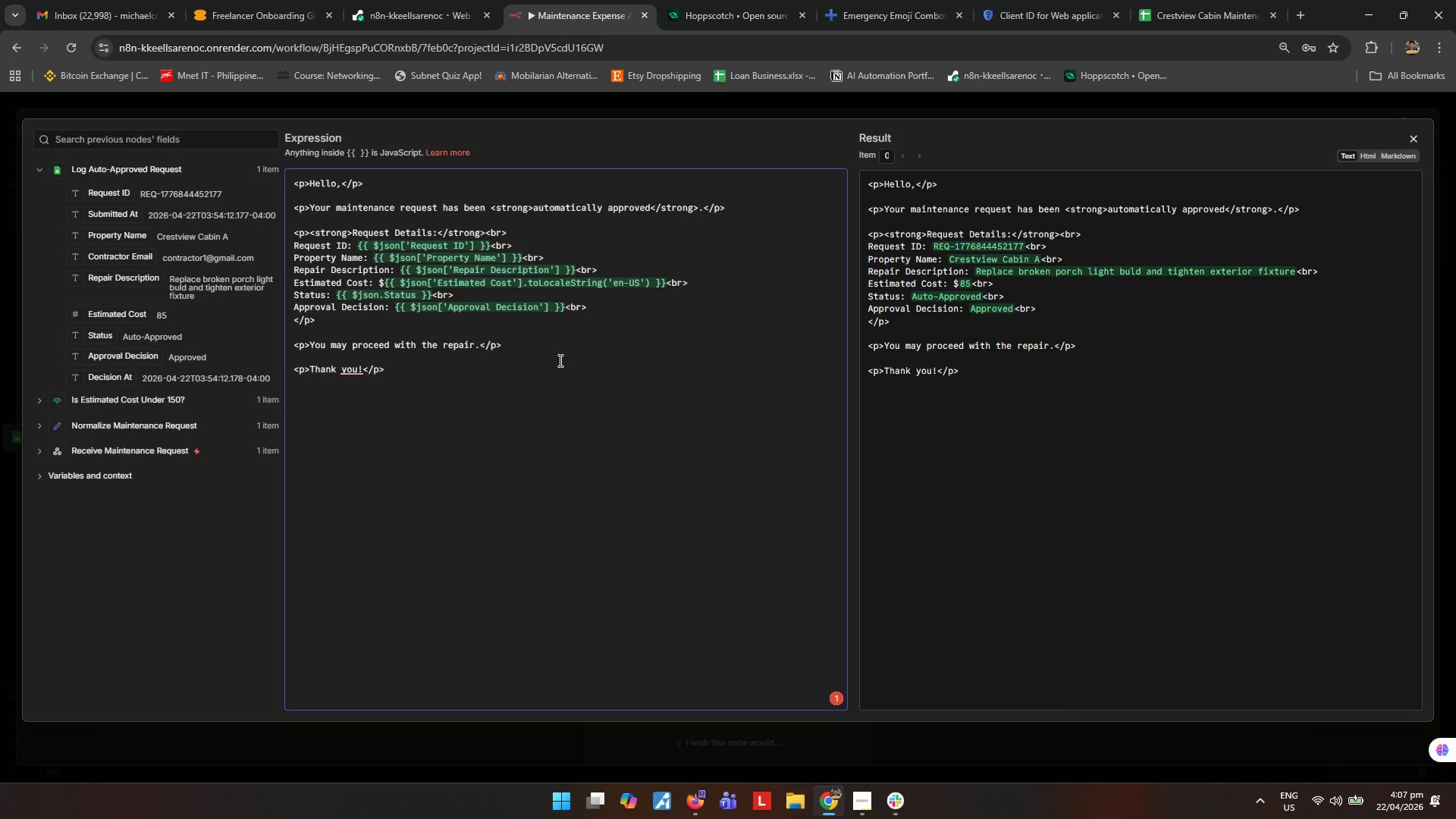 
key(Comma)
 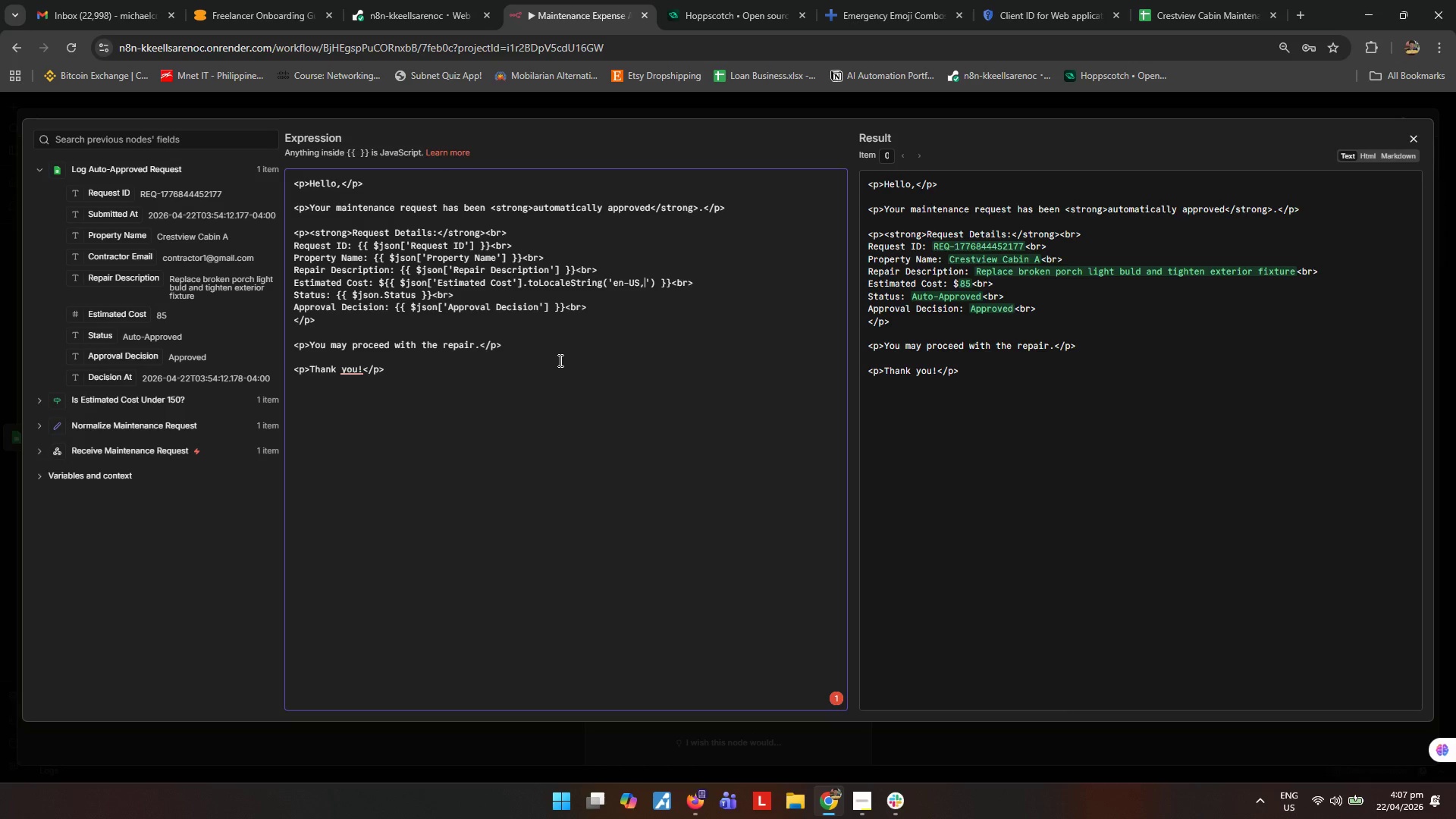 
key(Space)
 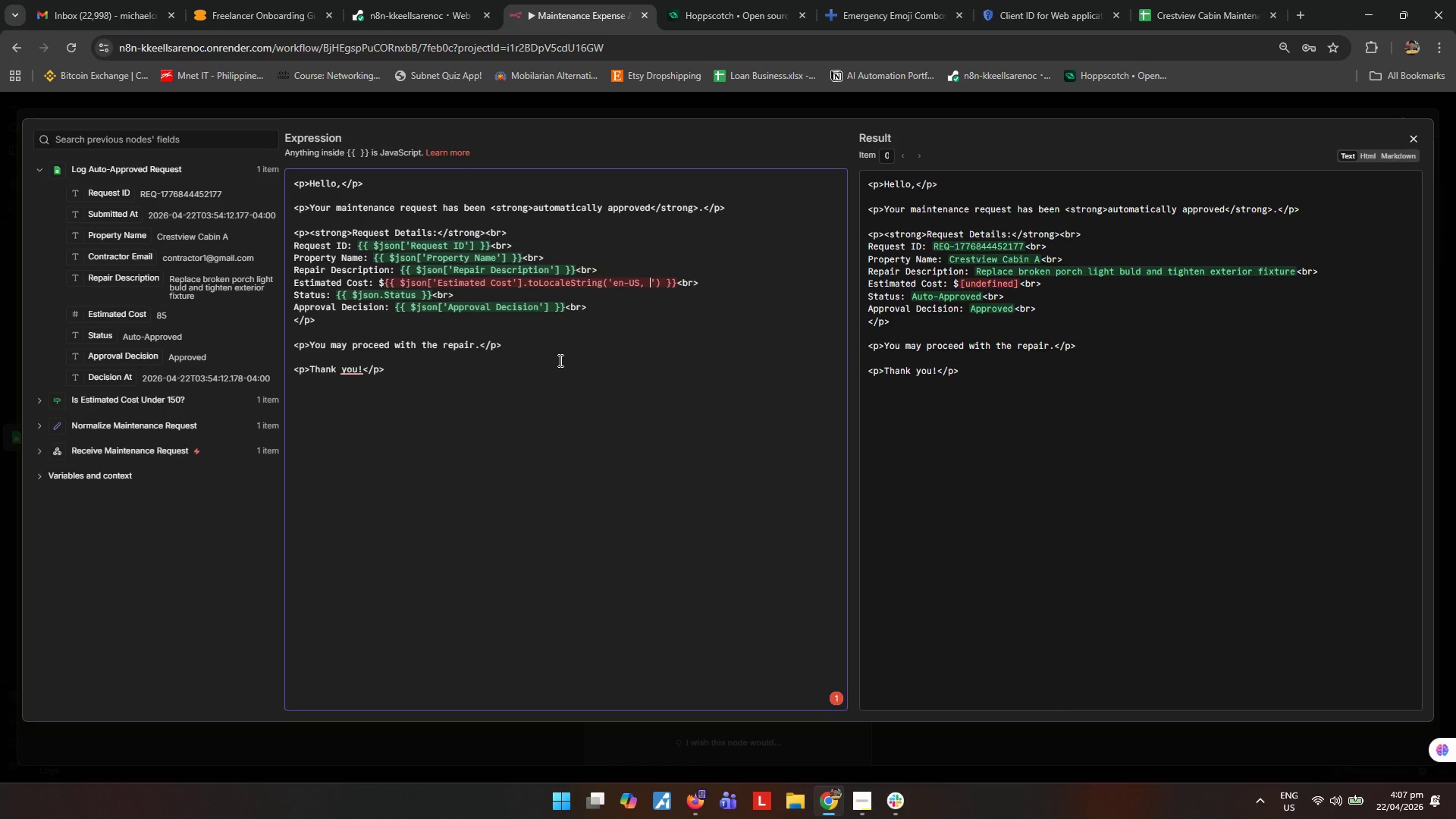 
wait(5.22)
 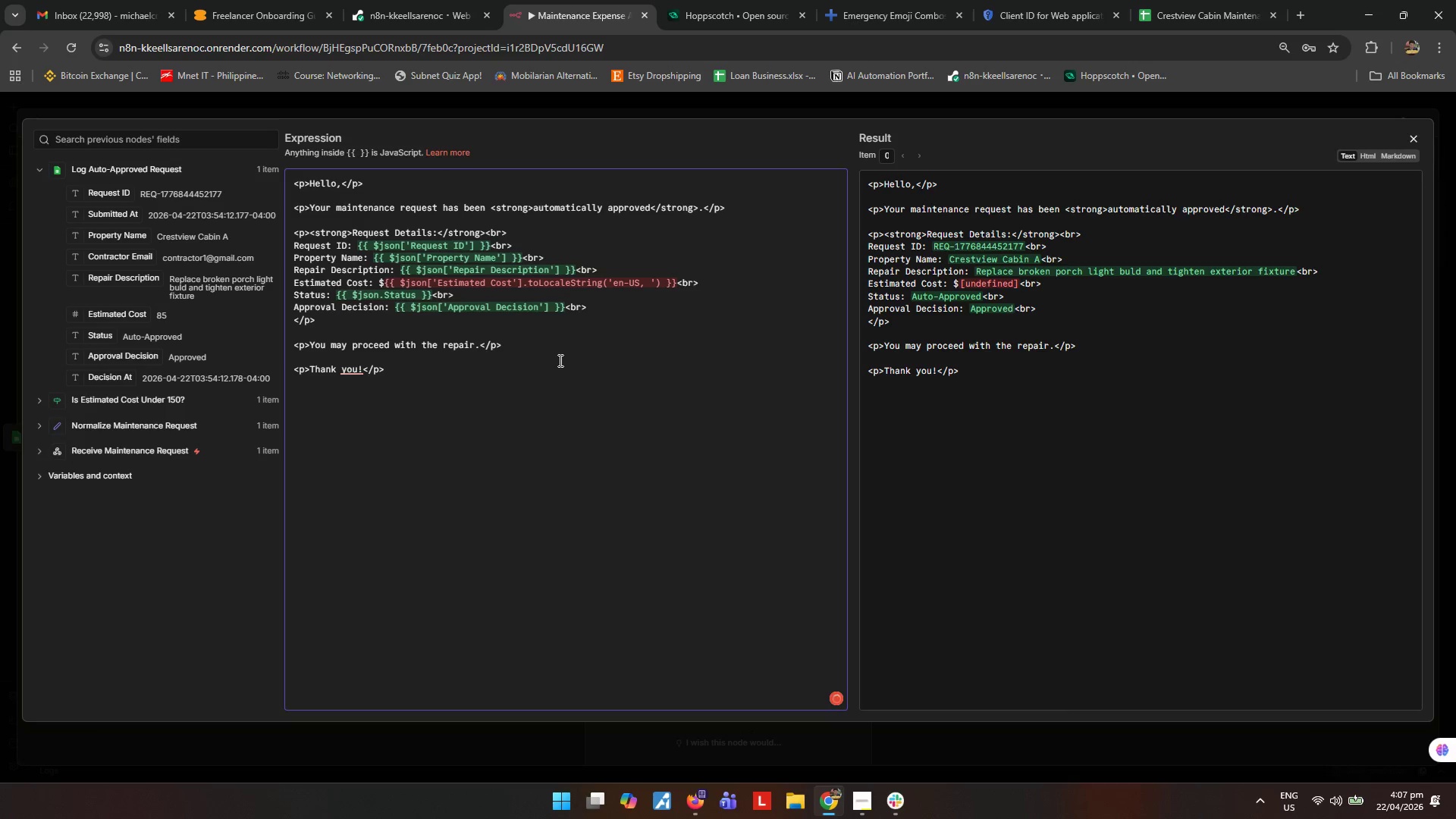 
type({MINIMUMFRANa)
 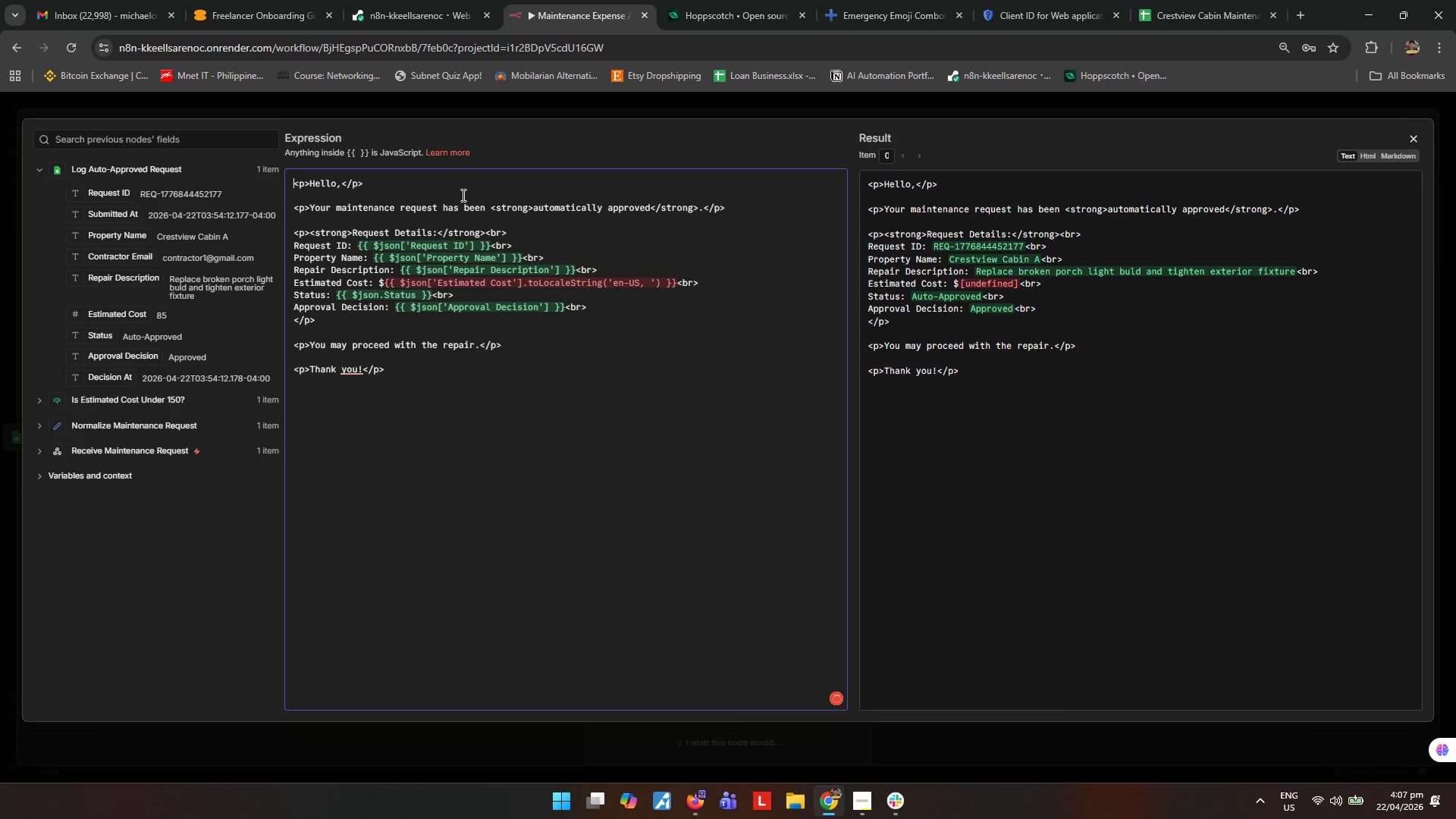 
left_click([478, 182])
 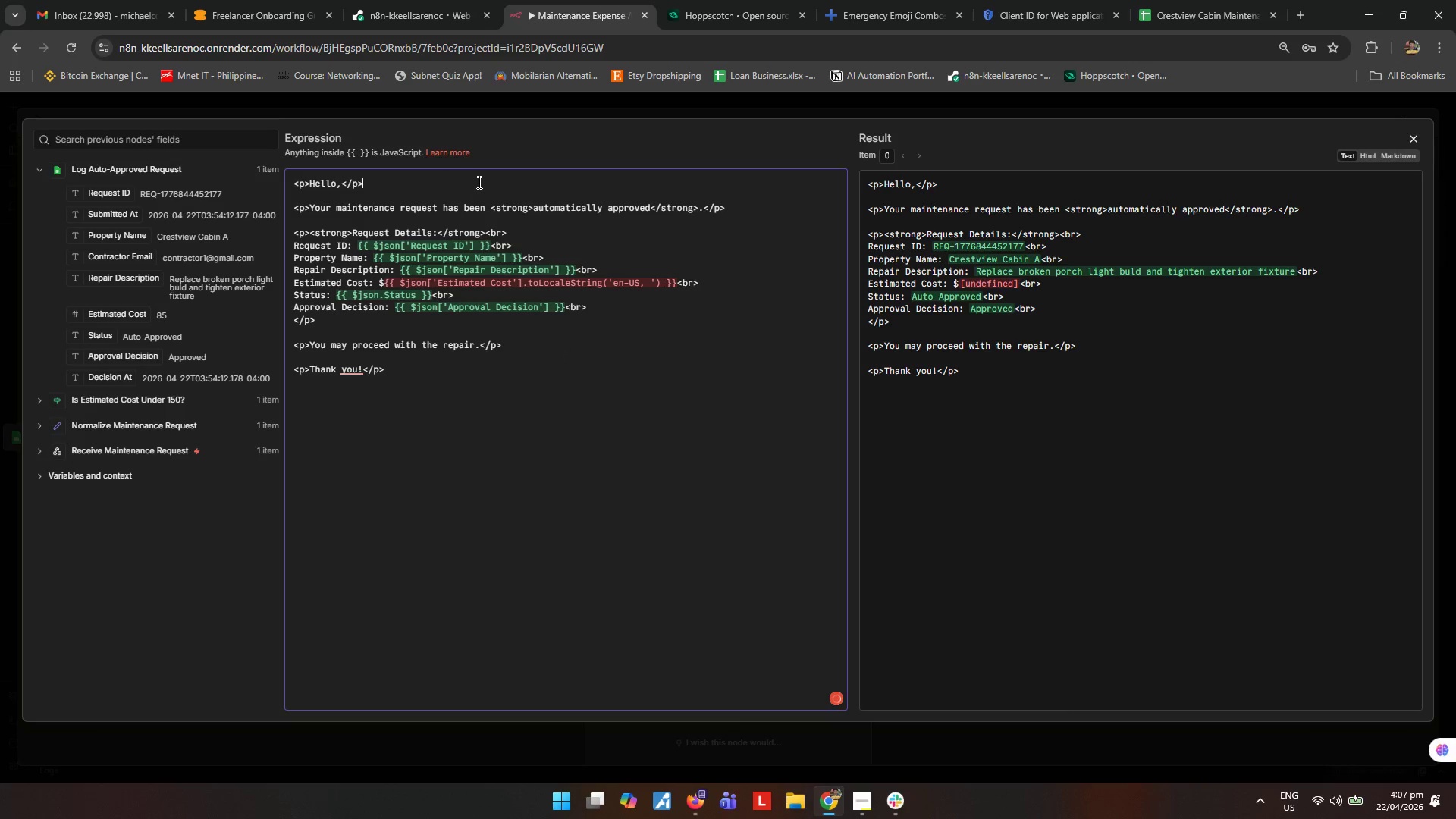 
key(A)
 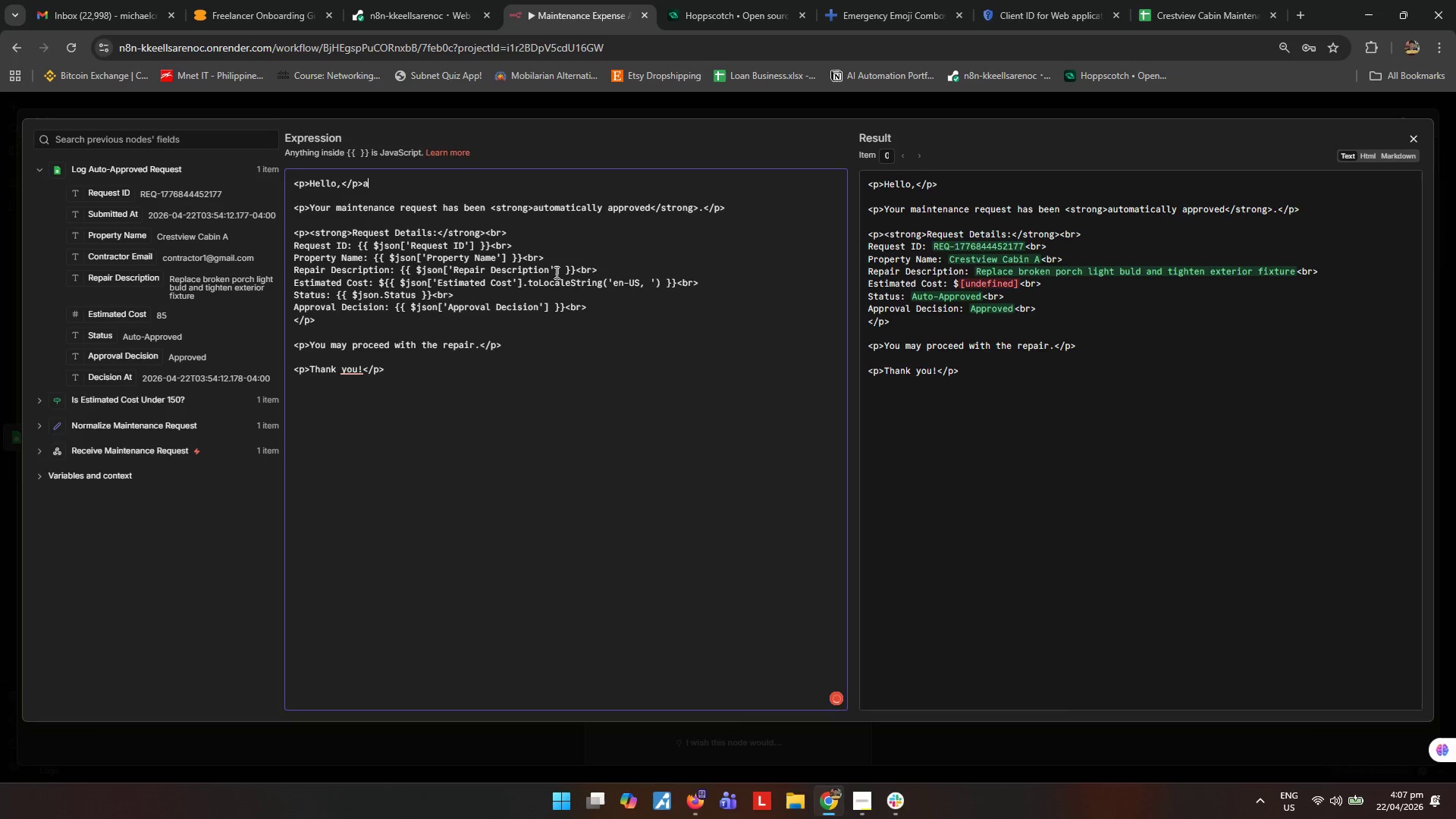 
double_click([592, 359])
 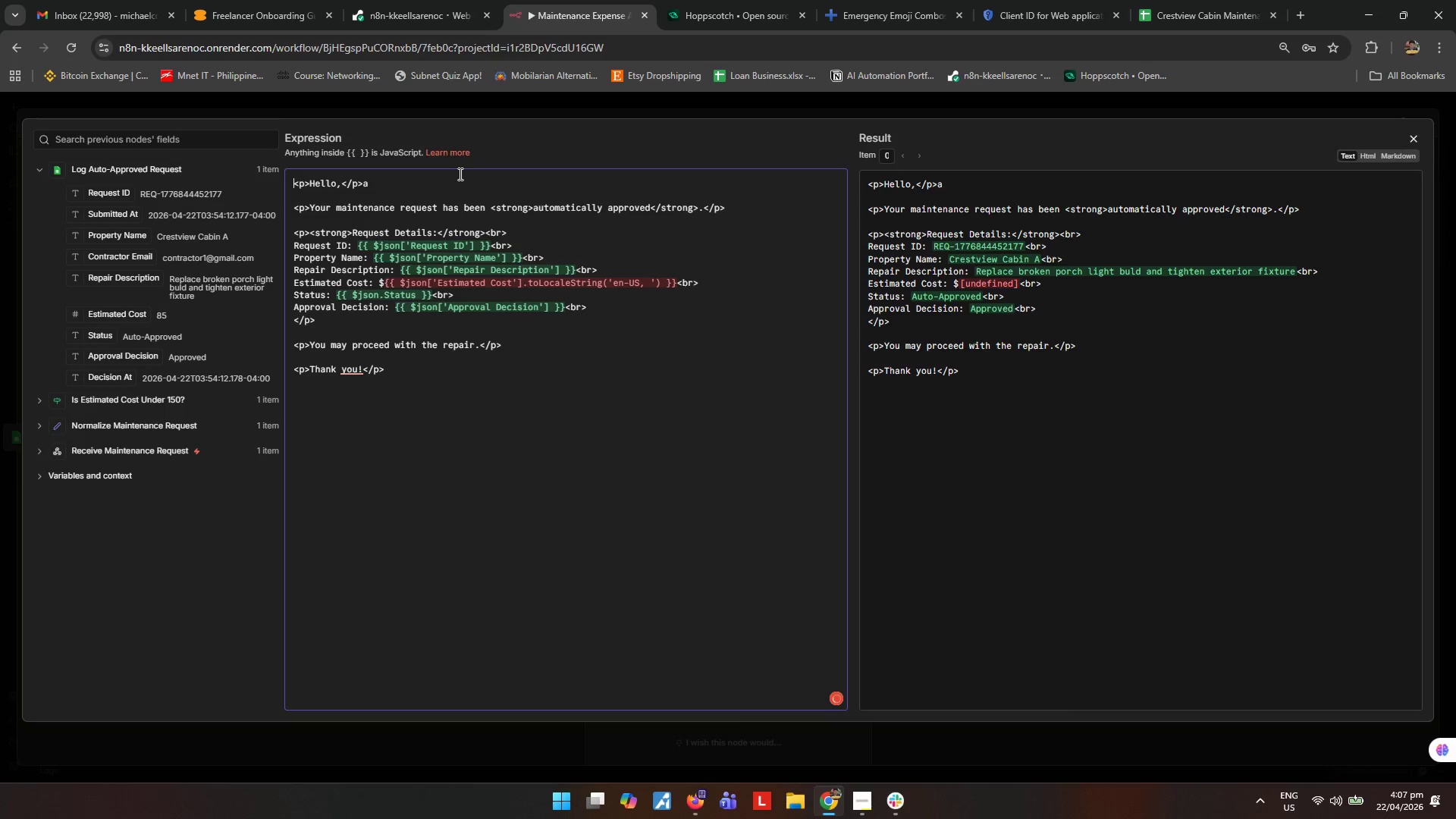 
double_click([453, 179])
 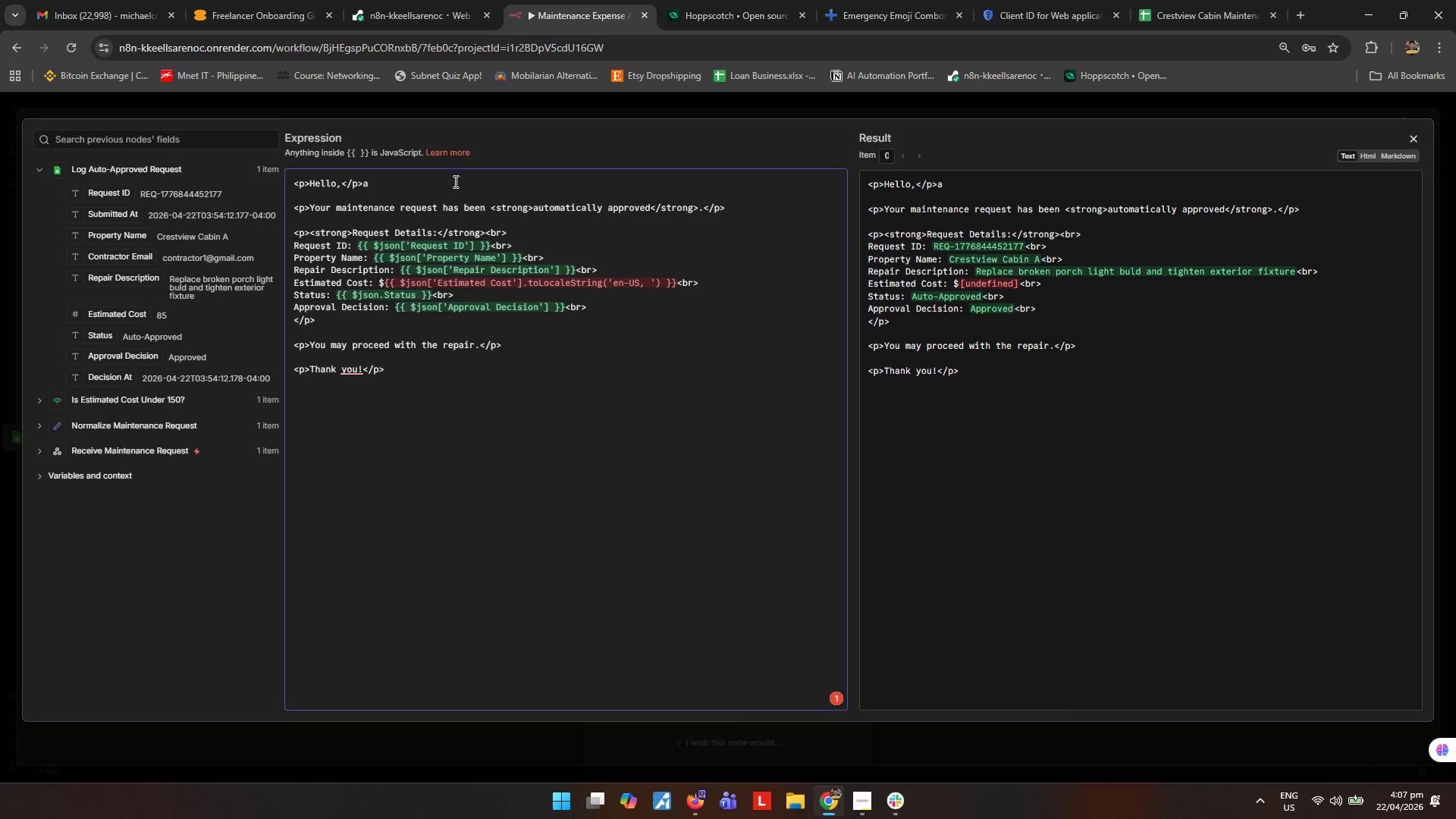 
key(Backspace)
 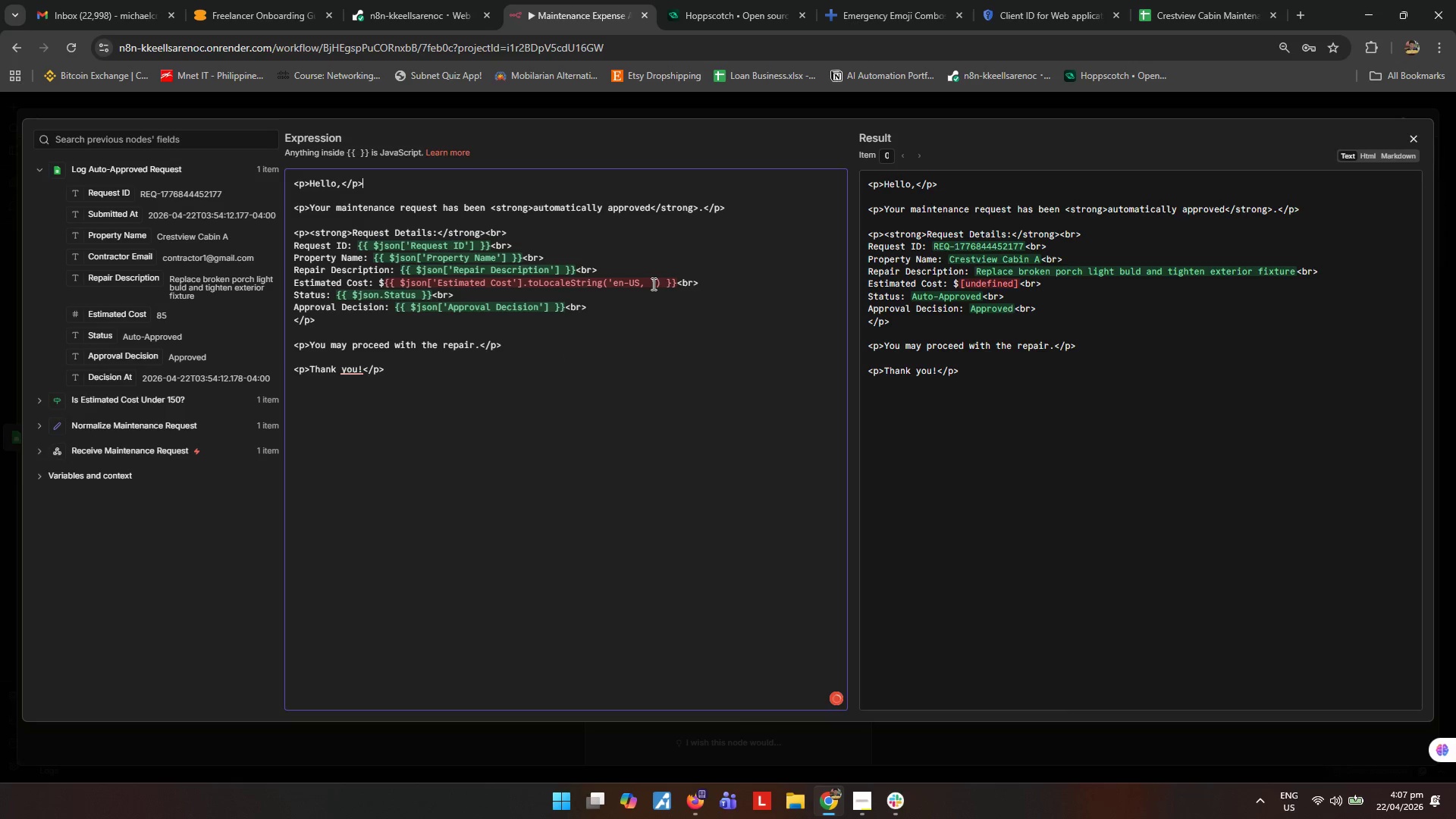 
left_click([656, 284])
 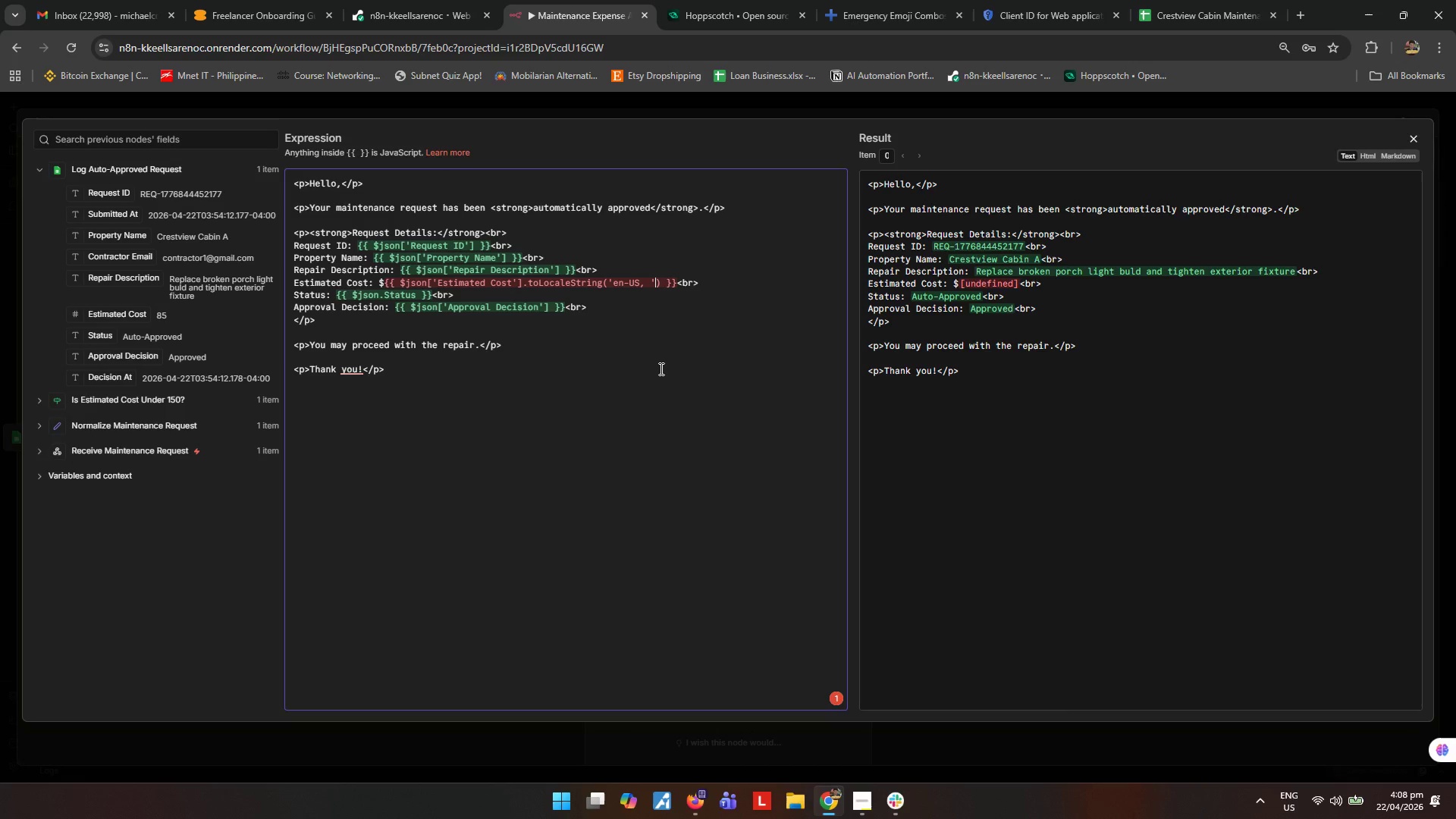 
wait(7.41)
 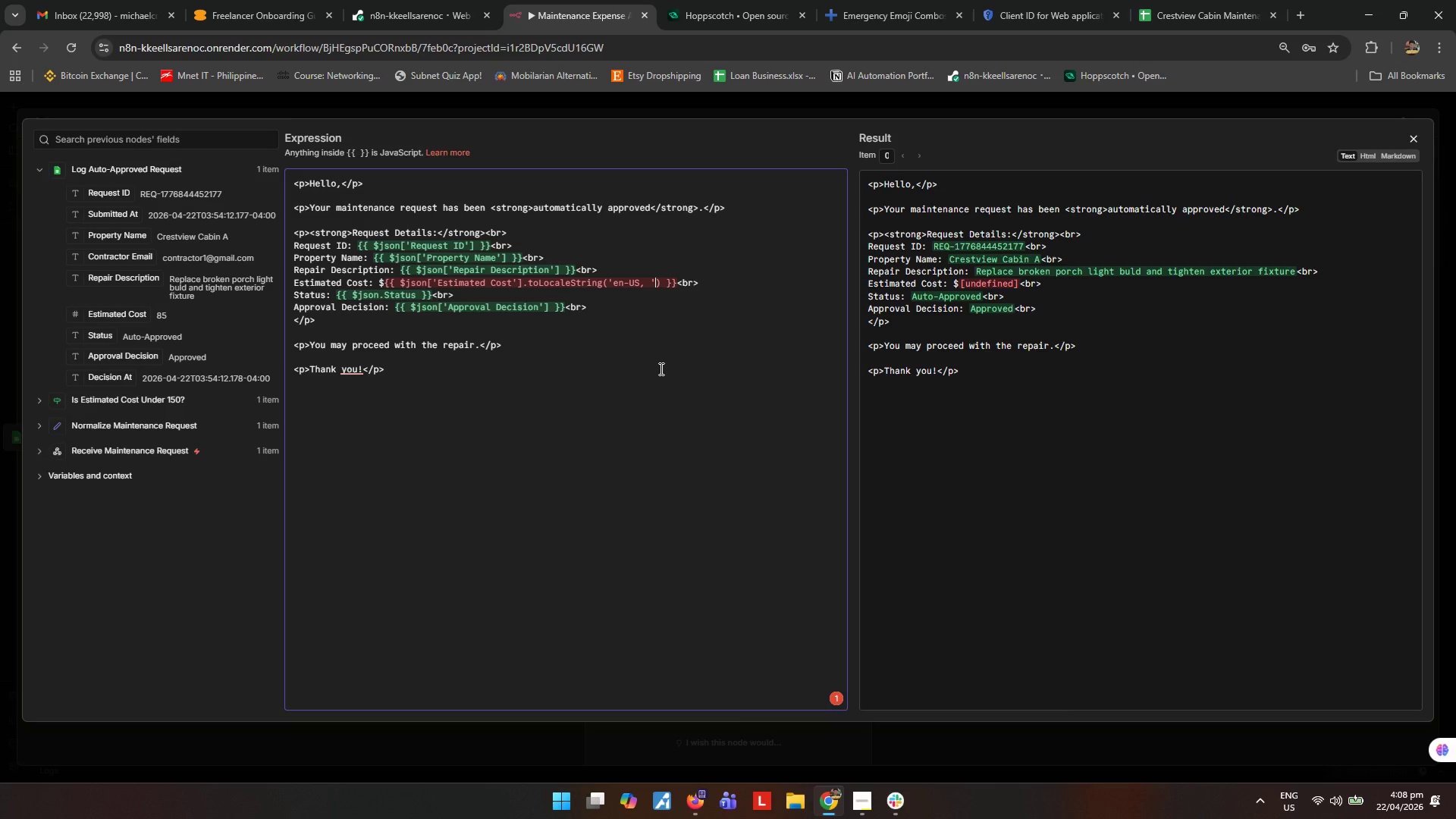 
key(ArrowLeft)
 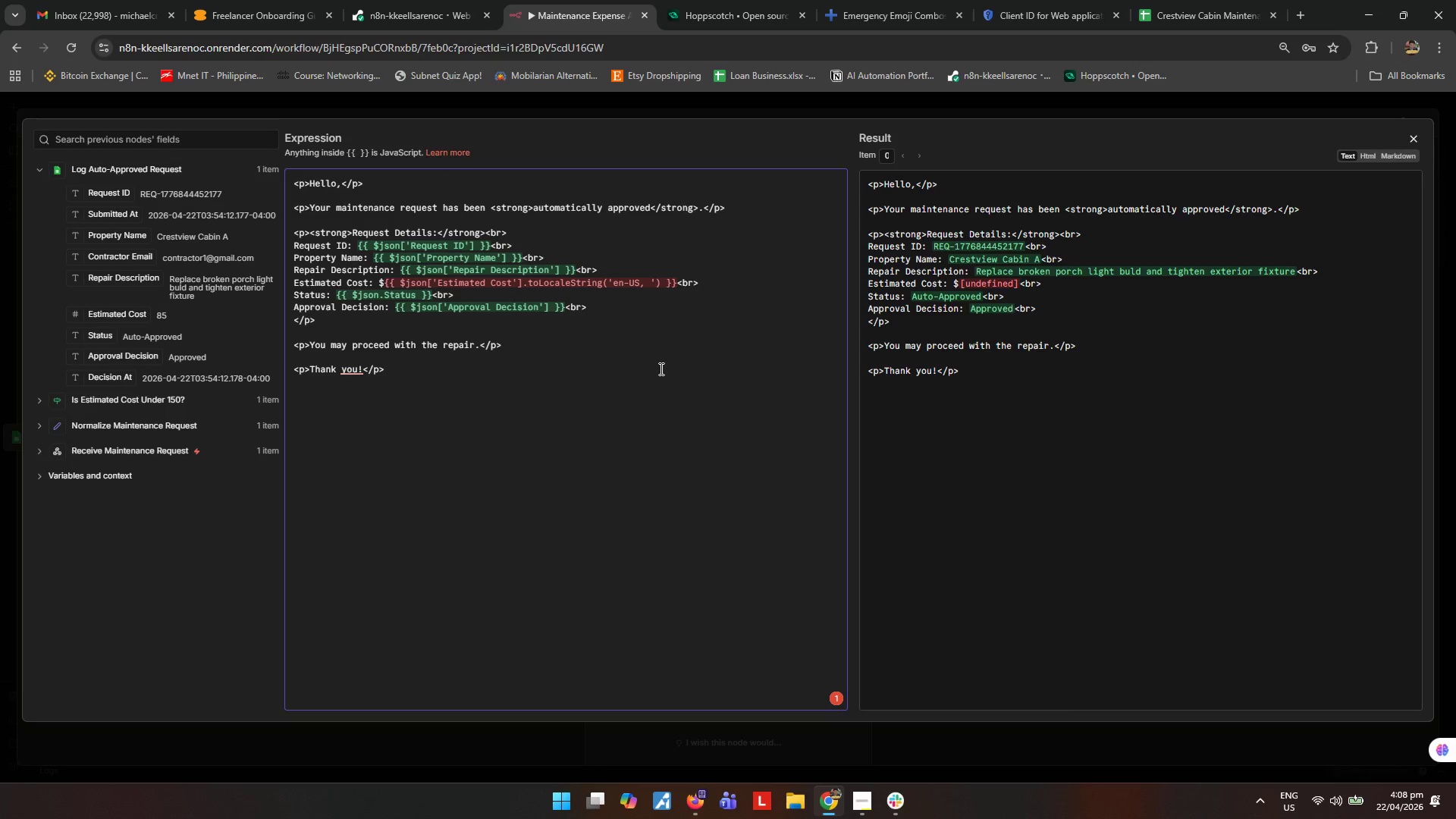 
type({MINIMUMFRACTIONDIGITS: 2)
 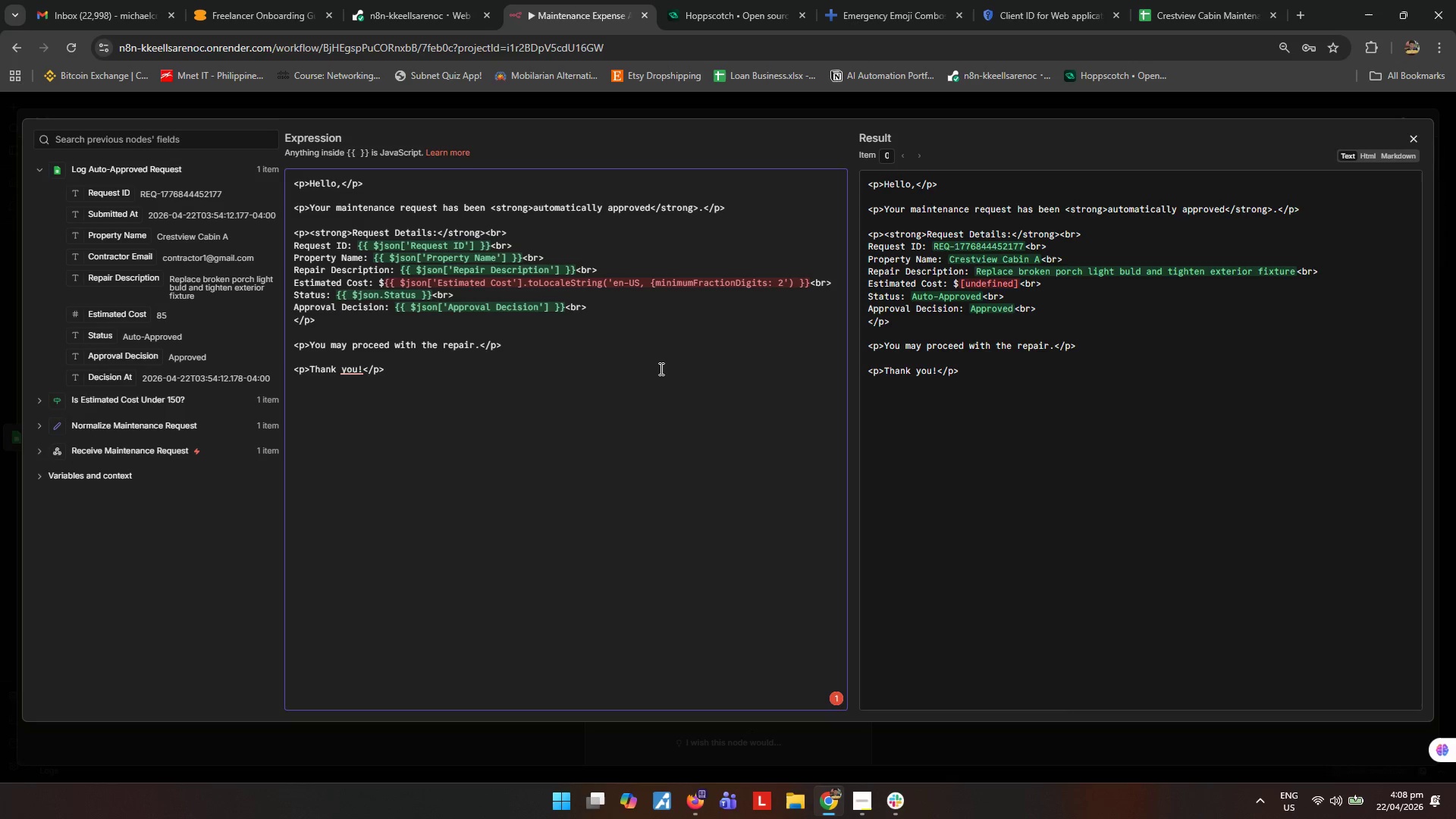 
type(, maximumFractionDigits: 2)
 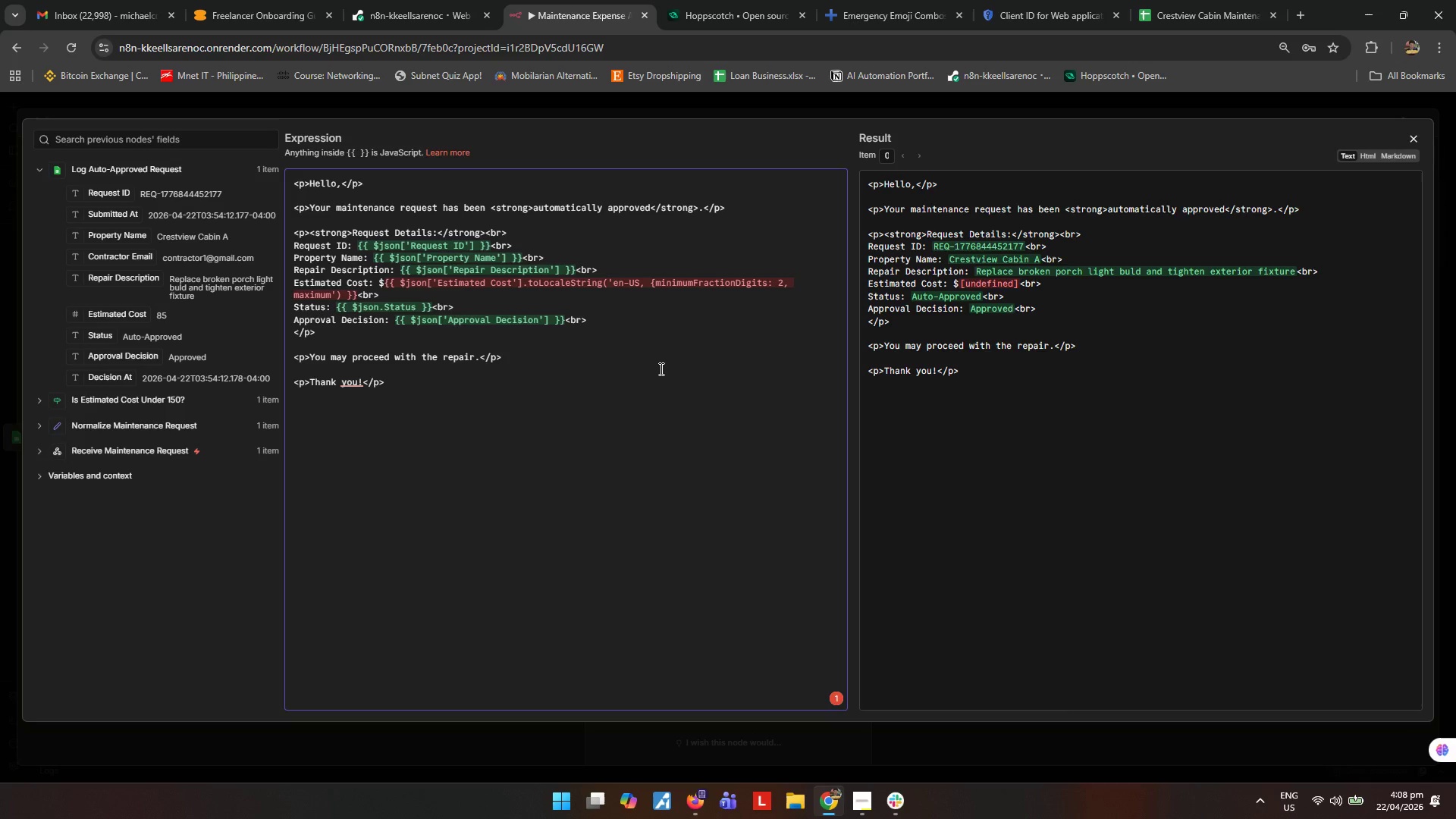 
wait(6.19)
 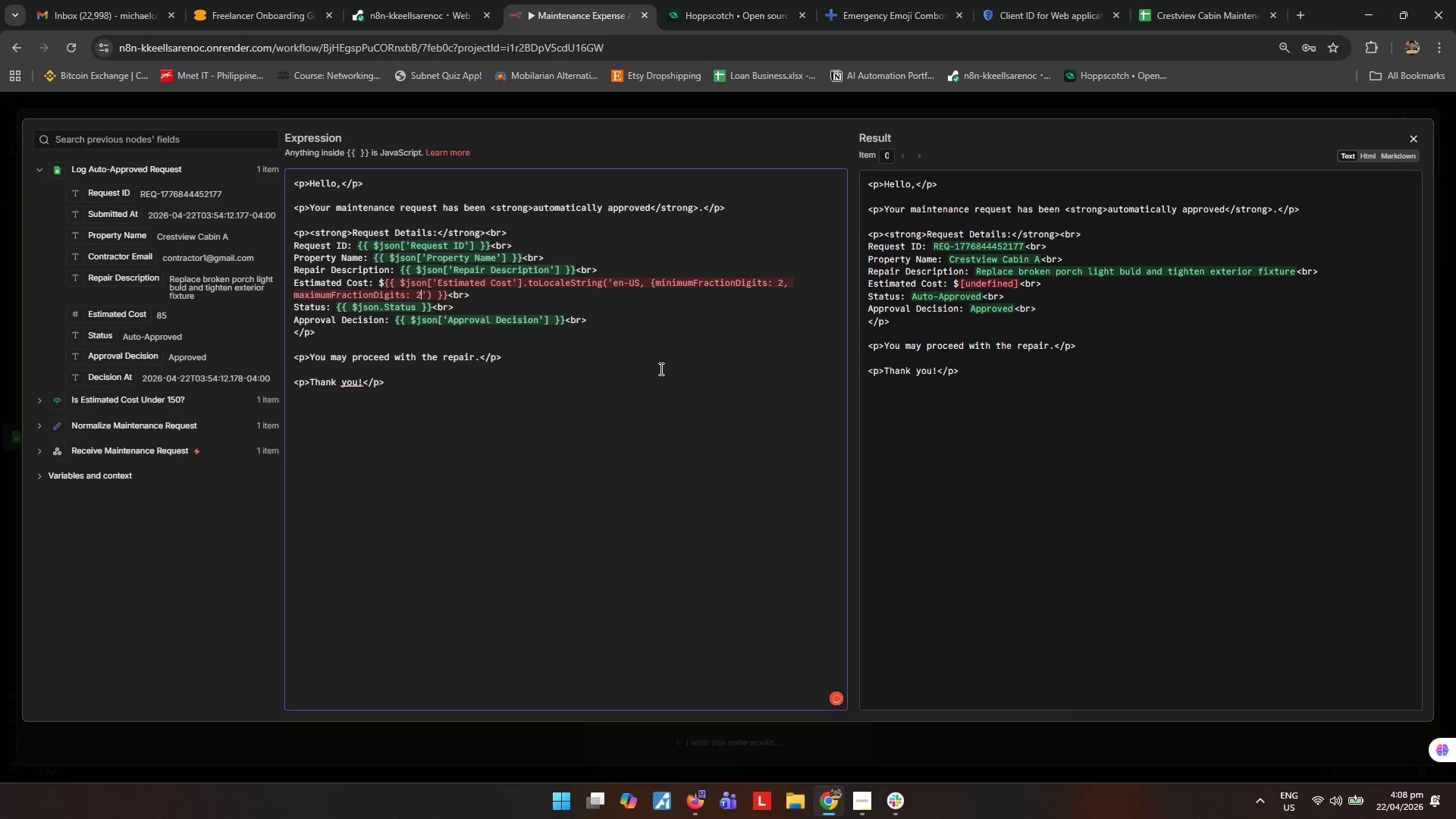 
left_click([631, 370])
 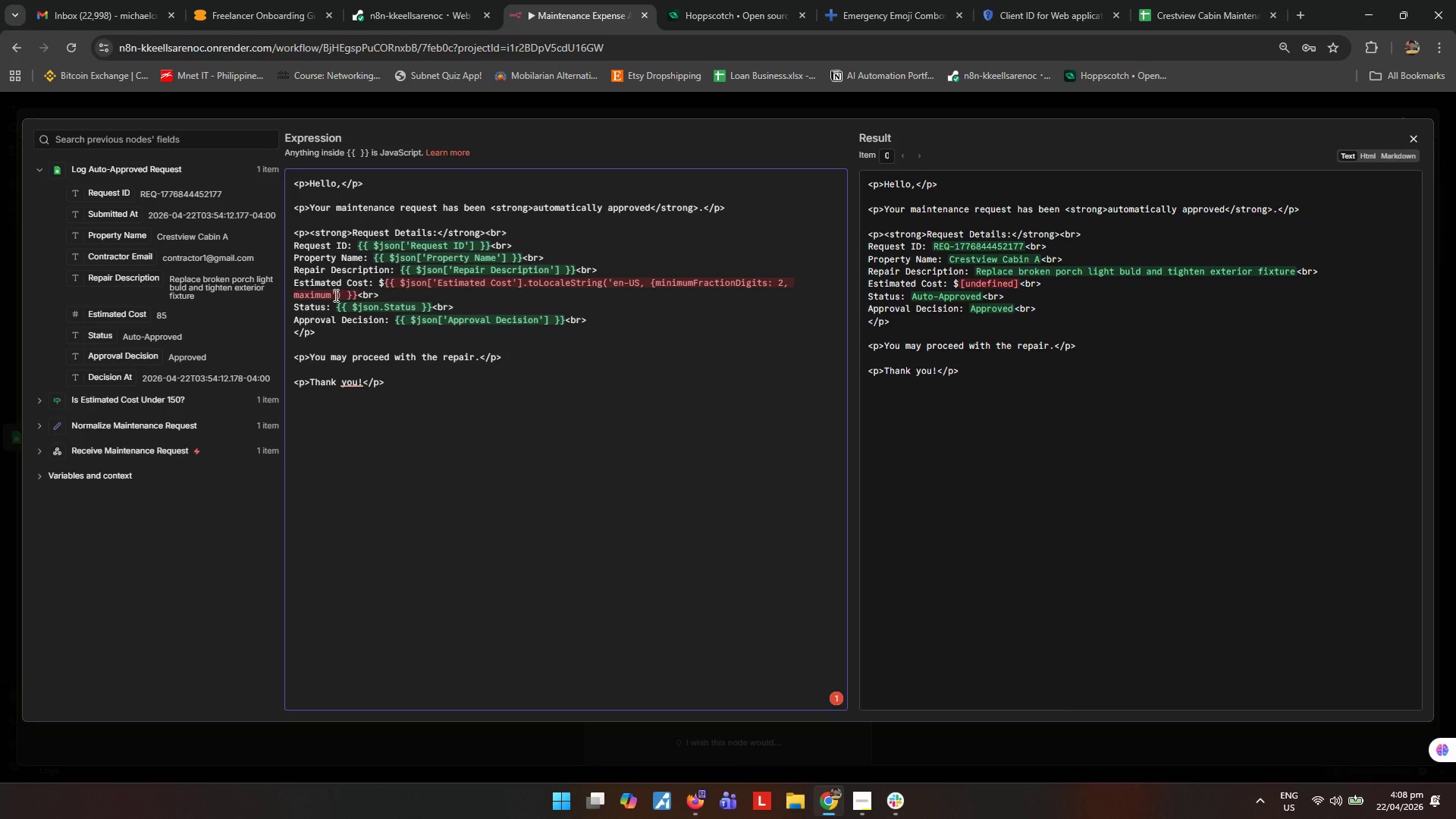 
left_click([331, 293])
 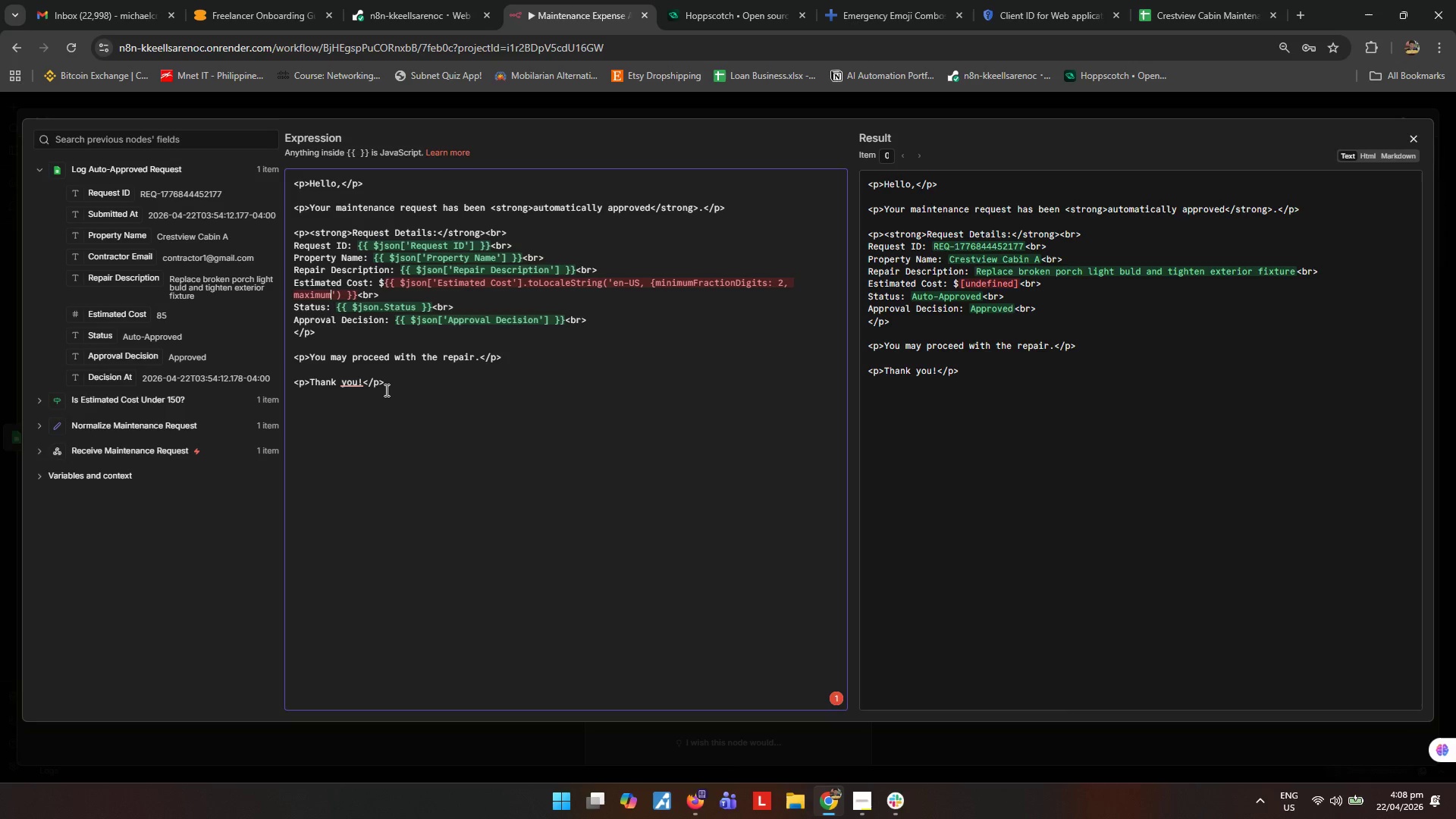 
type(FractionDigits: @})
 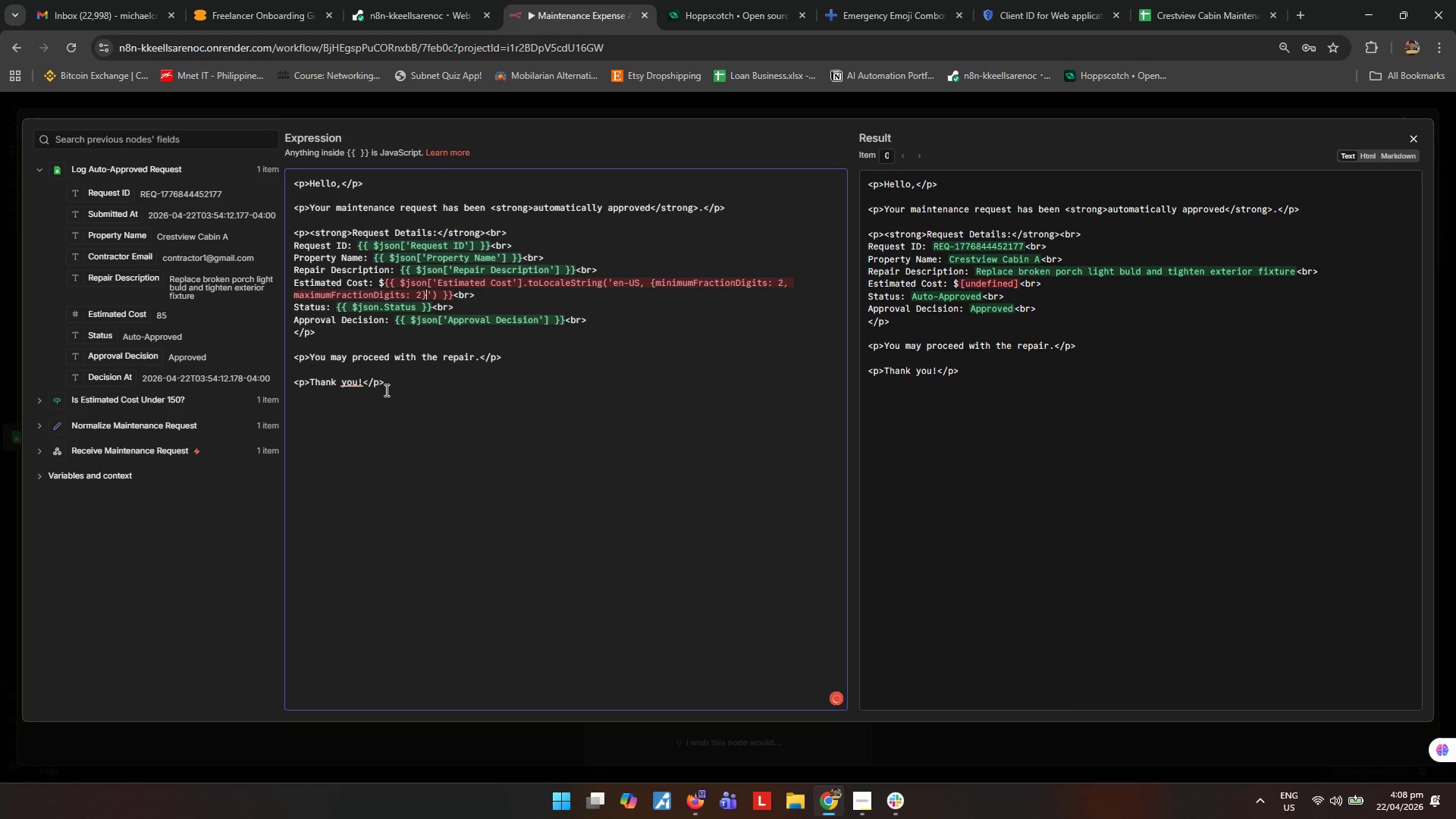 
wait(9.47)
 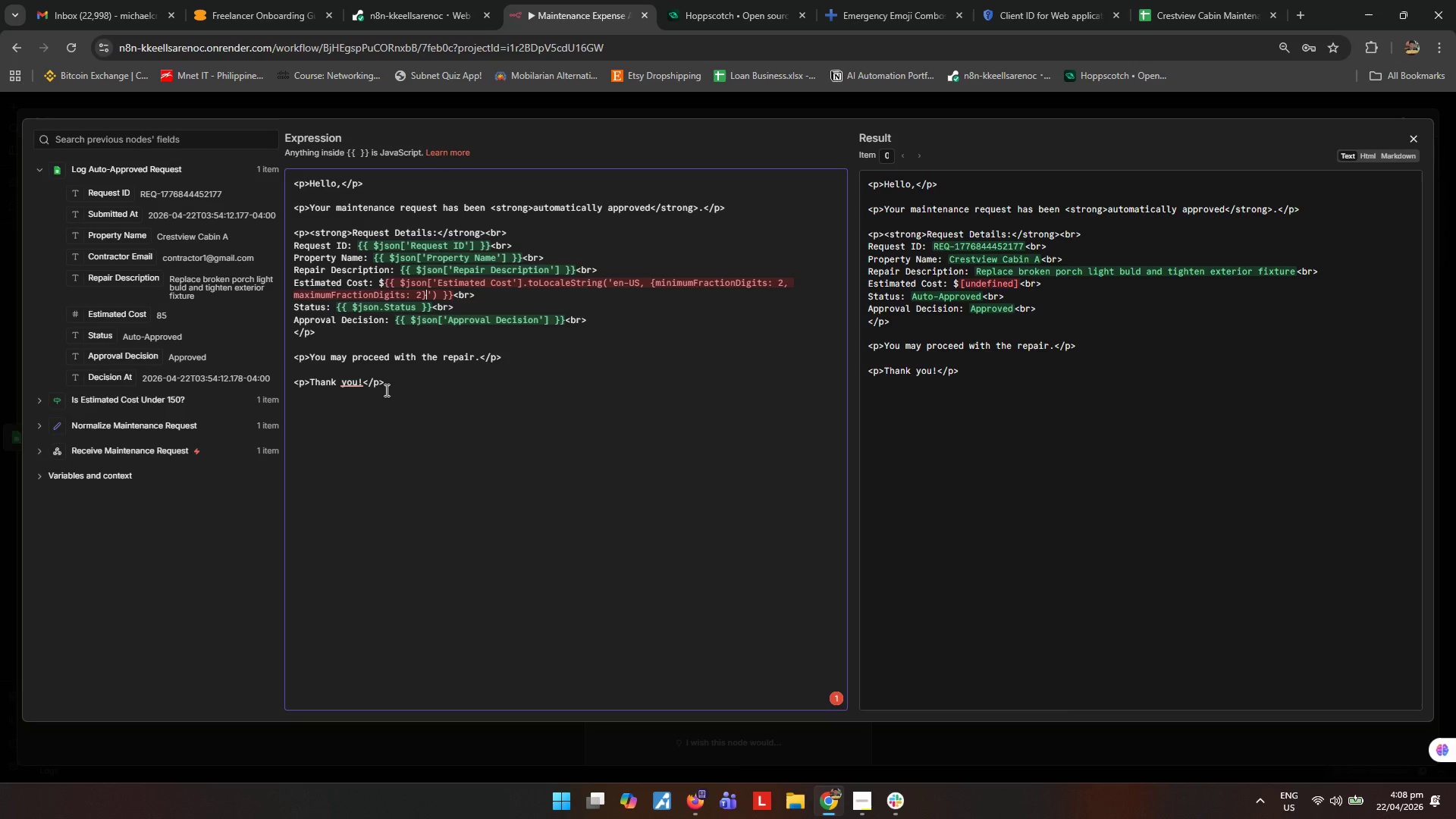 
left_click_drag(start_coordinate=[430, 292], to_coordinate=[425, 293])
 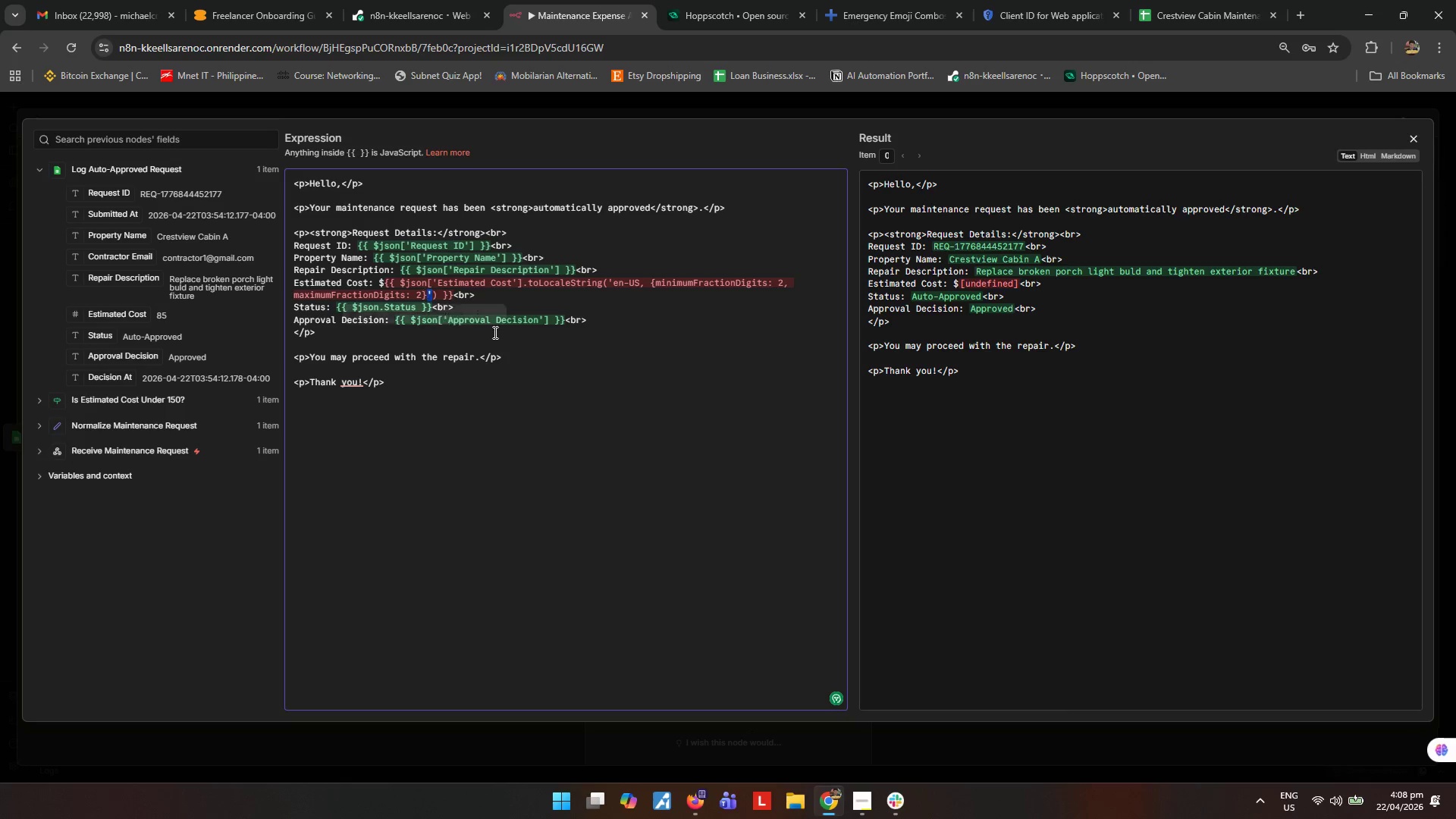 
key(Control+Shift+X)
 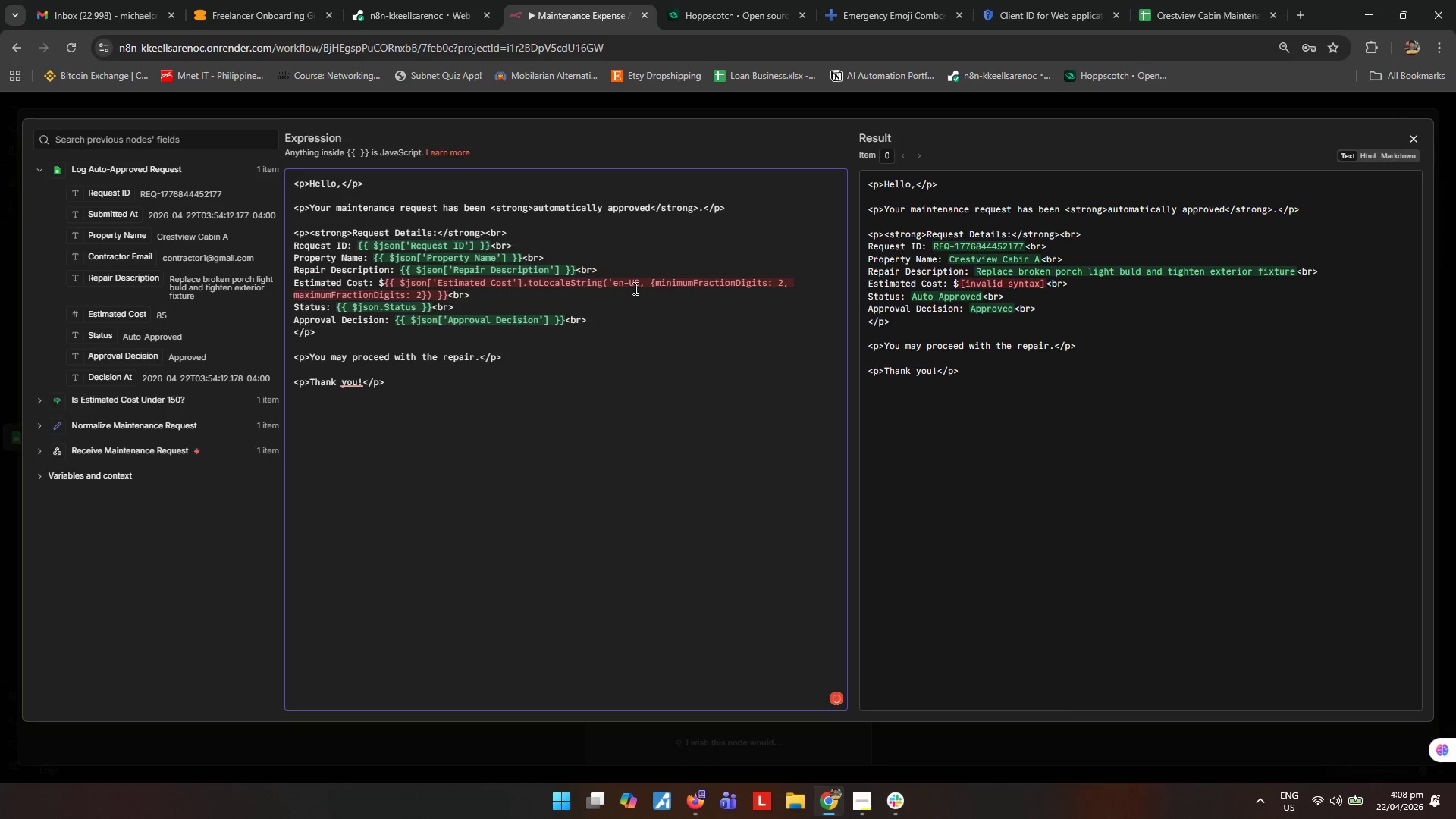 
left_click([640, 285])
 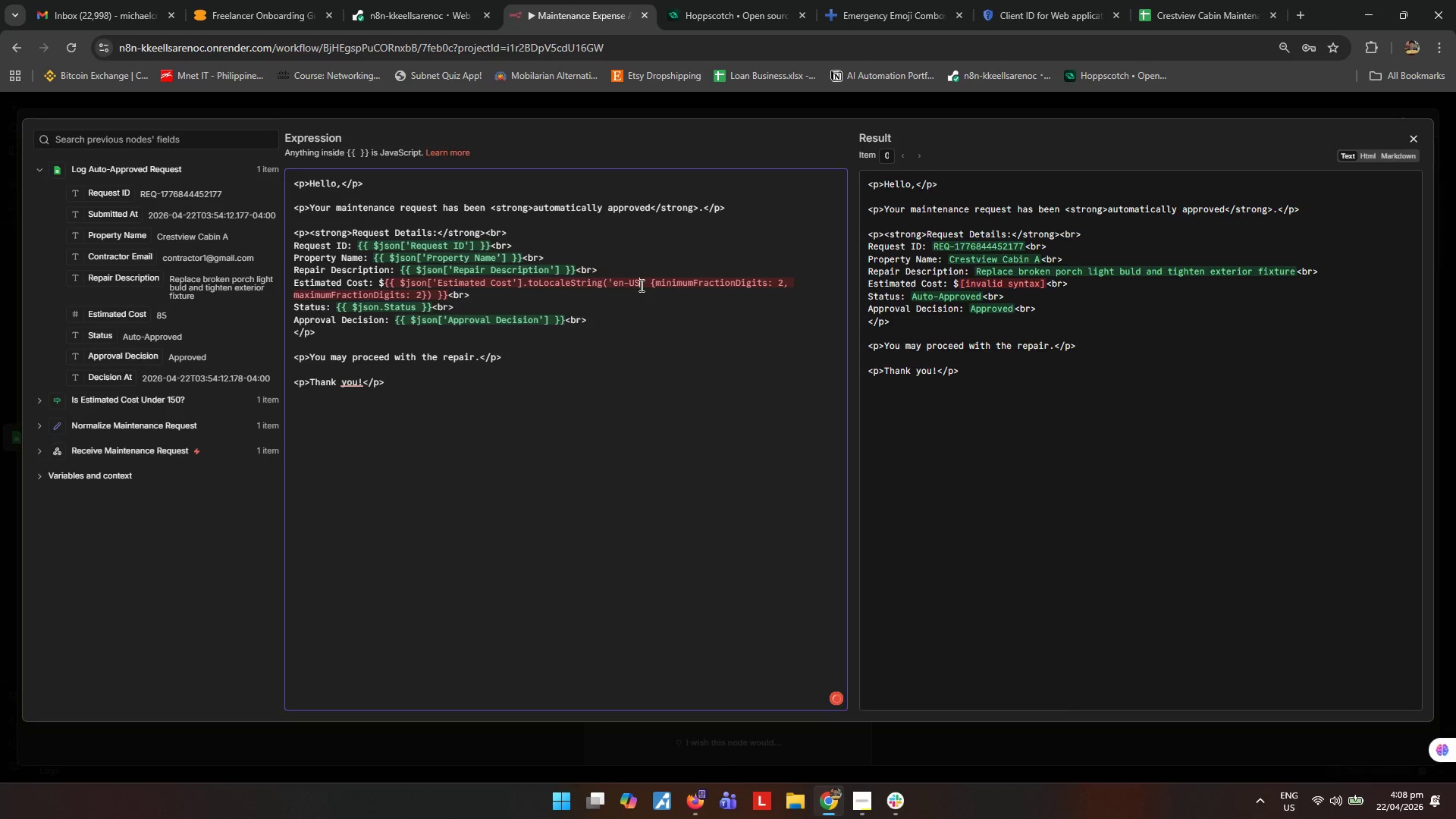 
key(Control+ControlLeft)
 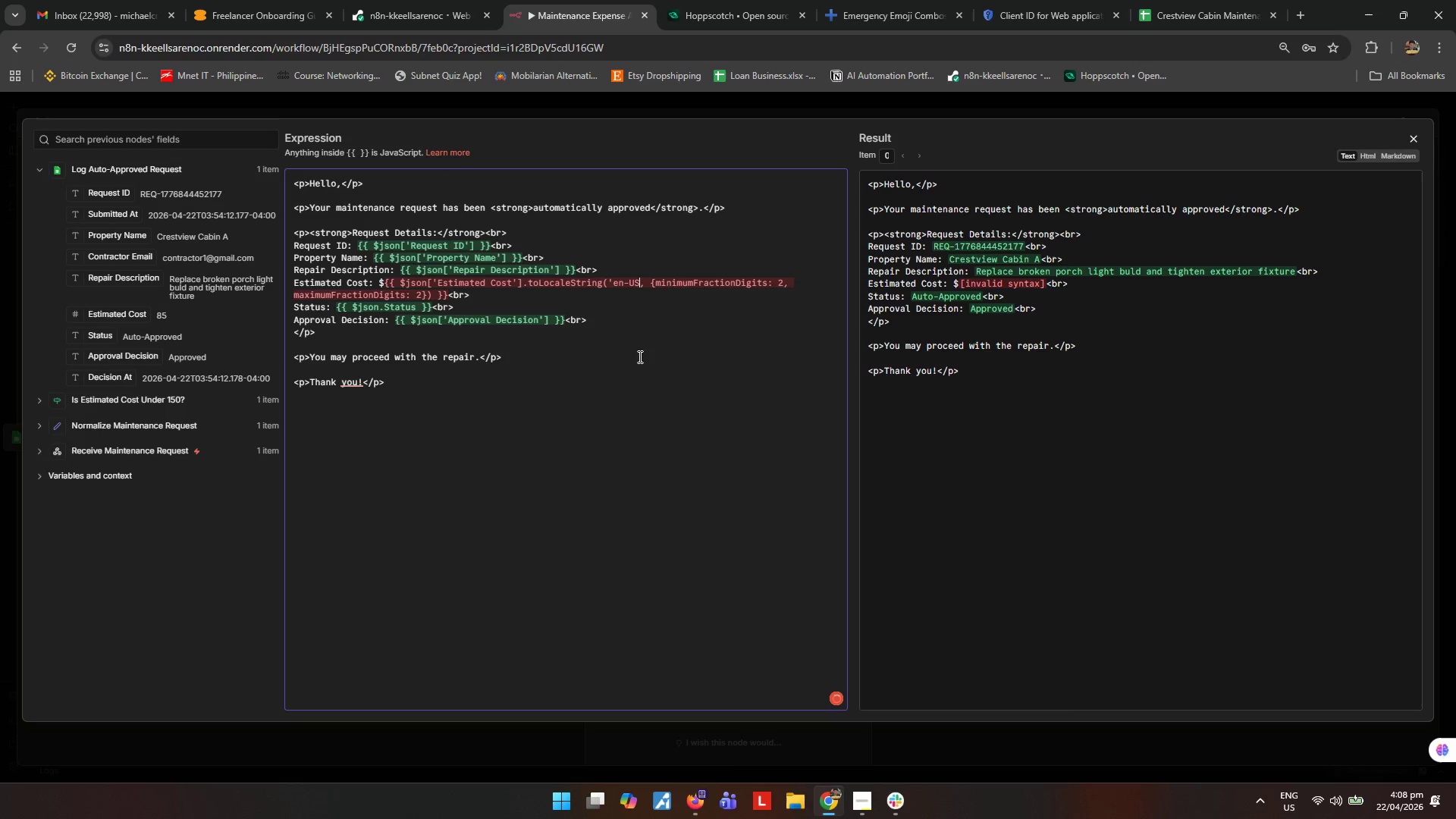 
key(Control+V)
 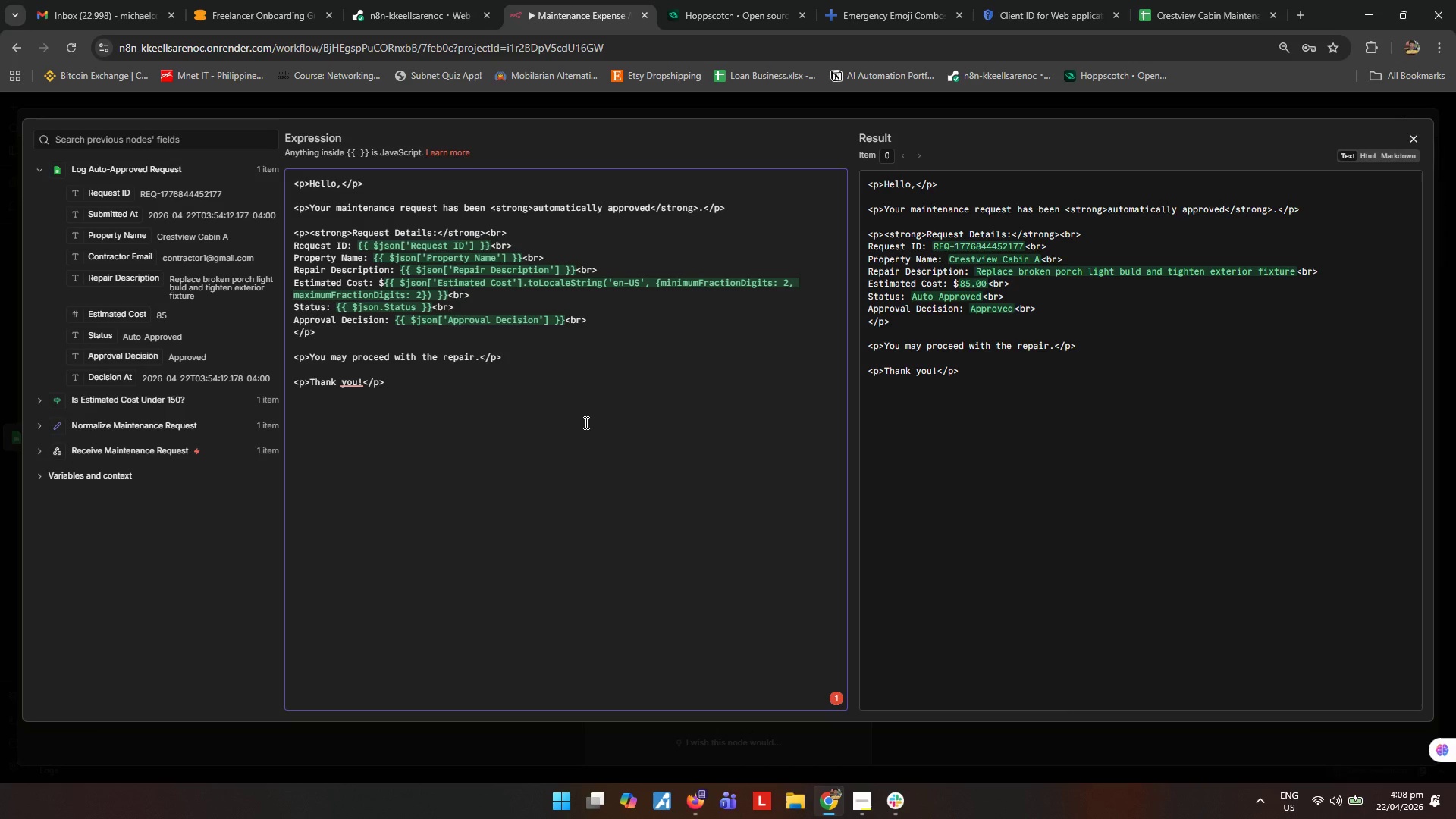 
wait(10.78)
 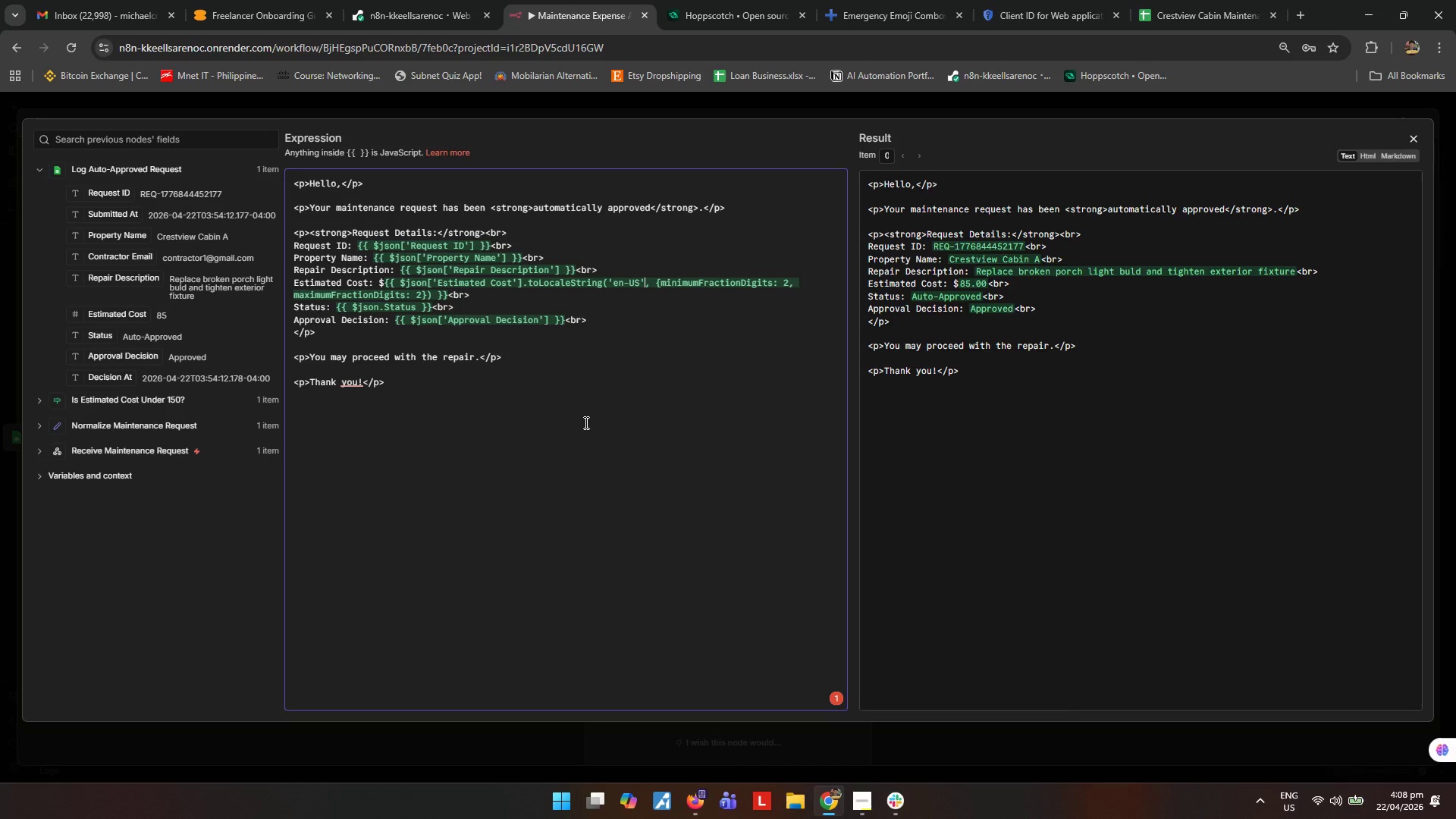 
left_click([529, 422])
 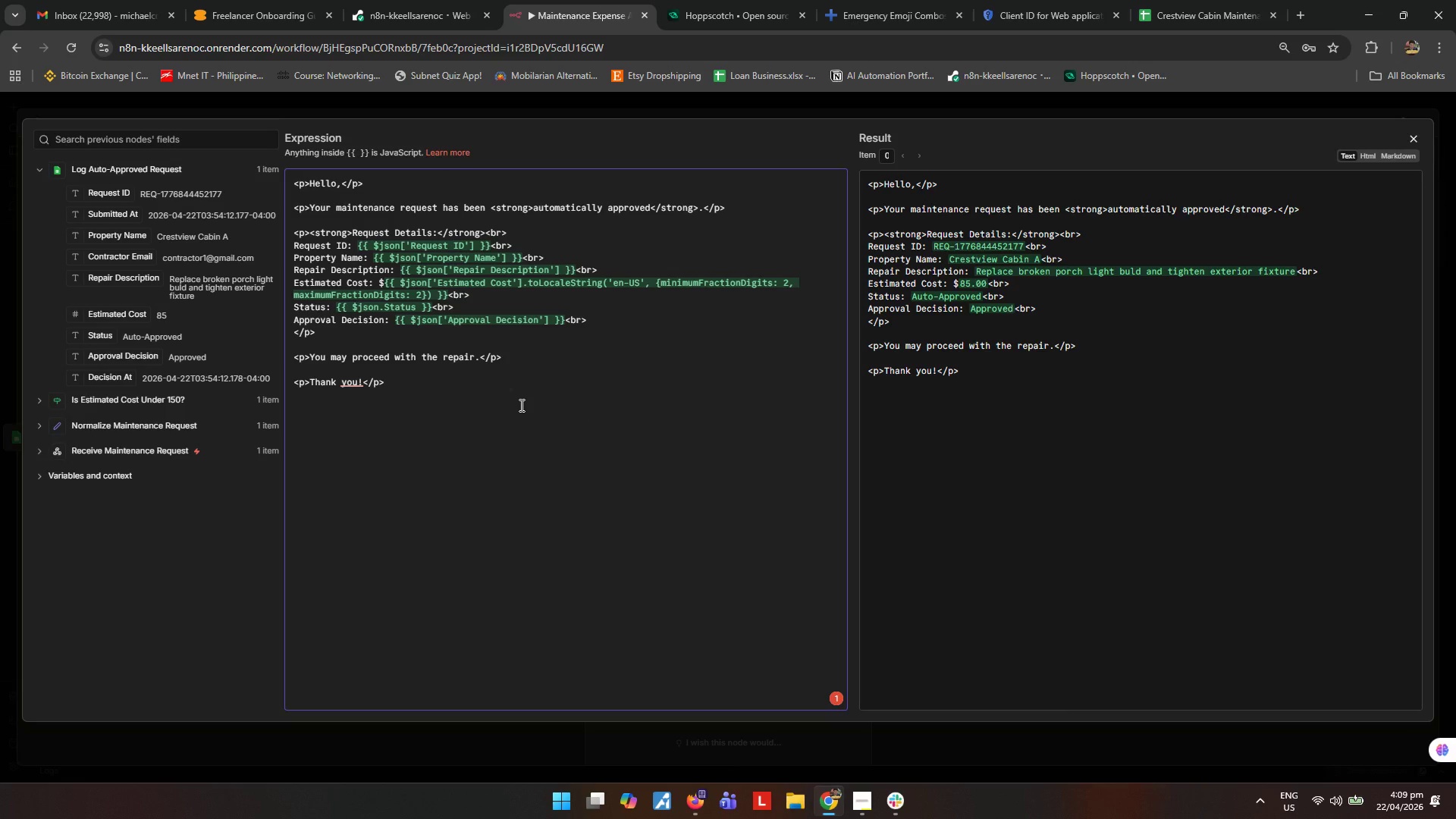 
left_click([1417, 136])
 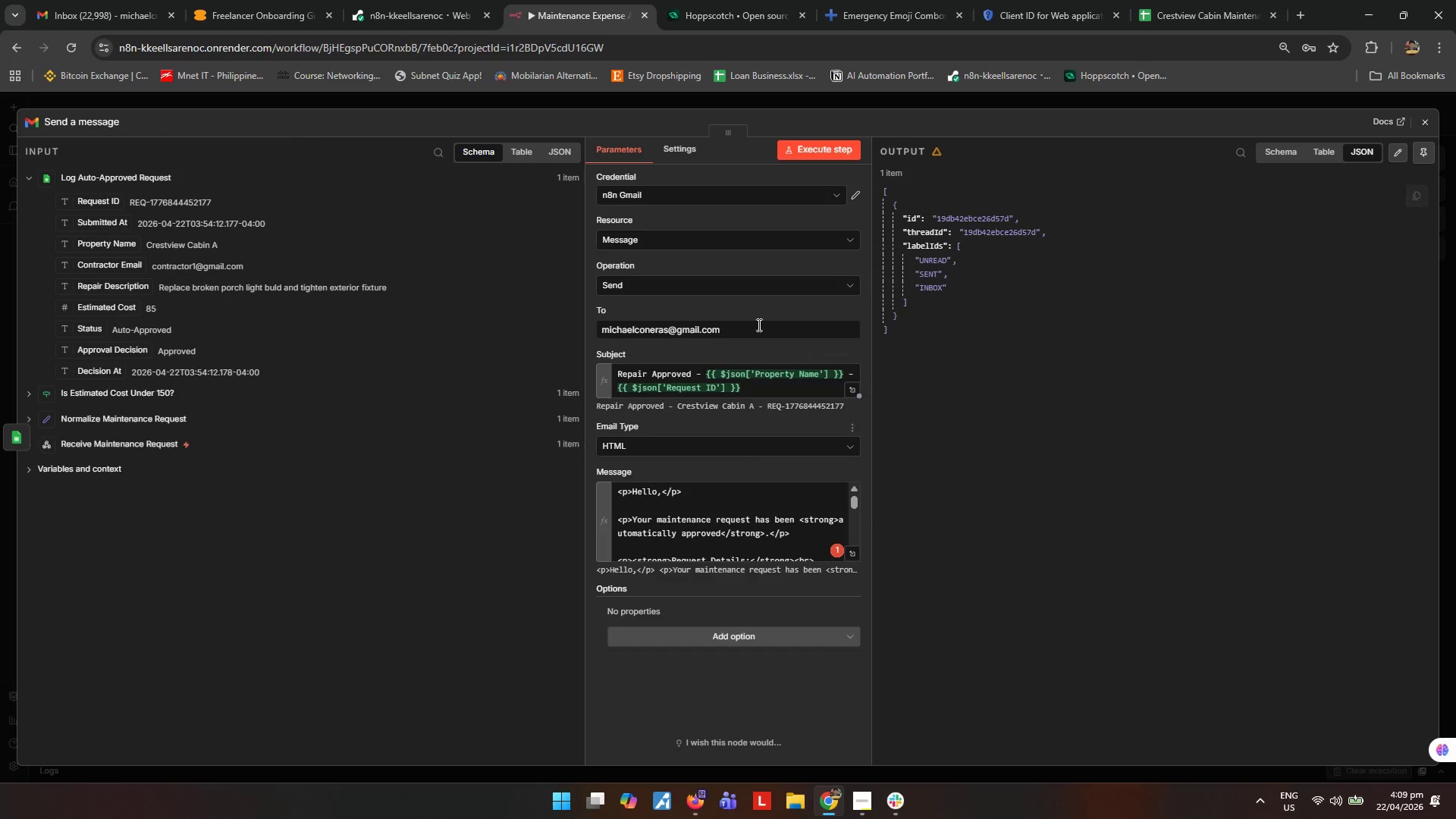 
left_click([839, 149])
 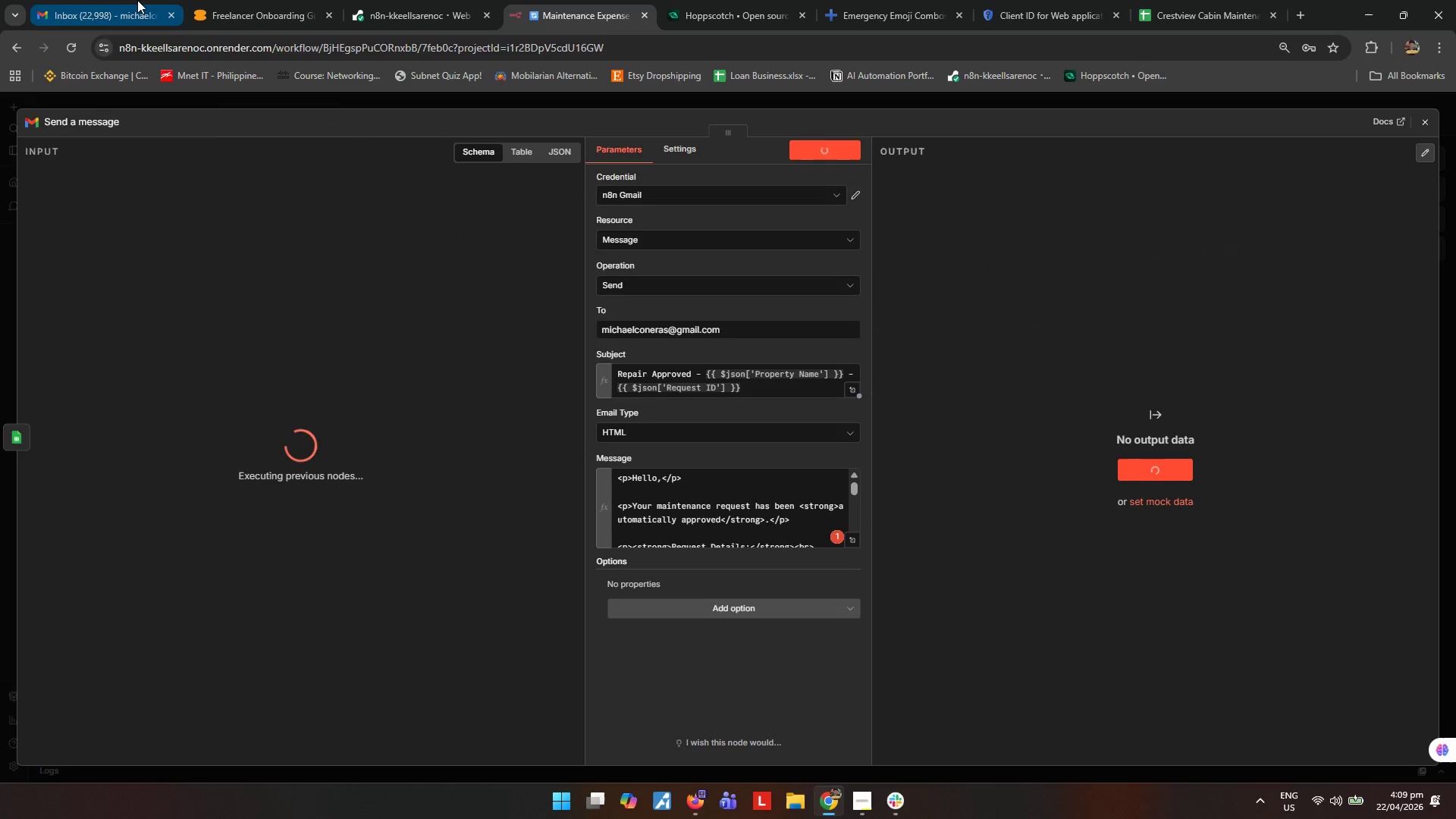 
wait(9.05)
 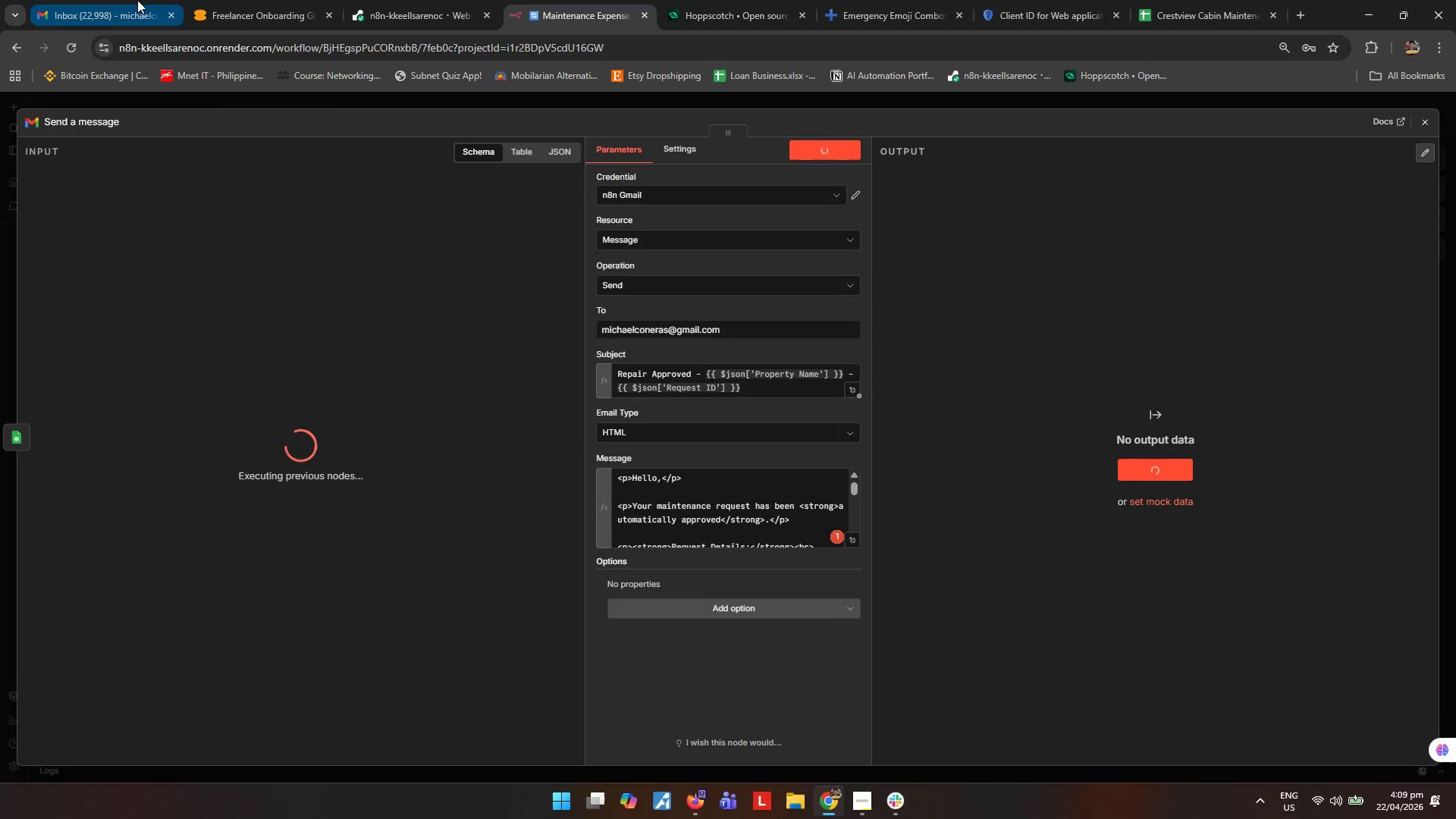 
left_click([137, 0])
 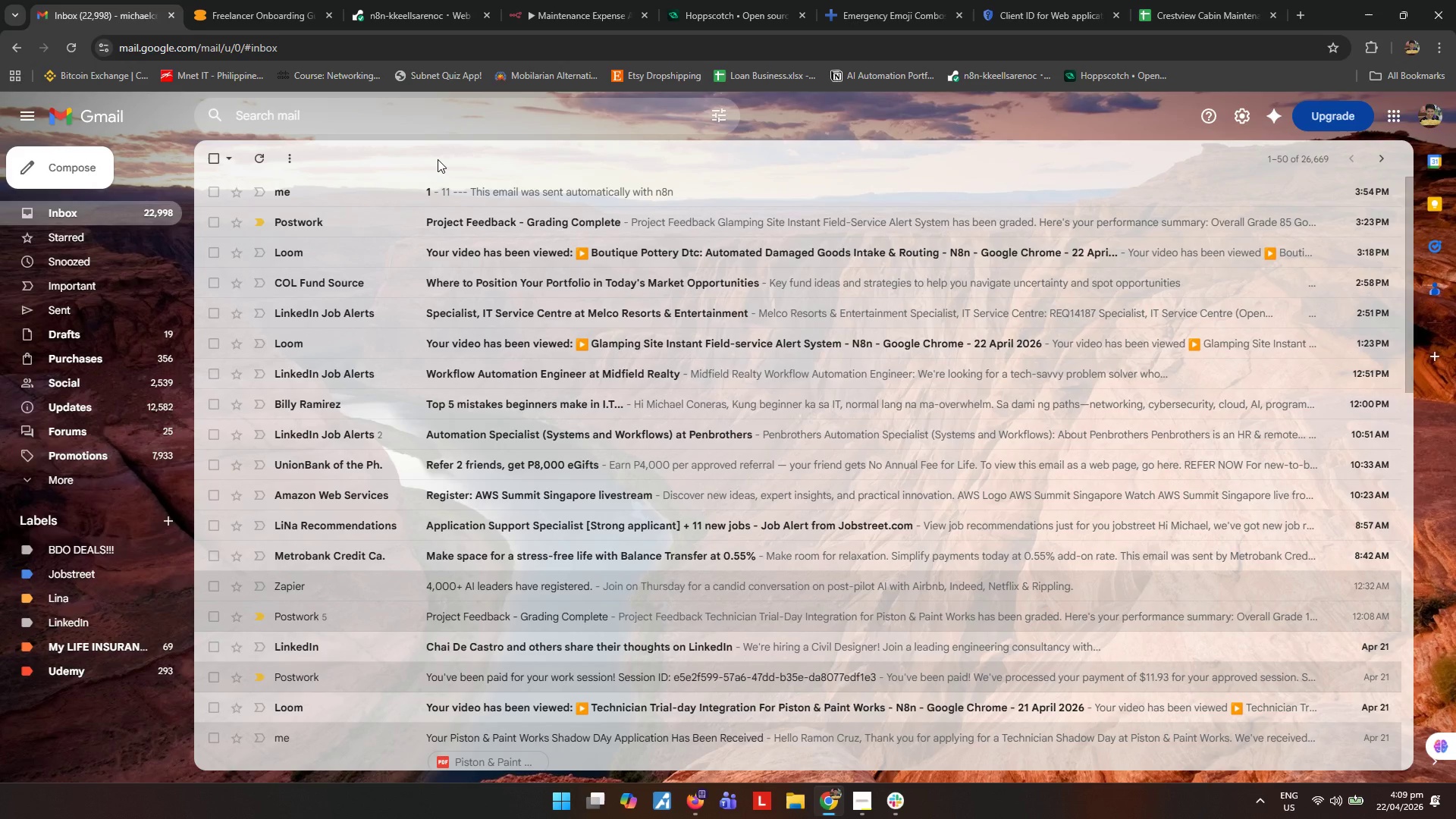 
left_click([452, 190])
 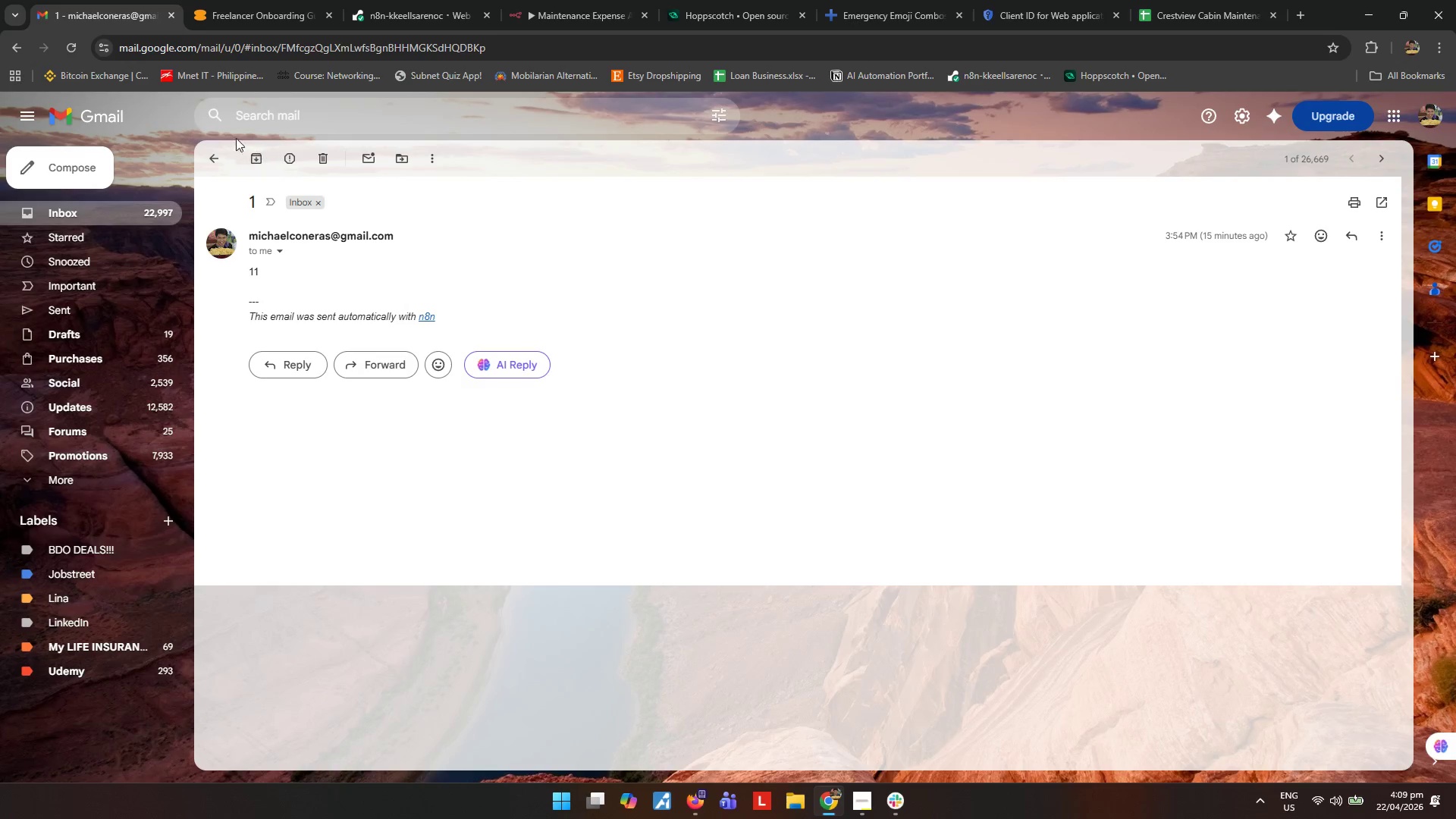 
left_click([209, 162])
 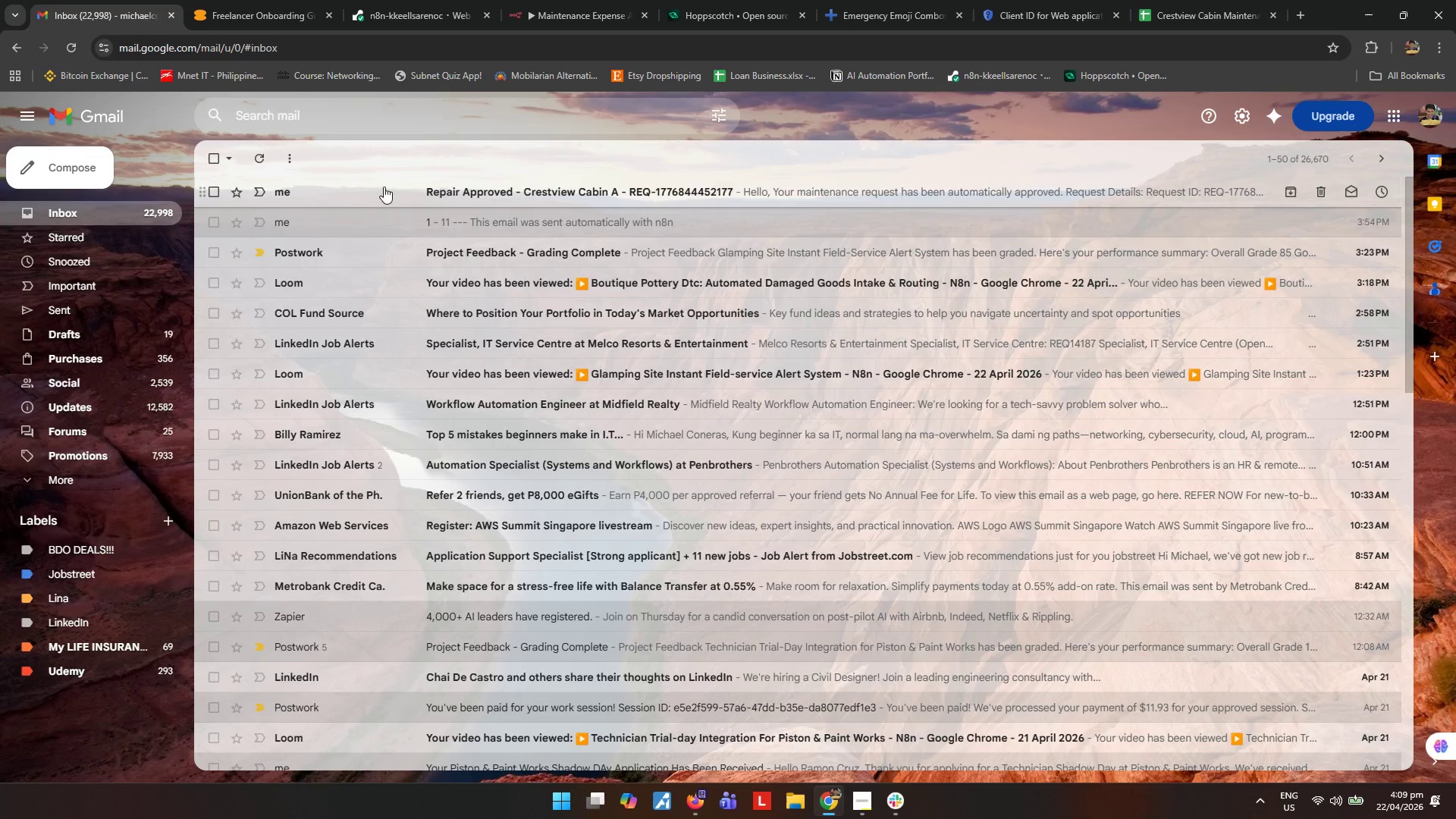 
left_click([443, 193])
 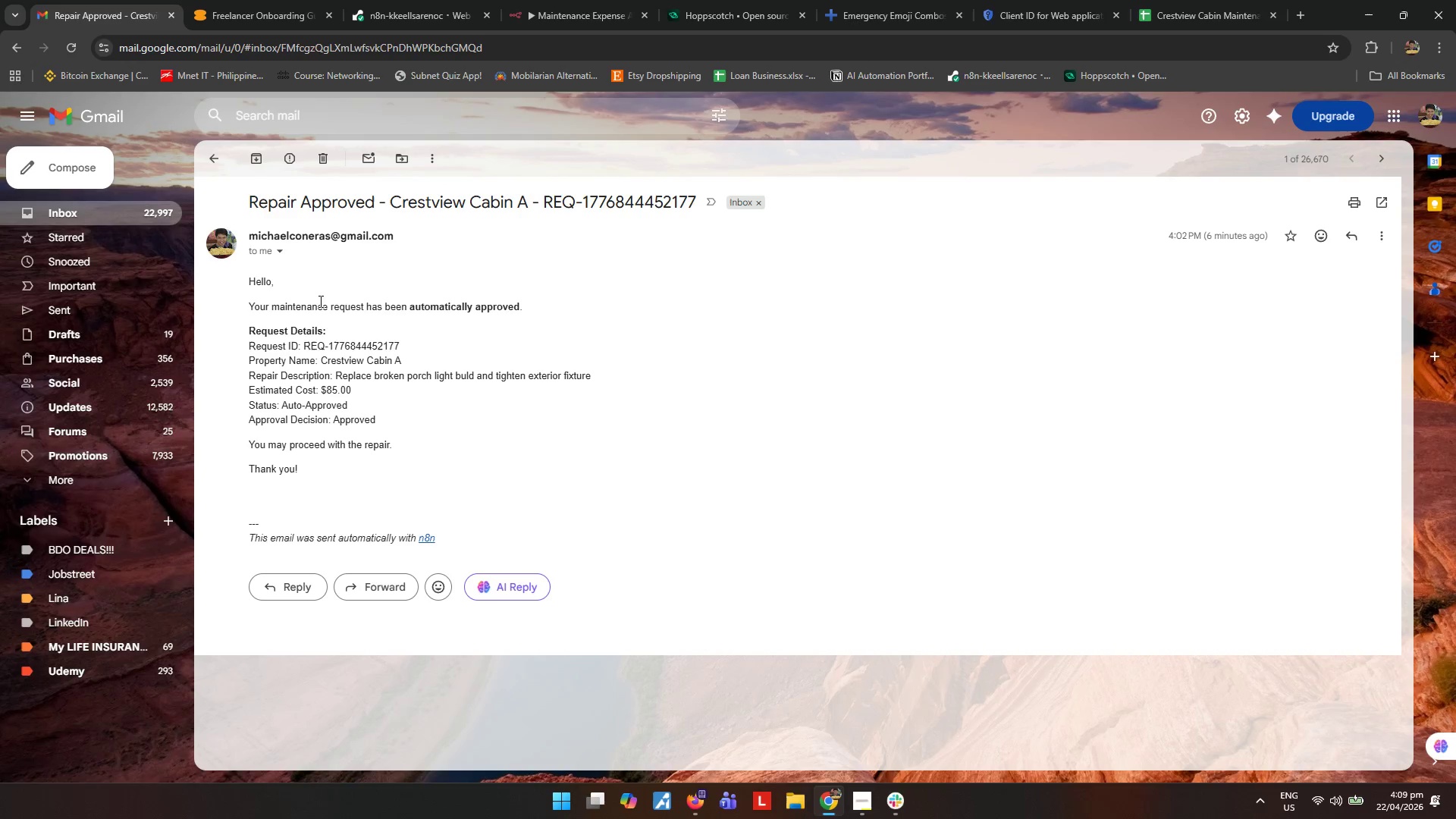 
wait(6.33)
 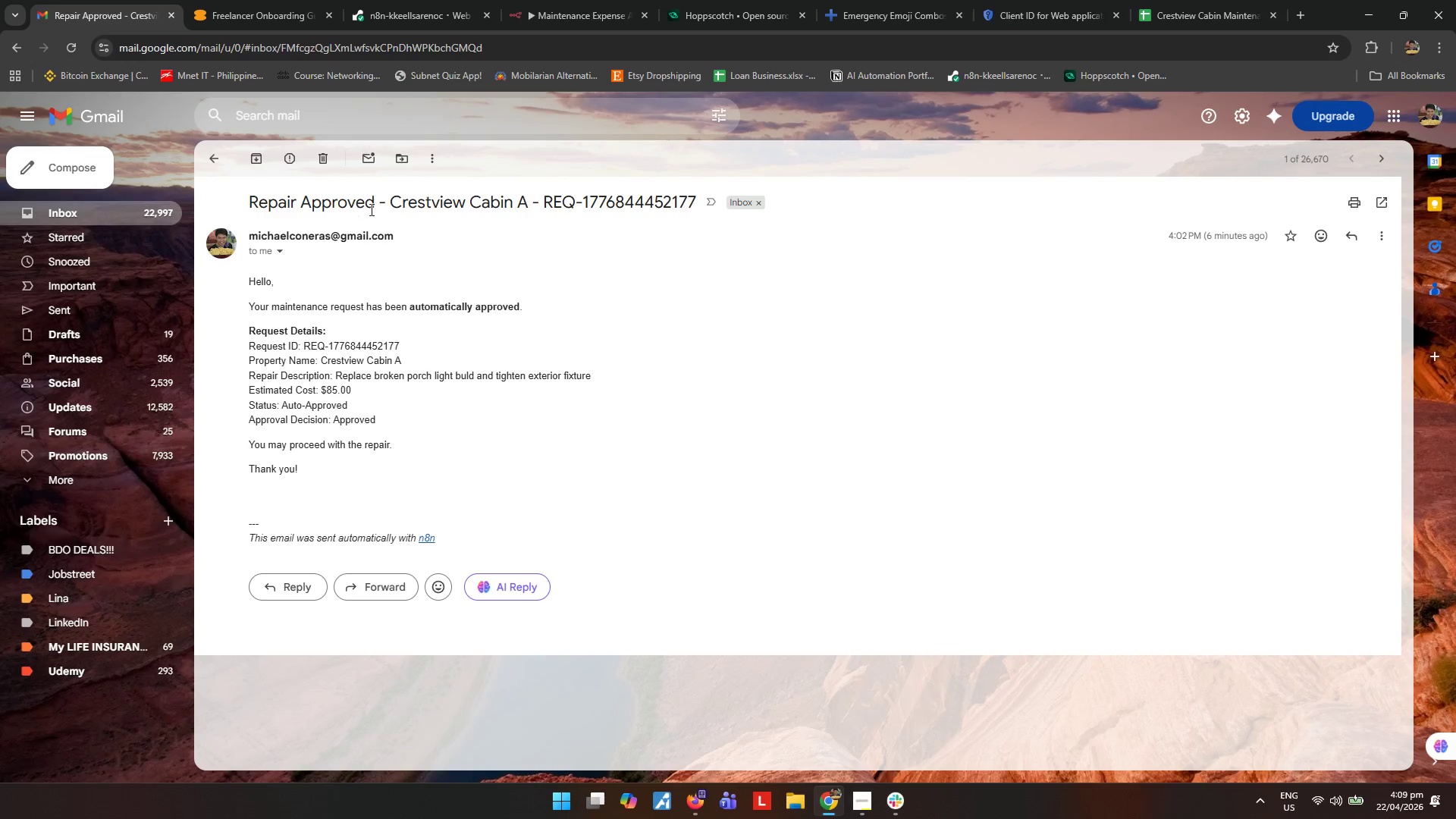 
left_click_drag(start_coordinate=[423, 306], to_coordinate=[516, 309])
 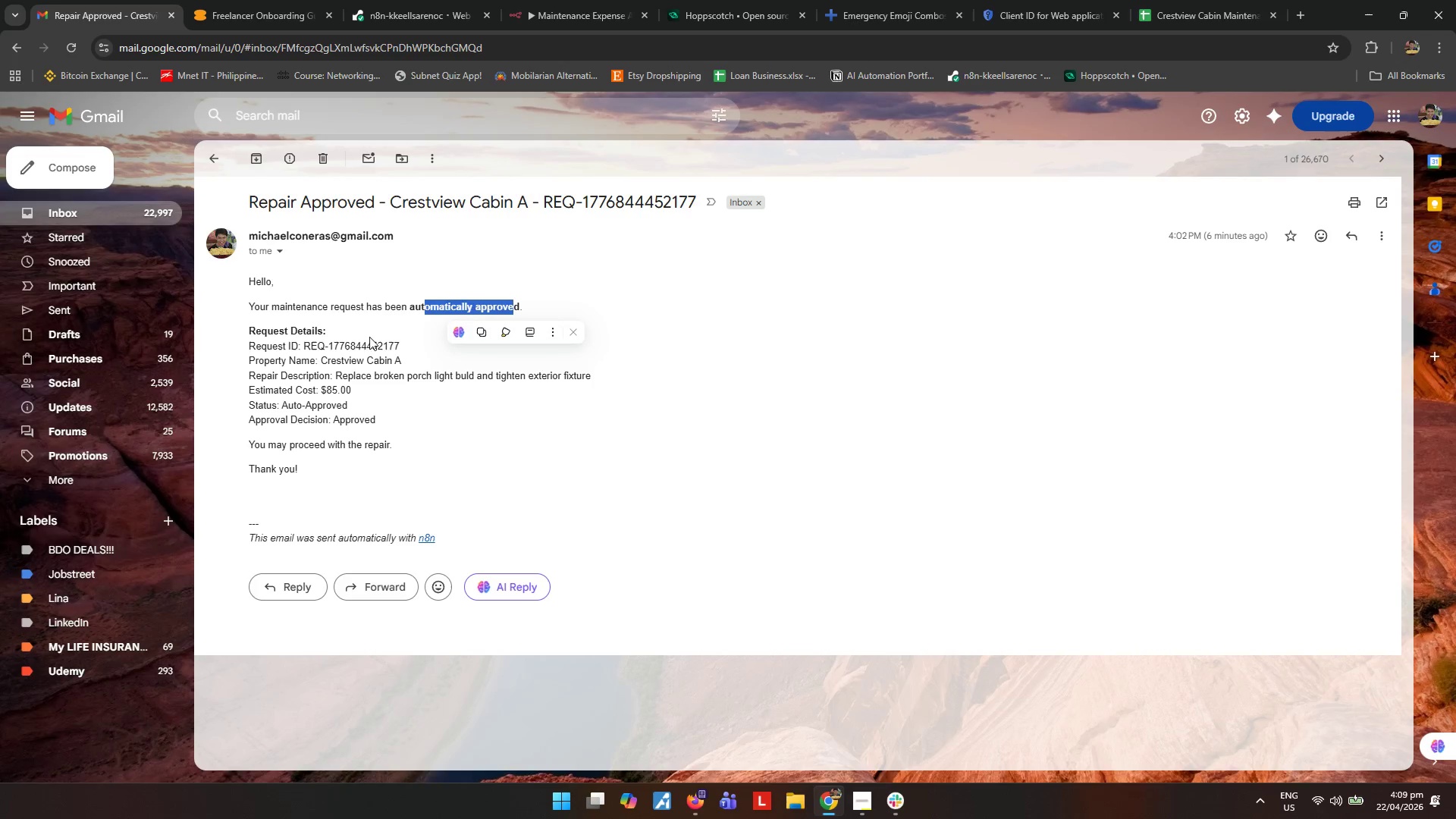 
left_click([355, 329])
 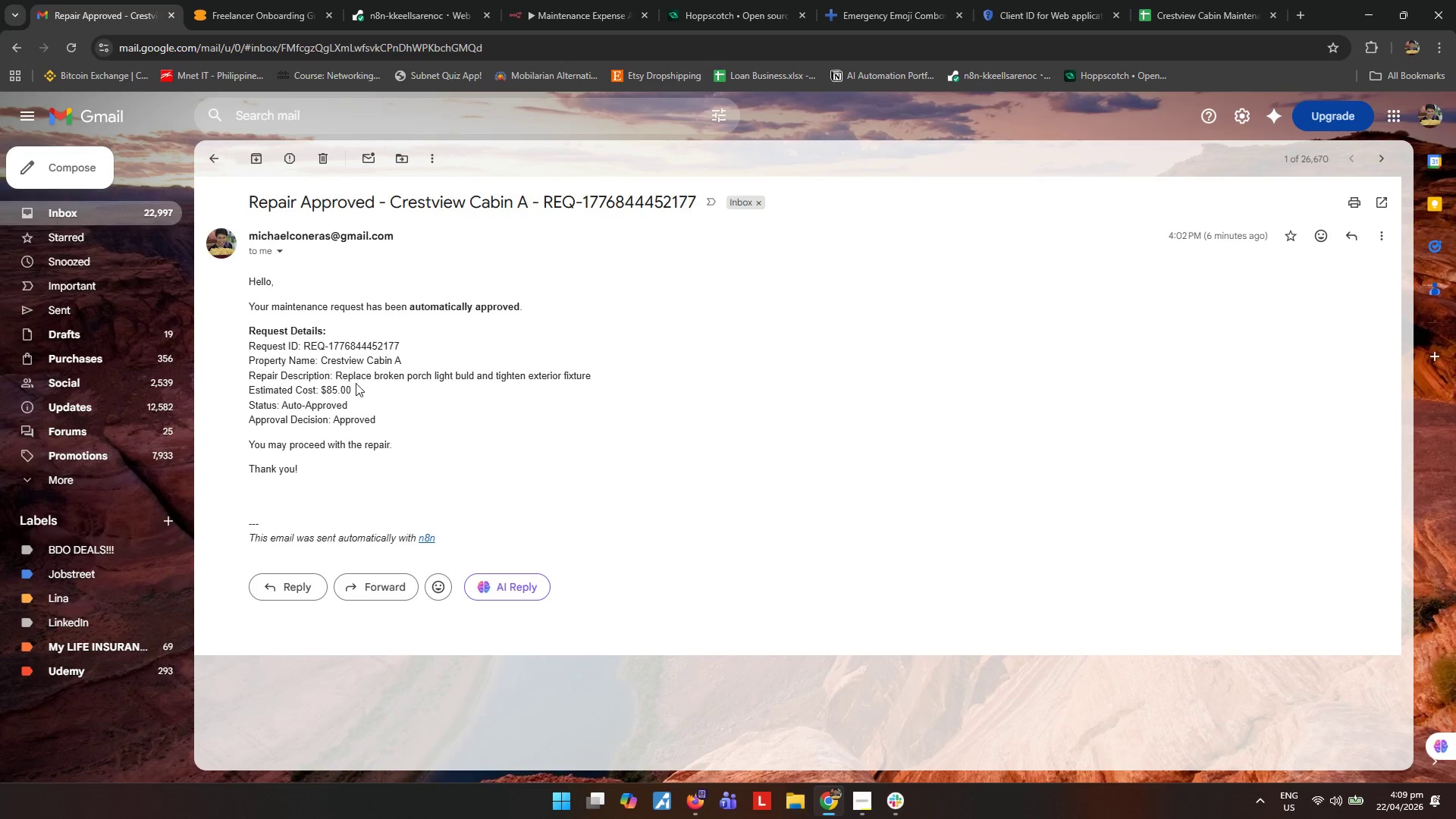 
wait(9.22)
 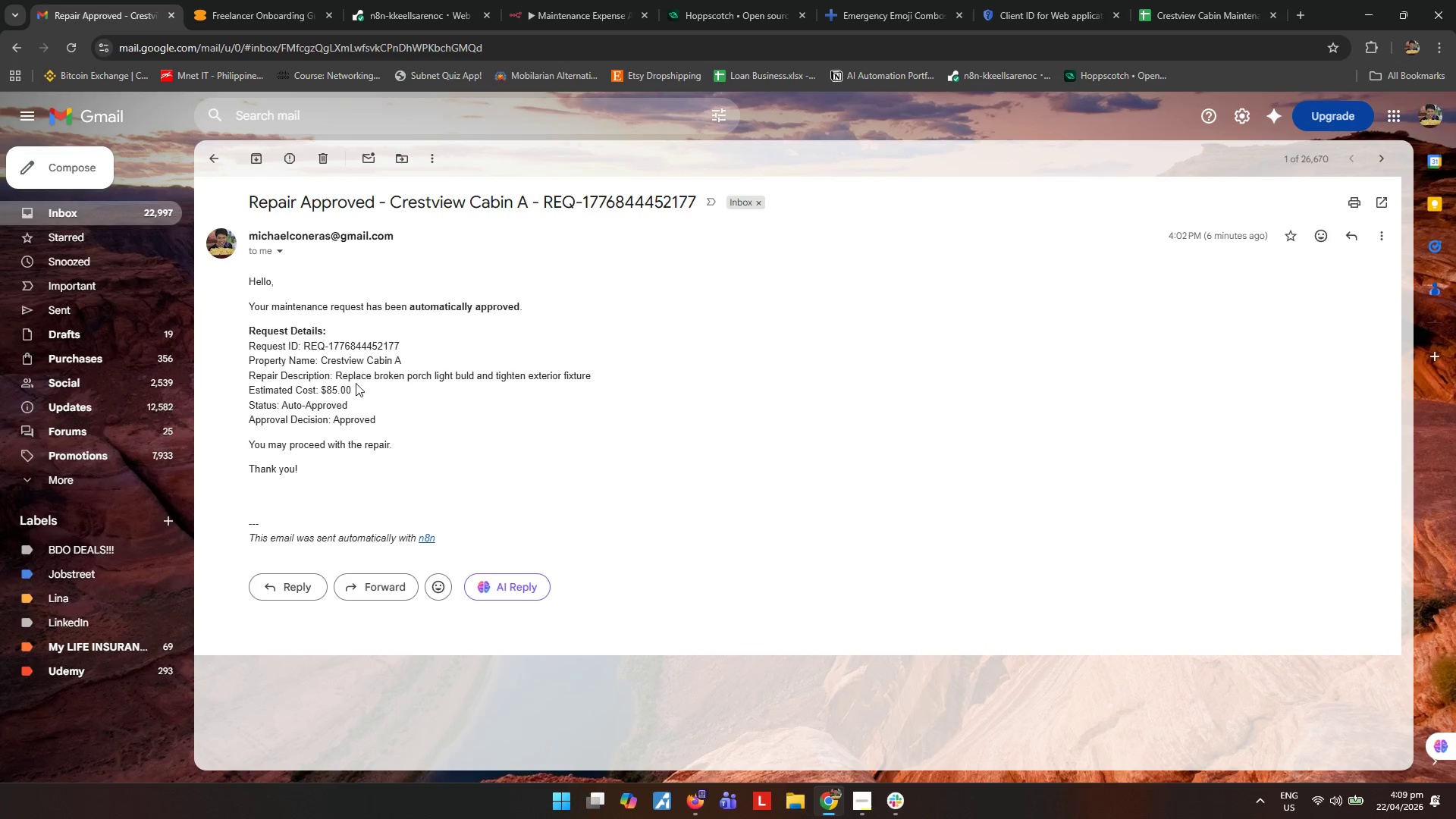 
left_click([838, 799])
 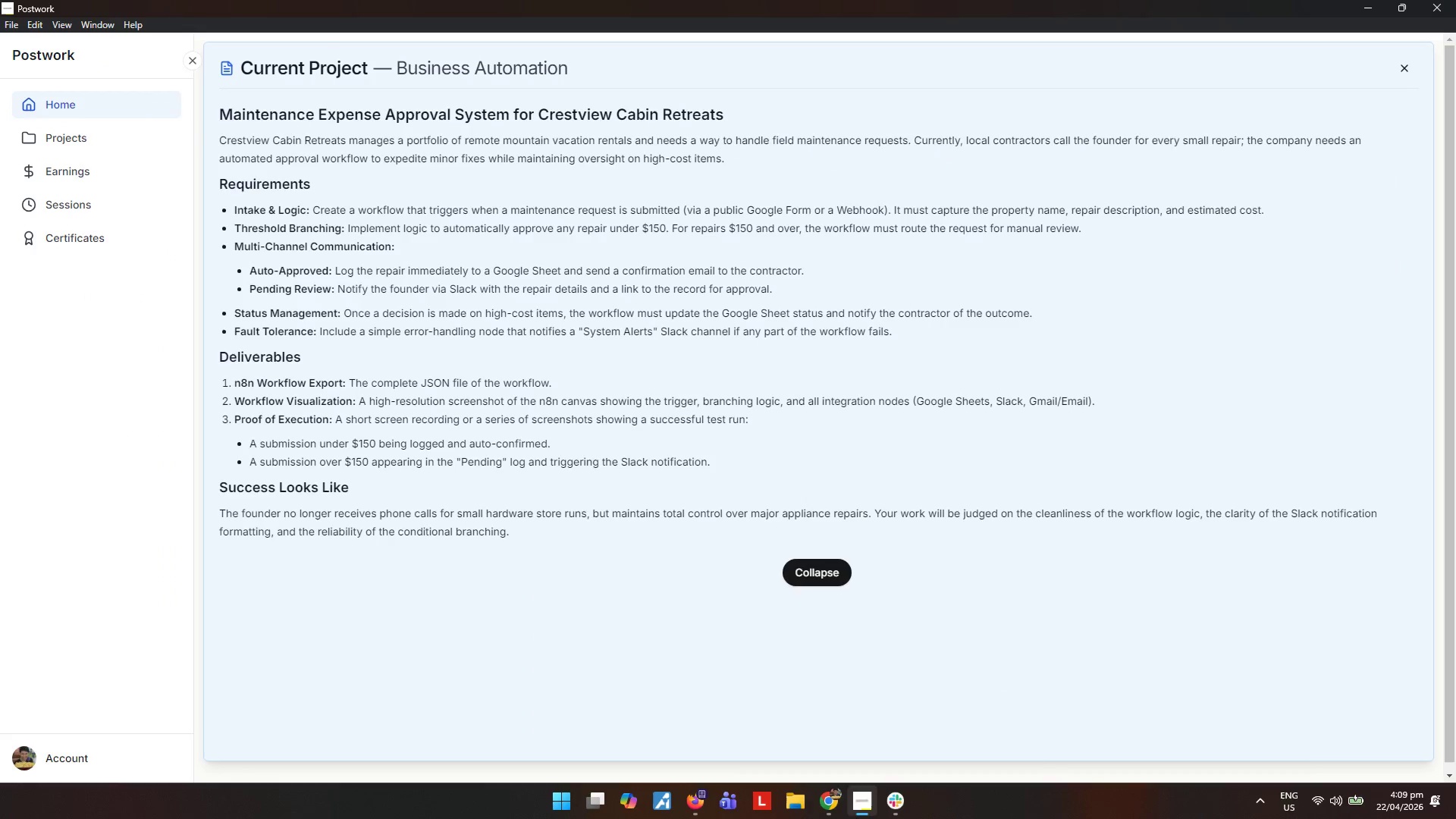 
left_click([839, 801])
 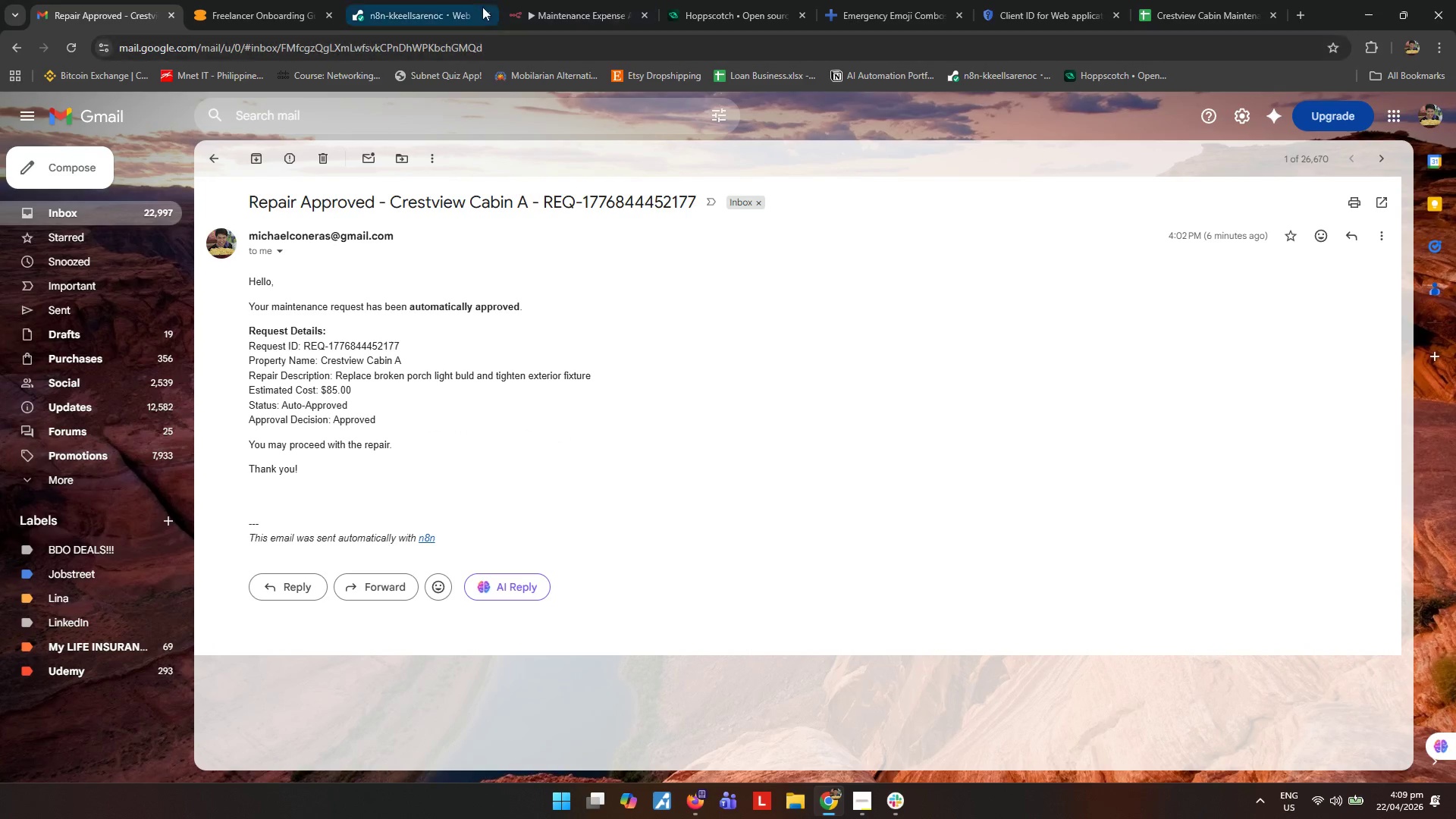 
left_click([575, 10])
 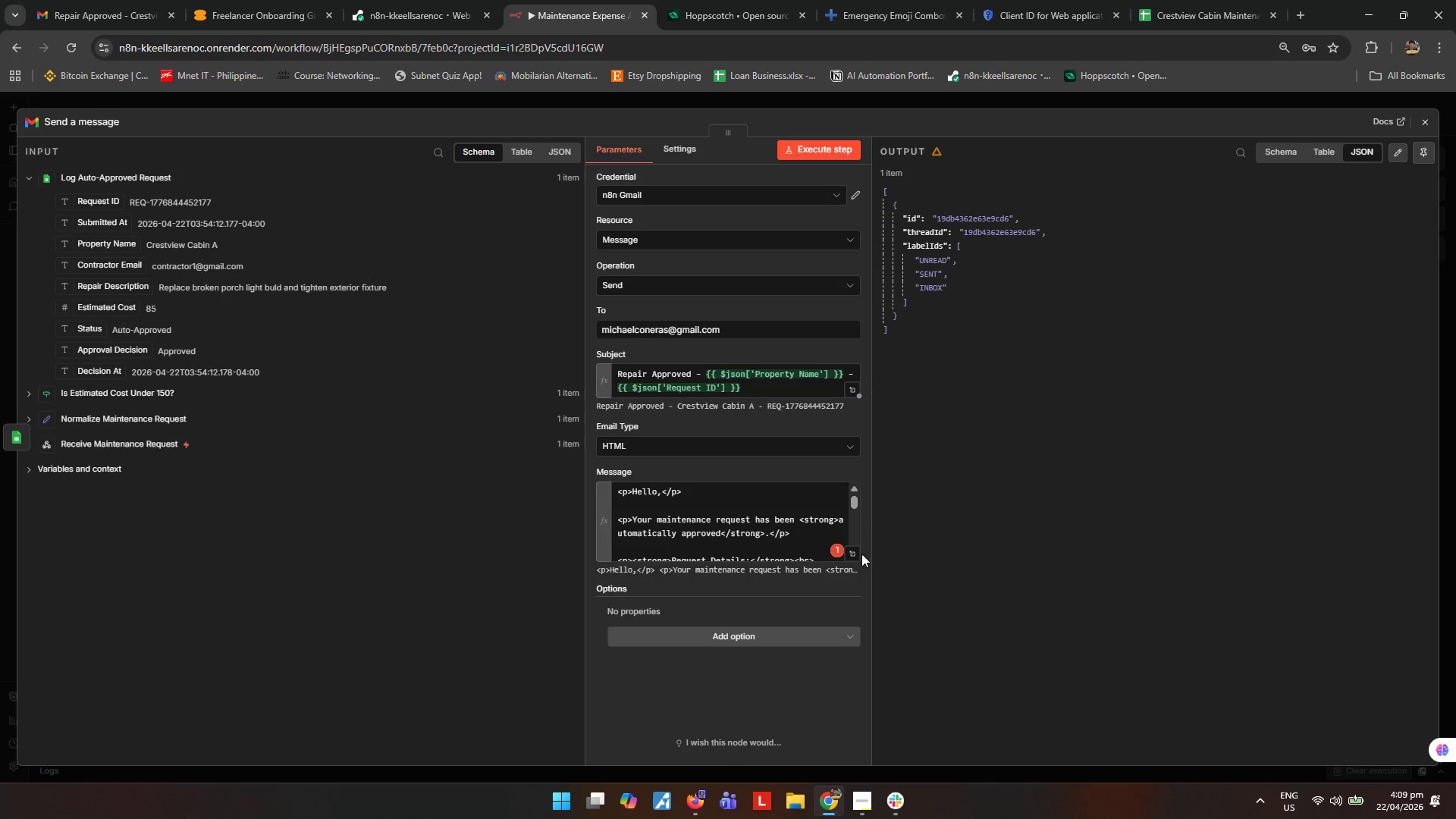 
left_click([859, 554])
 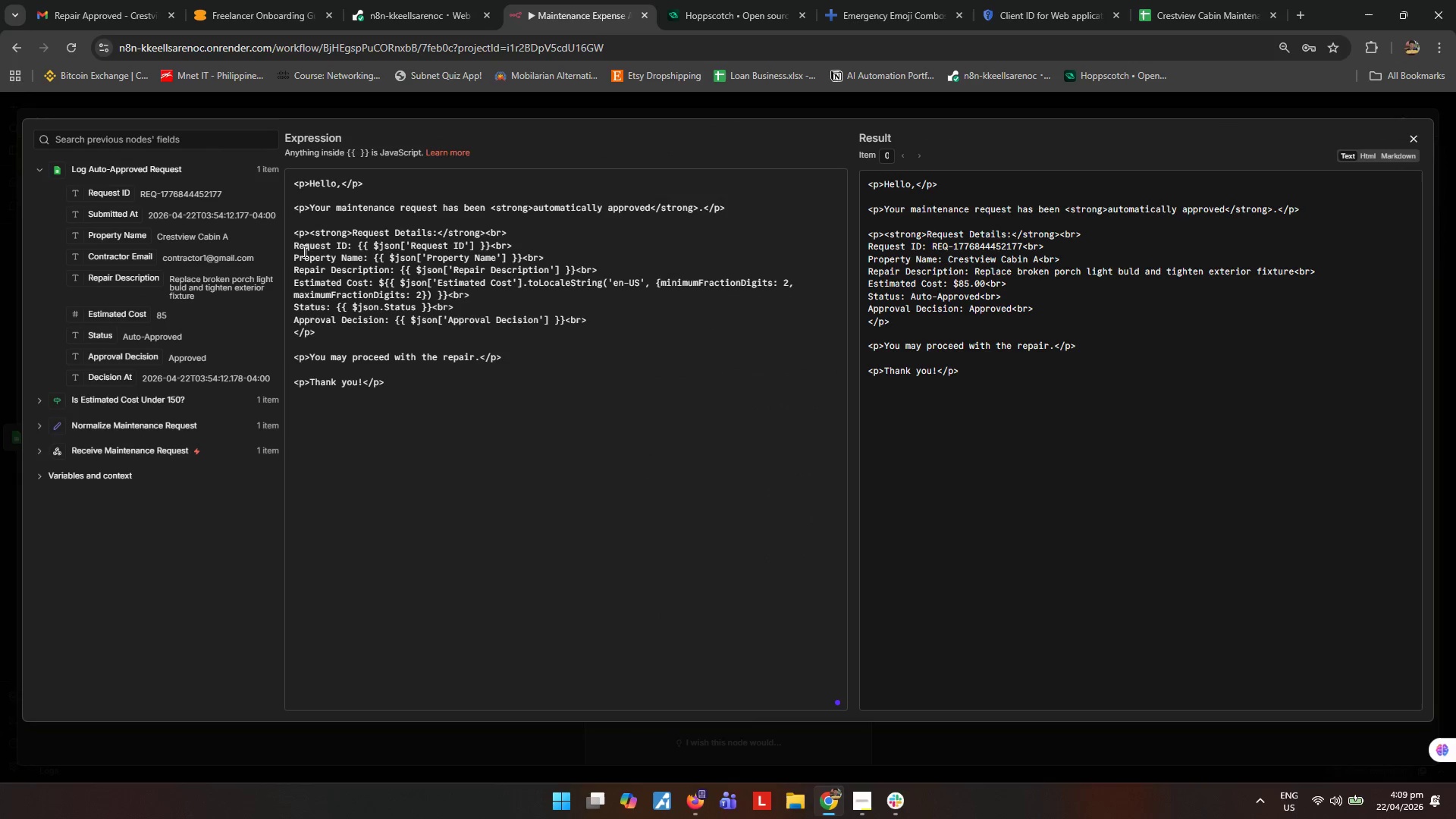 
left_click([295, 242])
 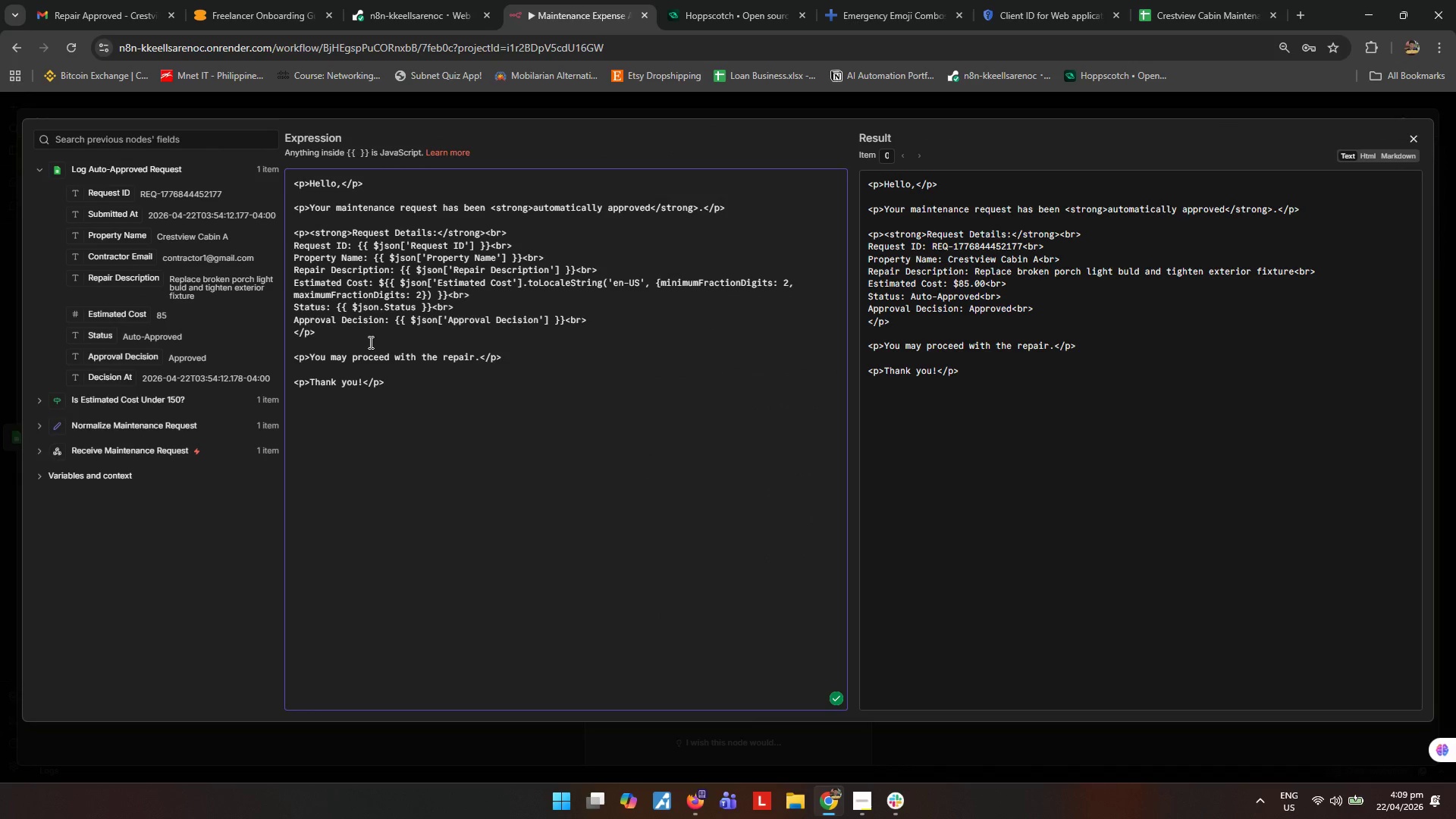 
type(<strong>)
 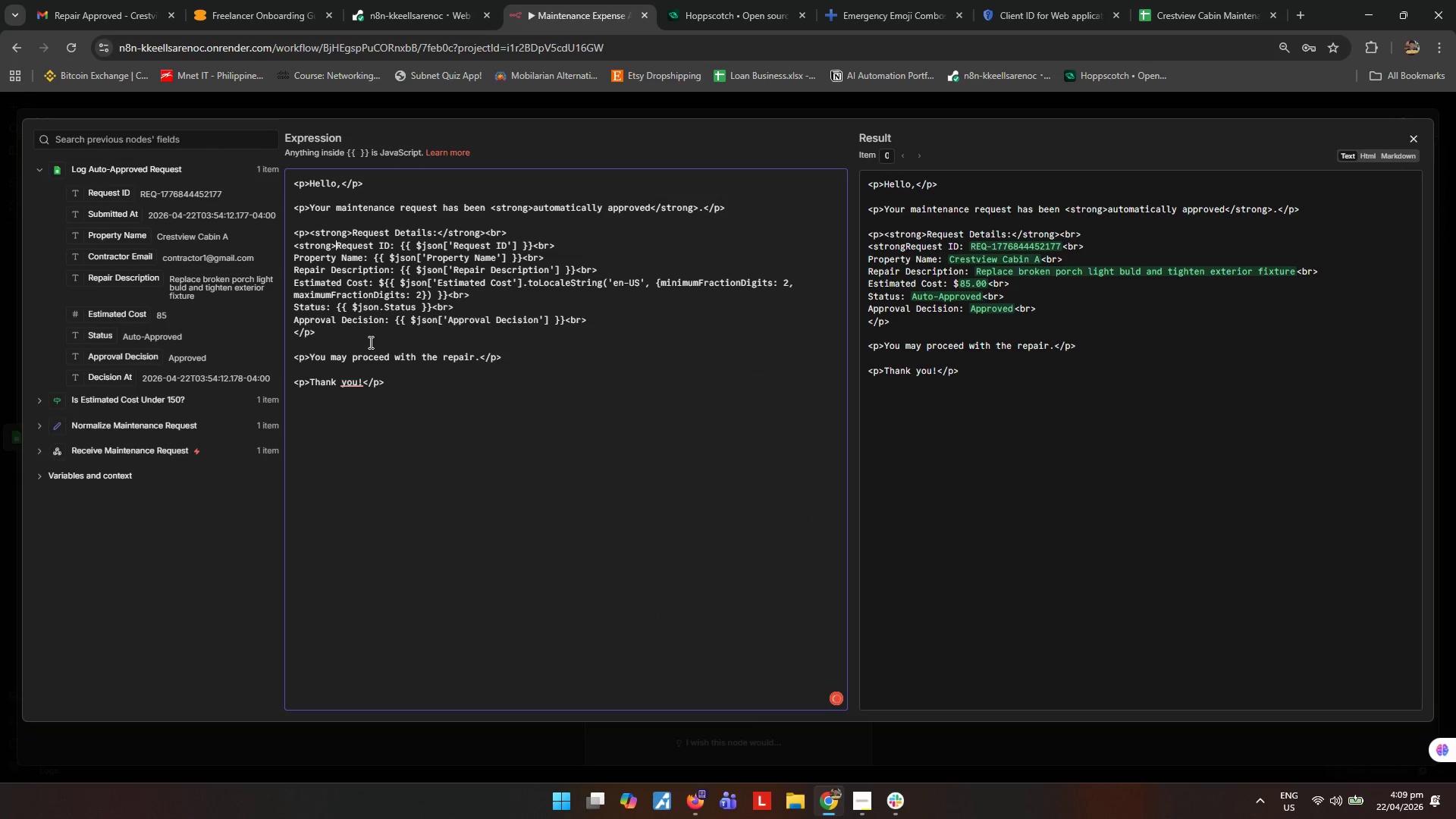 
hold_key(key=ArrowLeft, duration=0.7)
 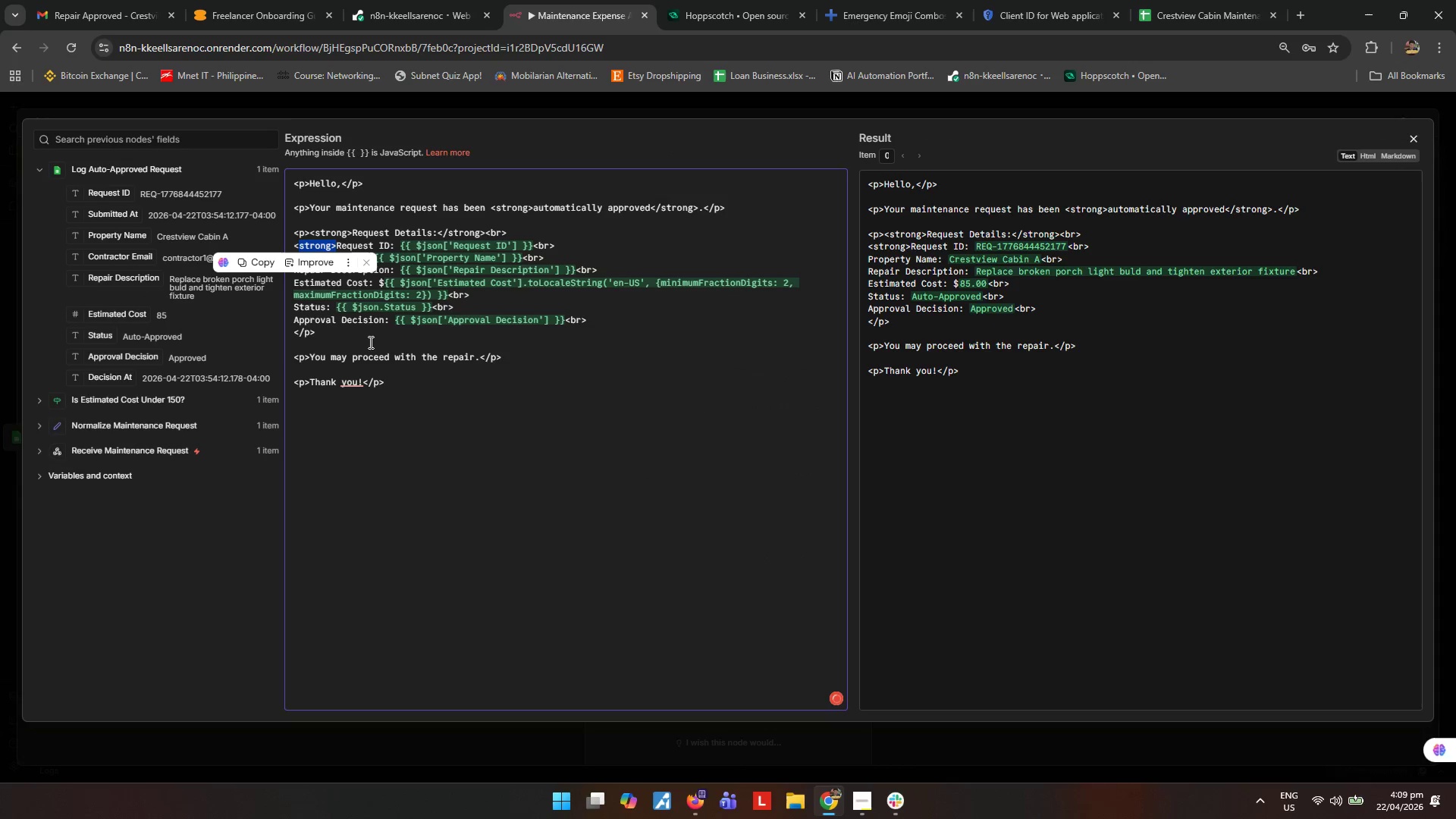 
key(Shift+ArrowLeft)
 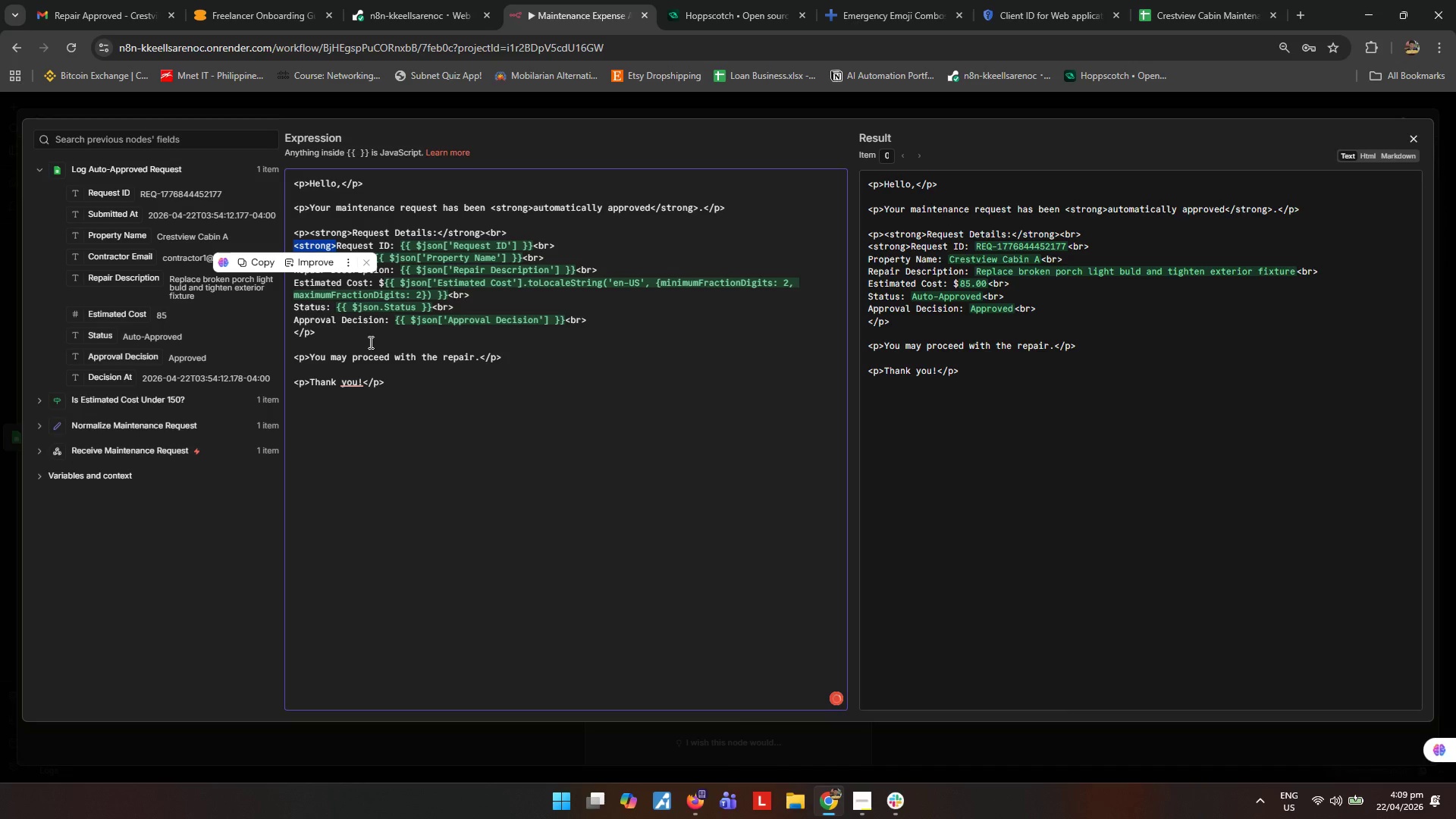 
key(Control+ControlLeft)
 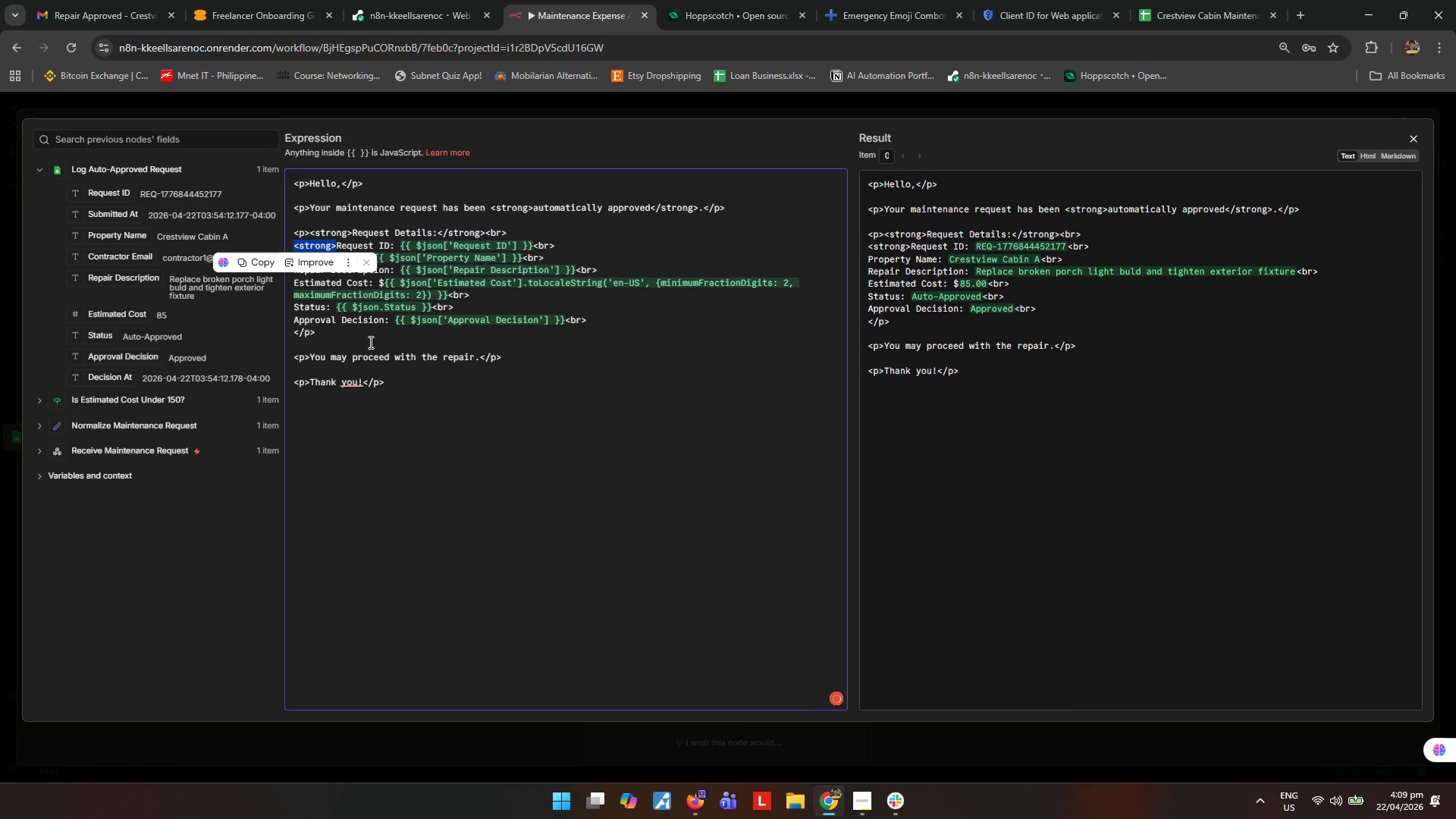 
key(Control+C)
 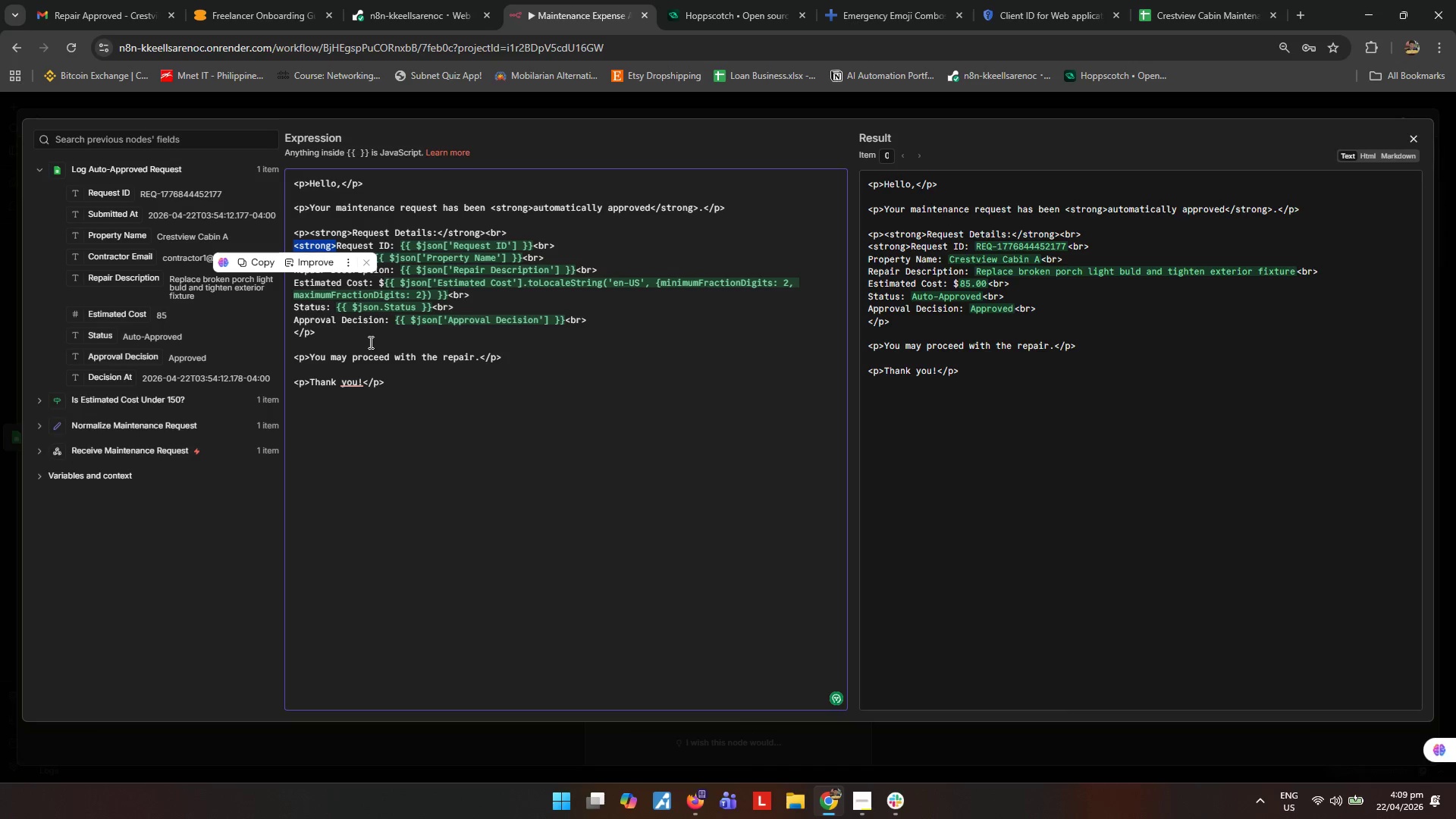 
key(ArrowDown)
 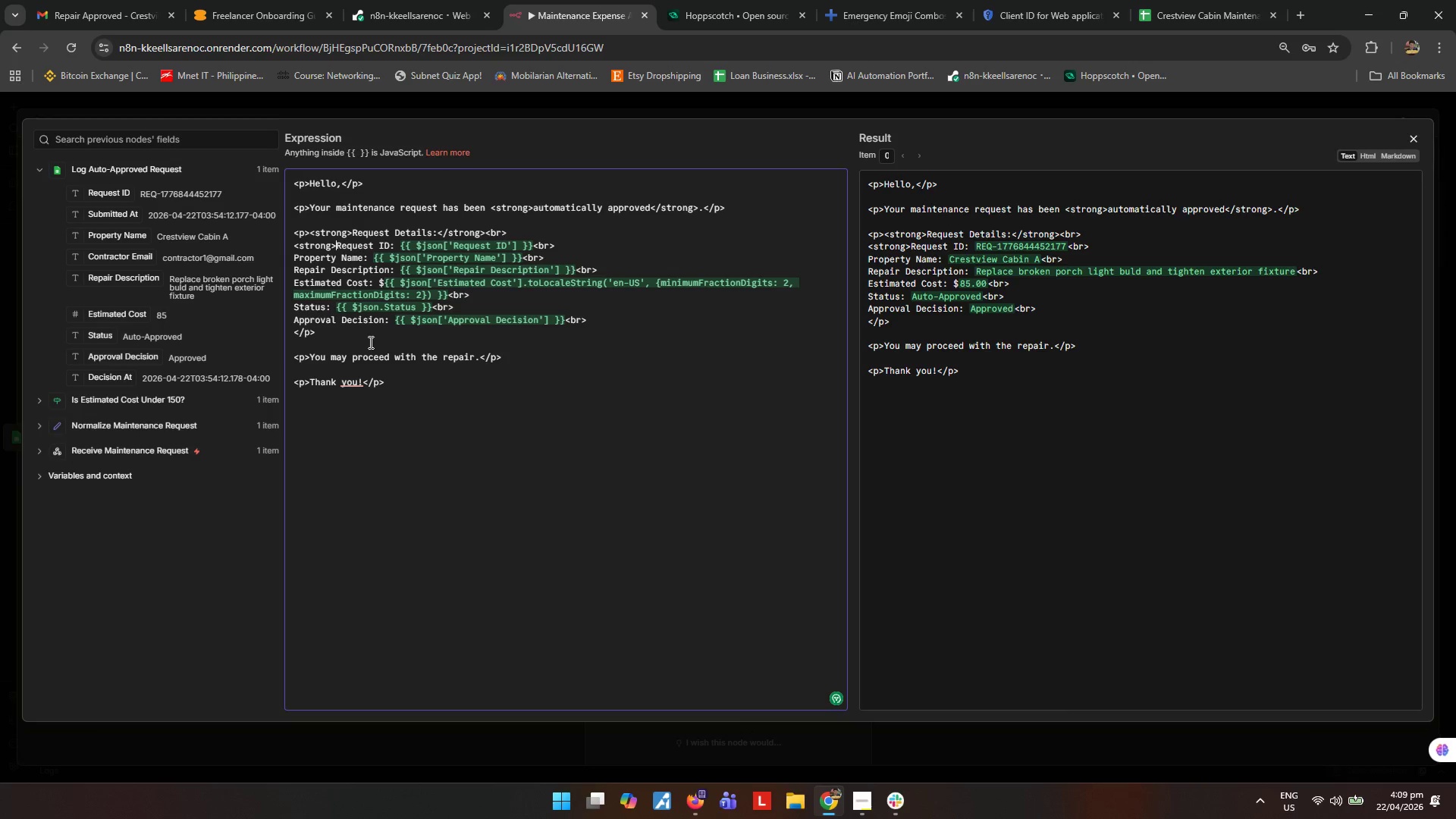 
key(ArrowDown)
 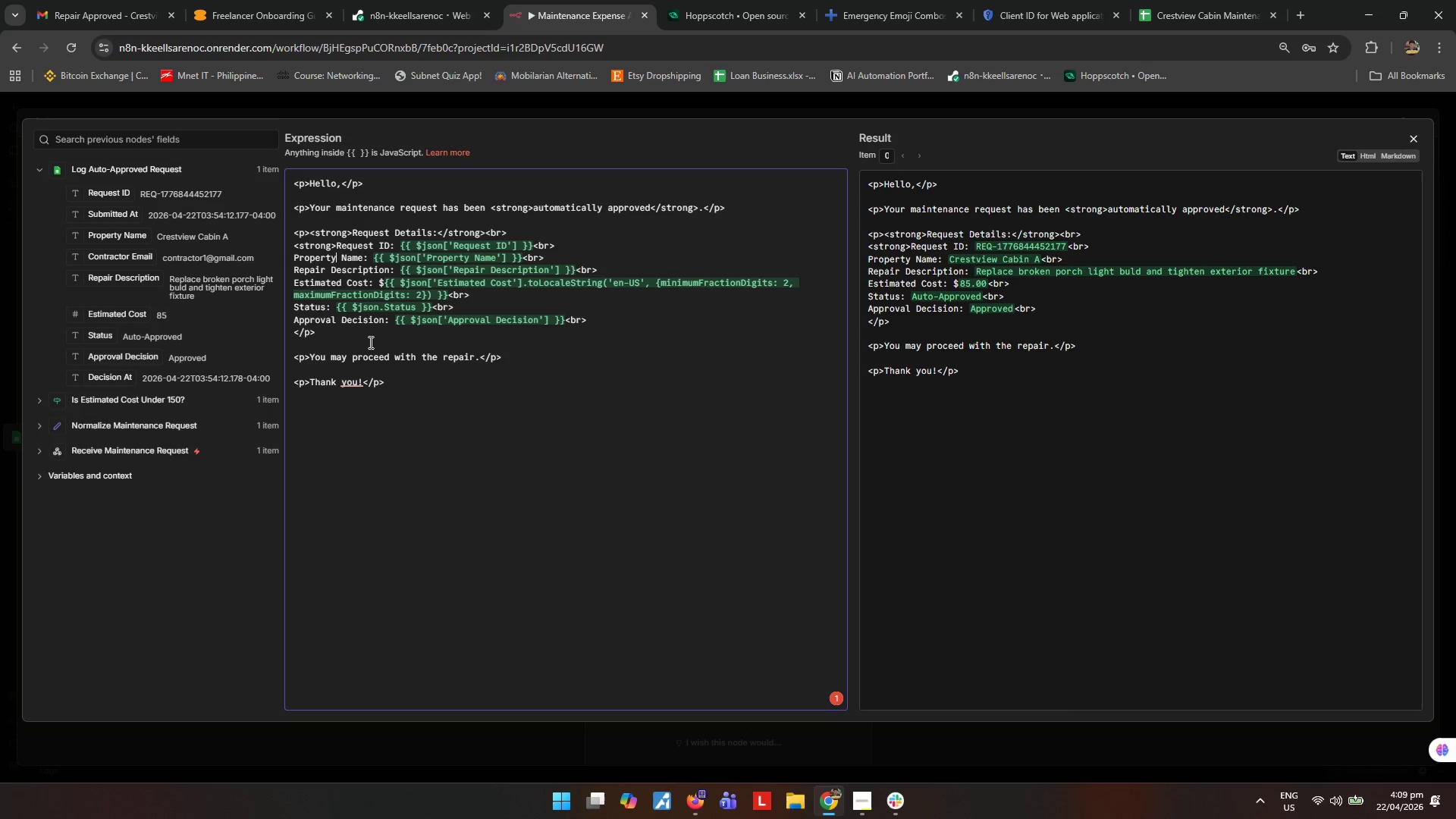 
hold_key(key=ArrowLeft, duration=0.61)
 